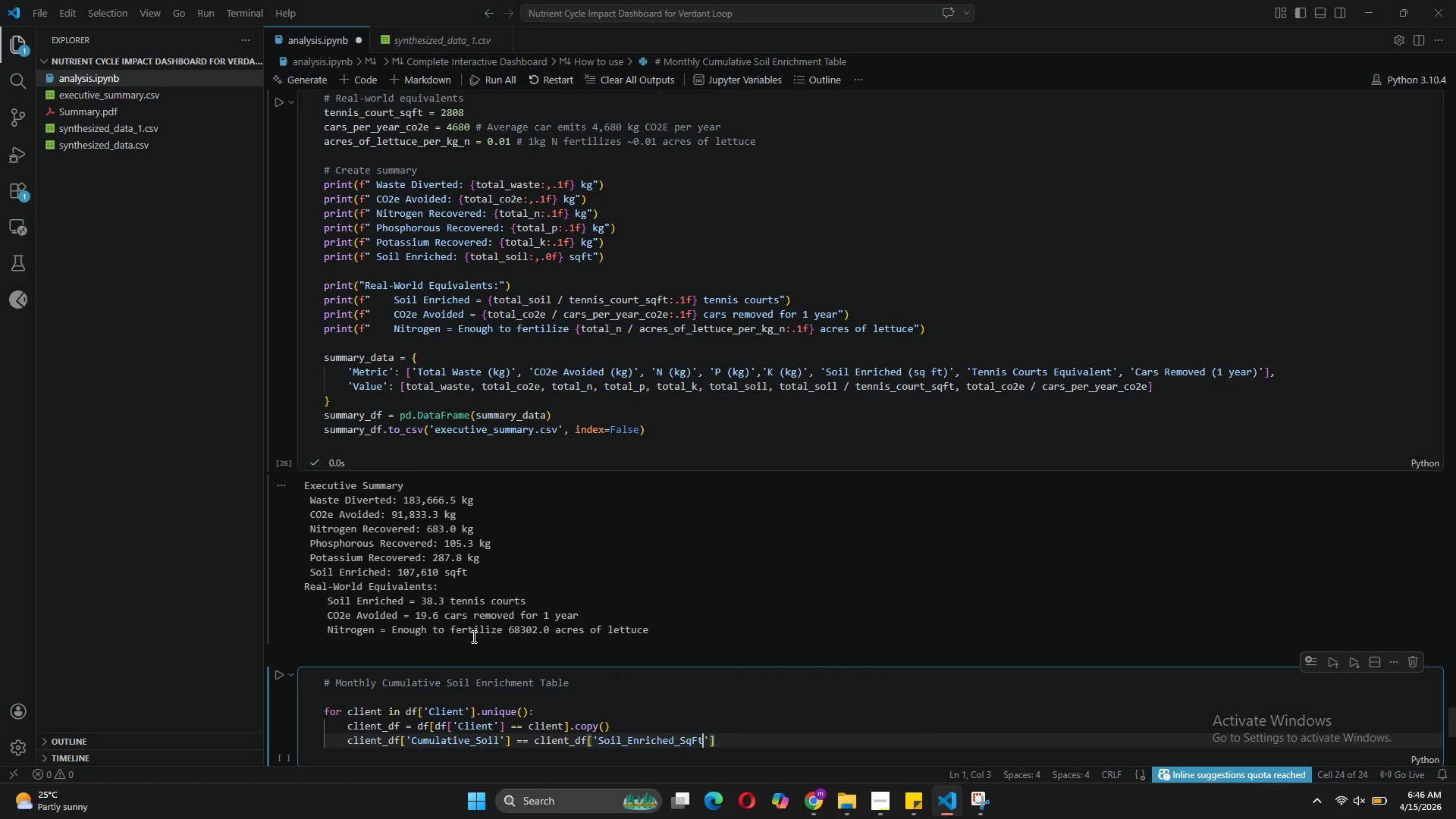 
key(ArrowRight)
 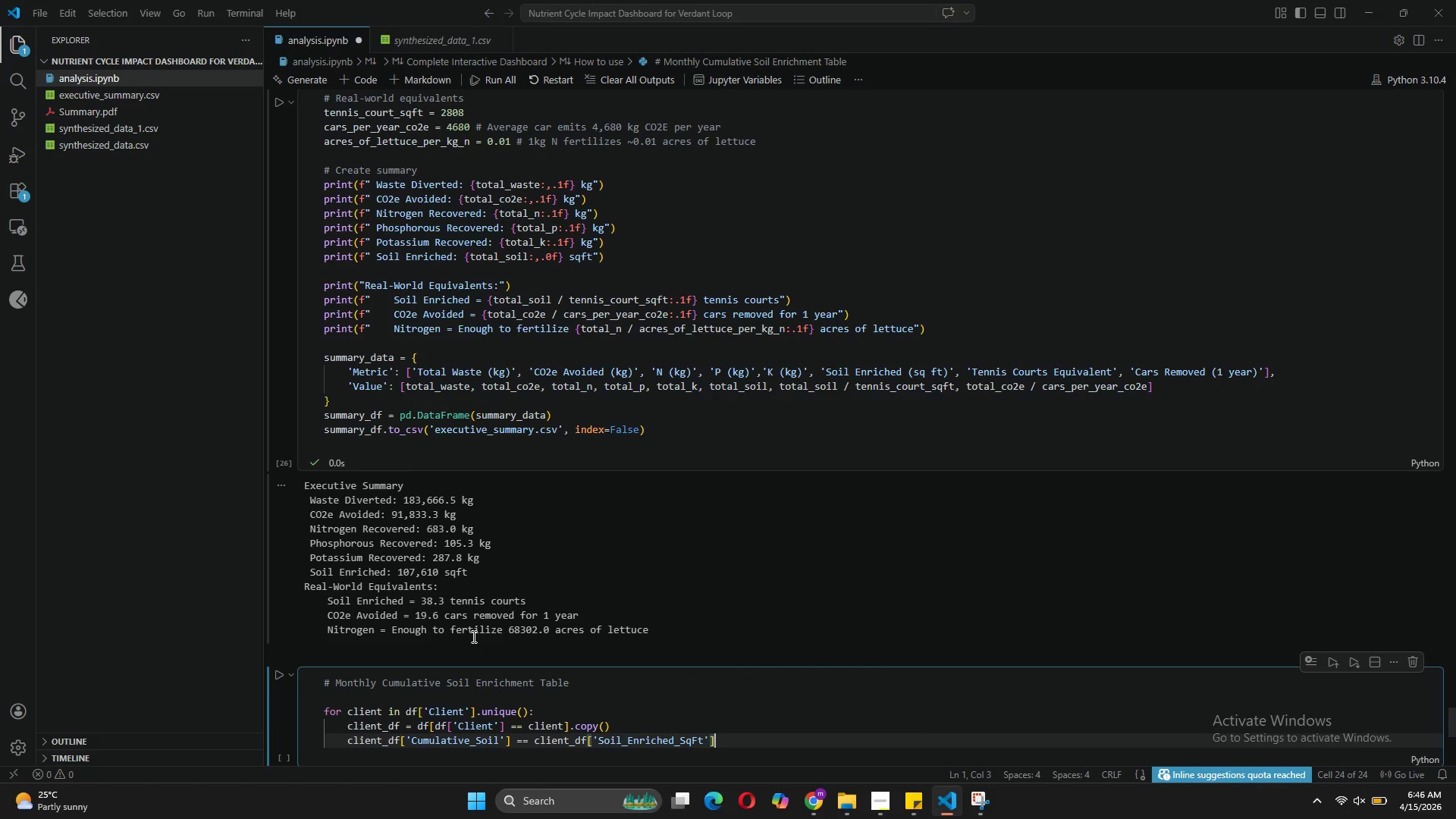 
key(ArrowRight)
 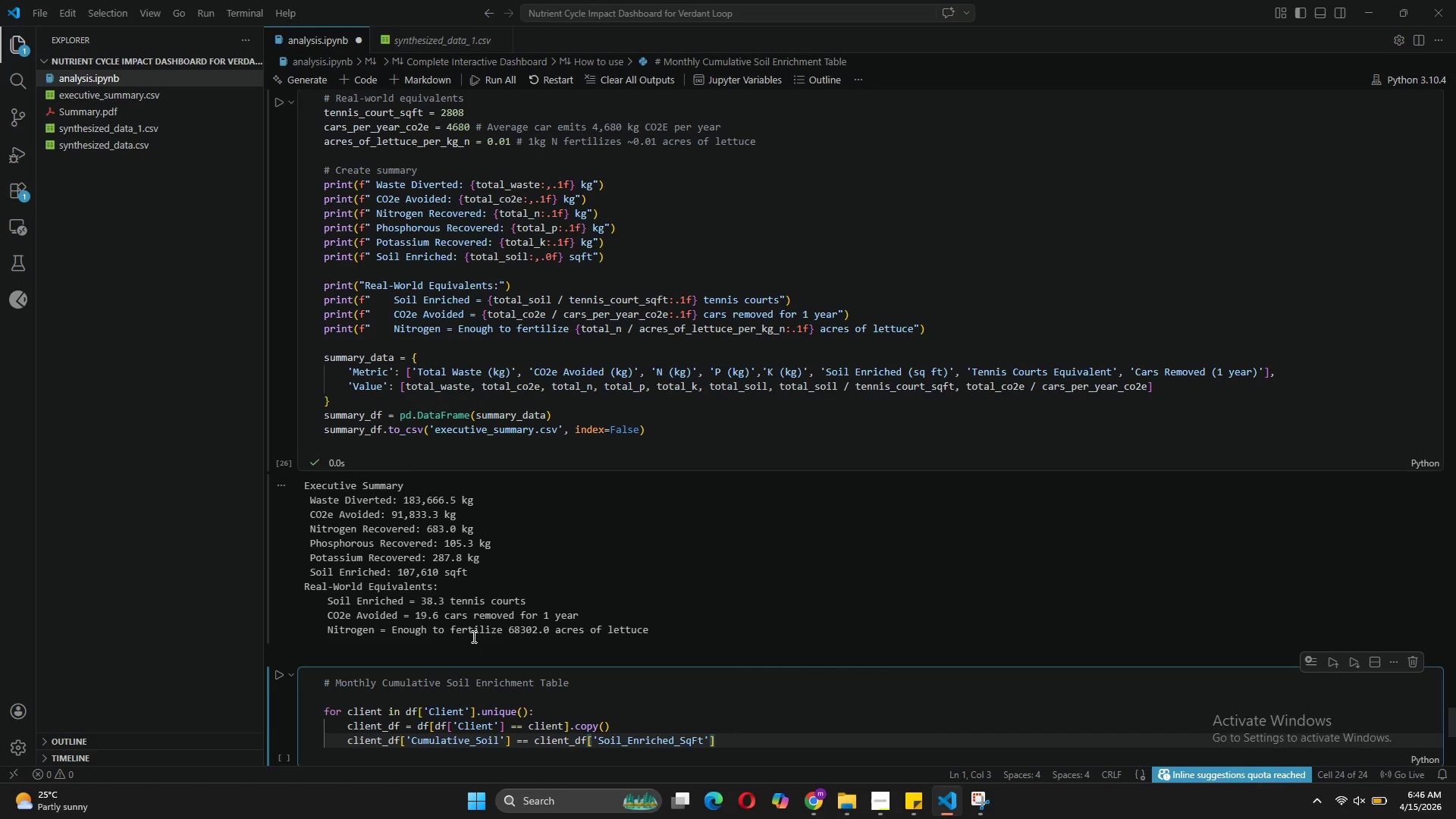 
type(.cumsum()
 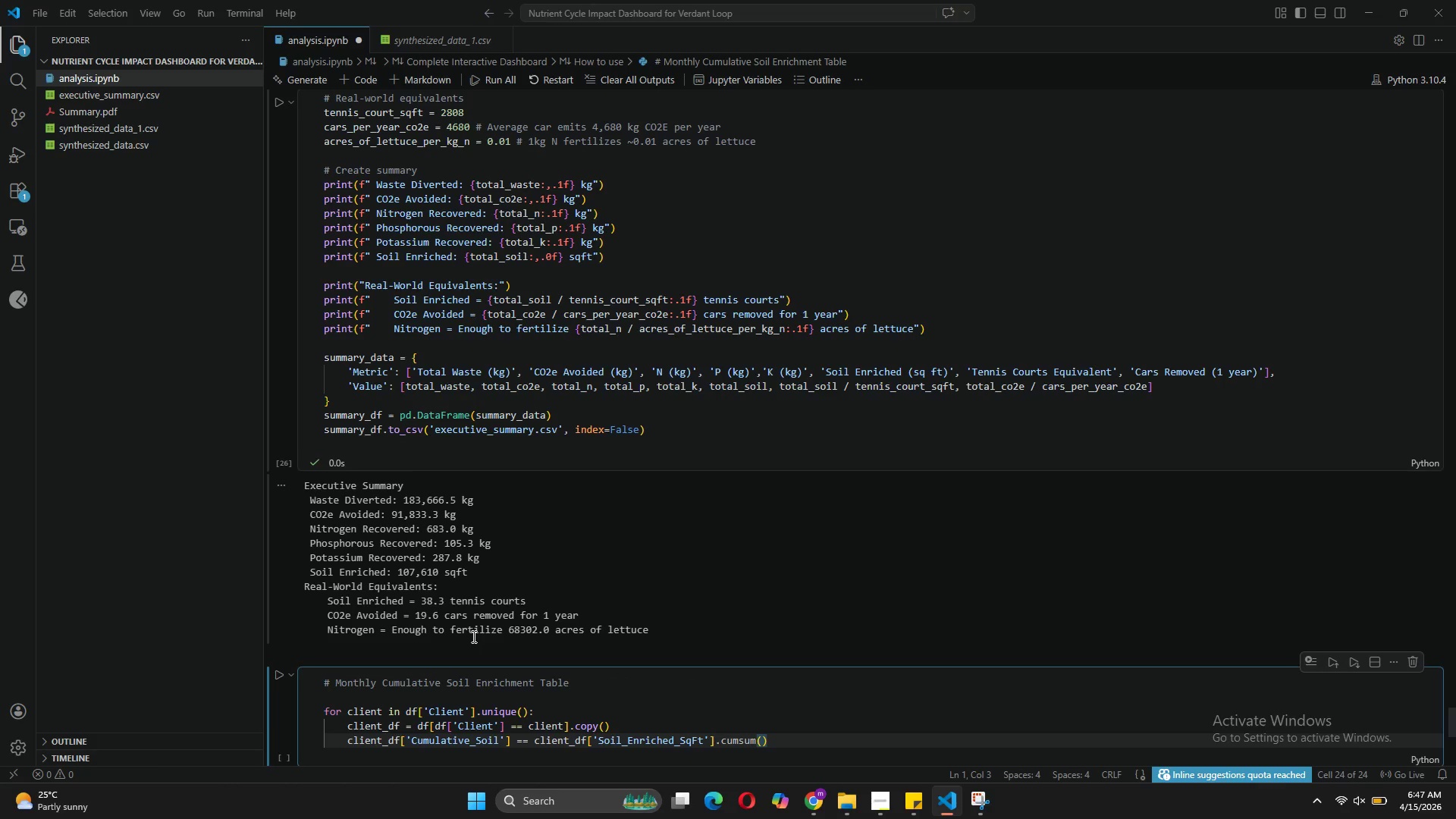 
key(ArrowRight)
 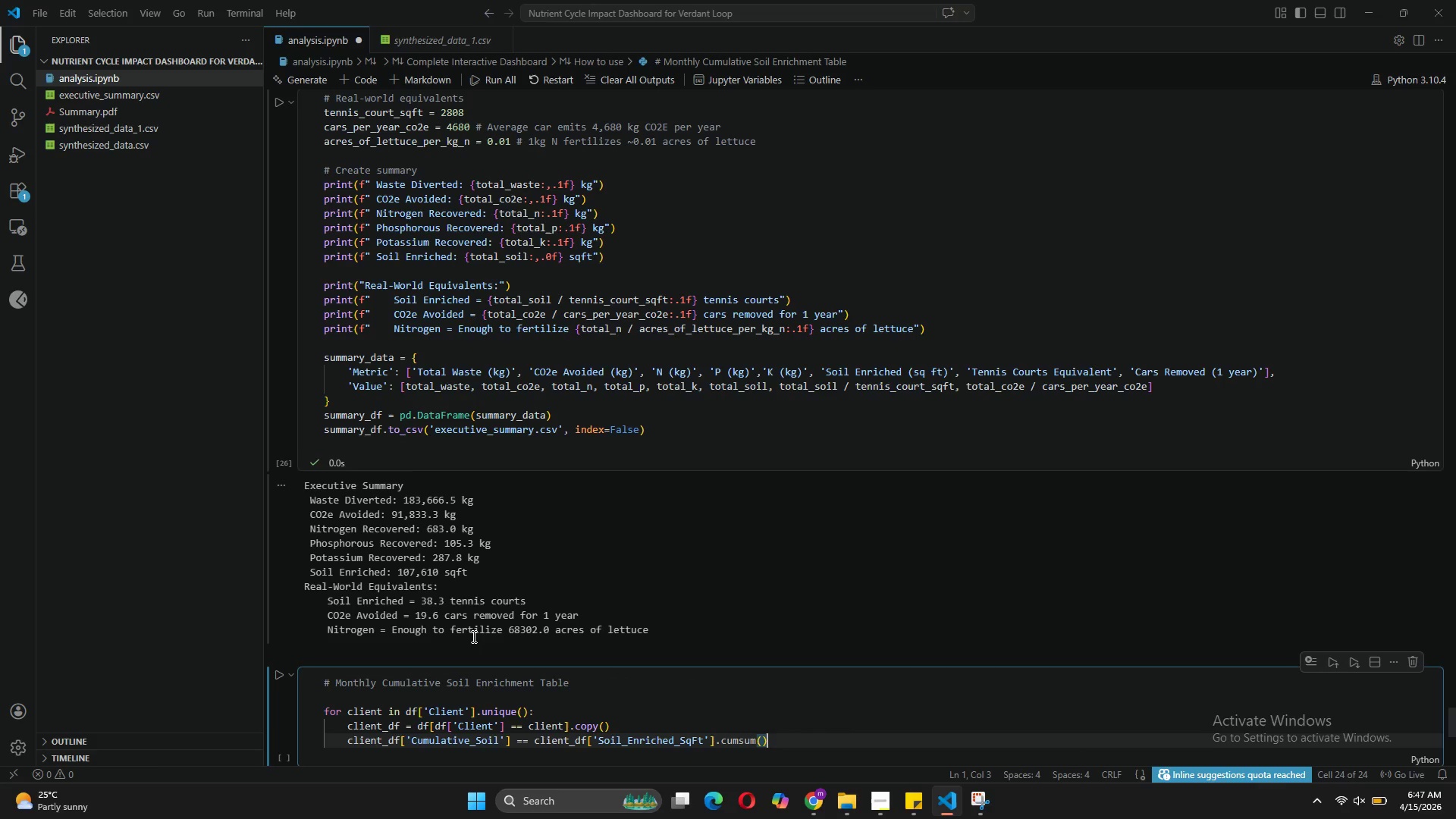 
key(Enter)
 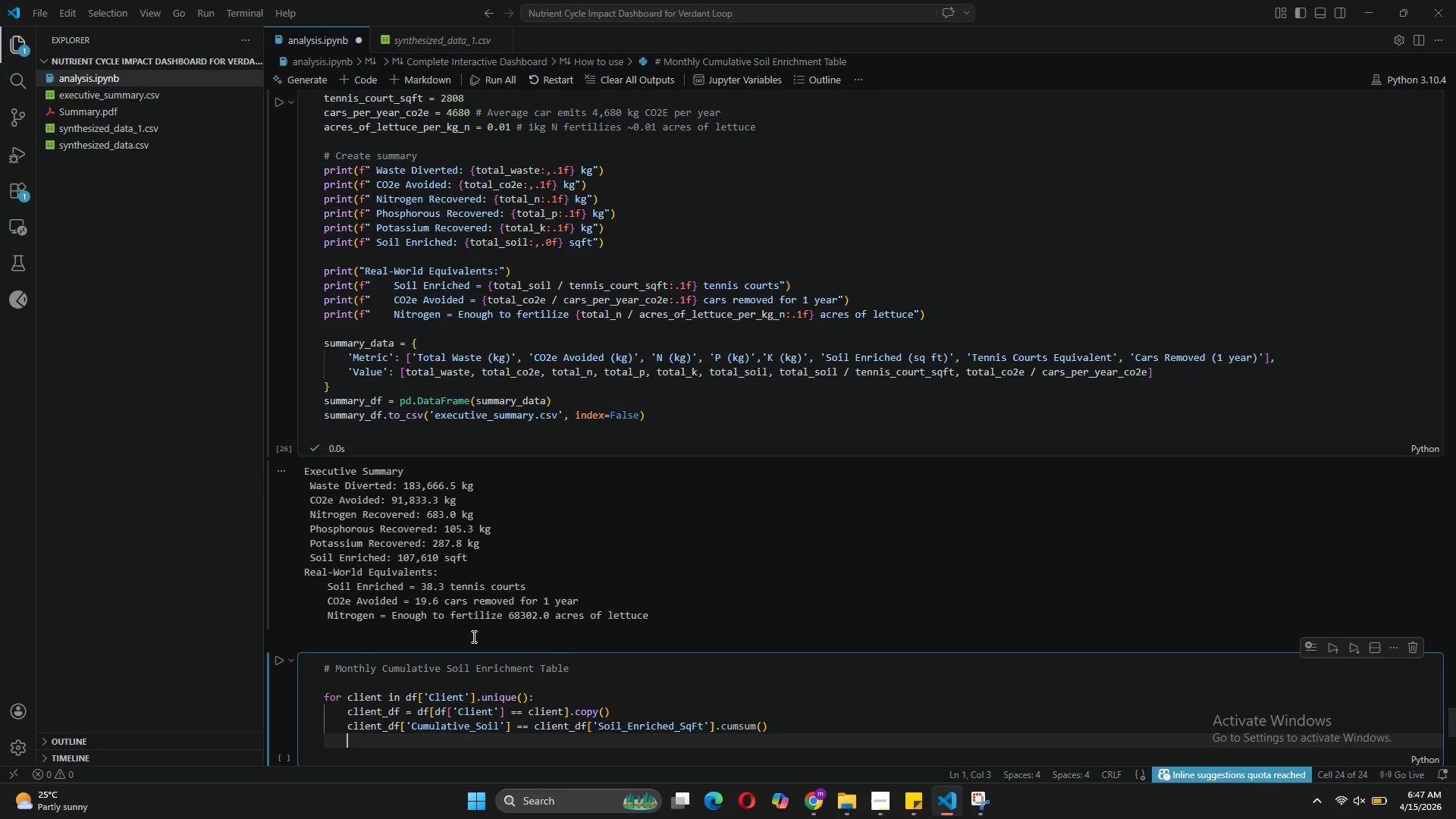 
key(Enter)
 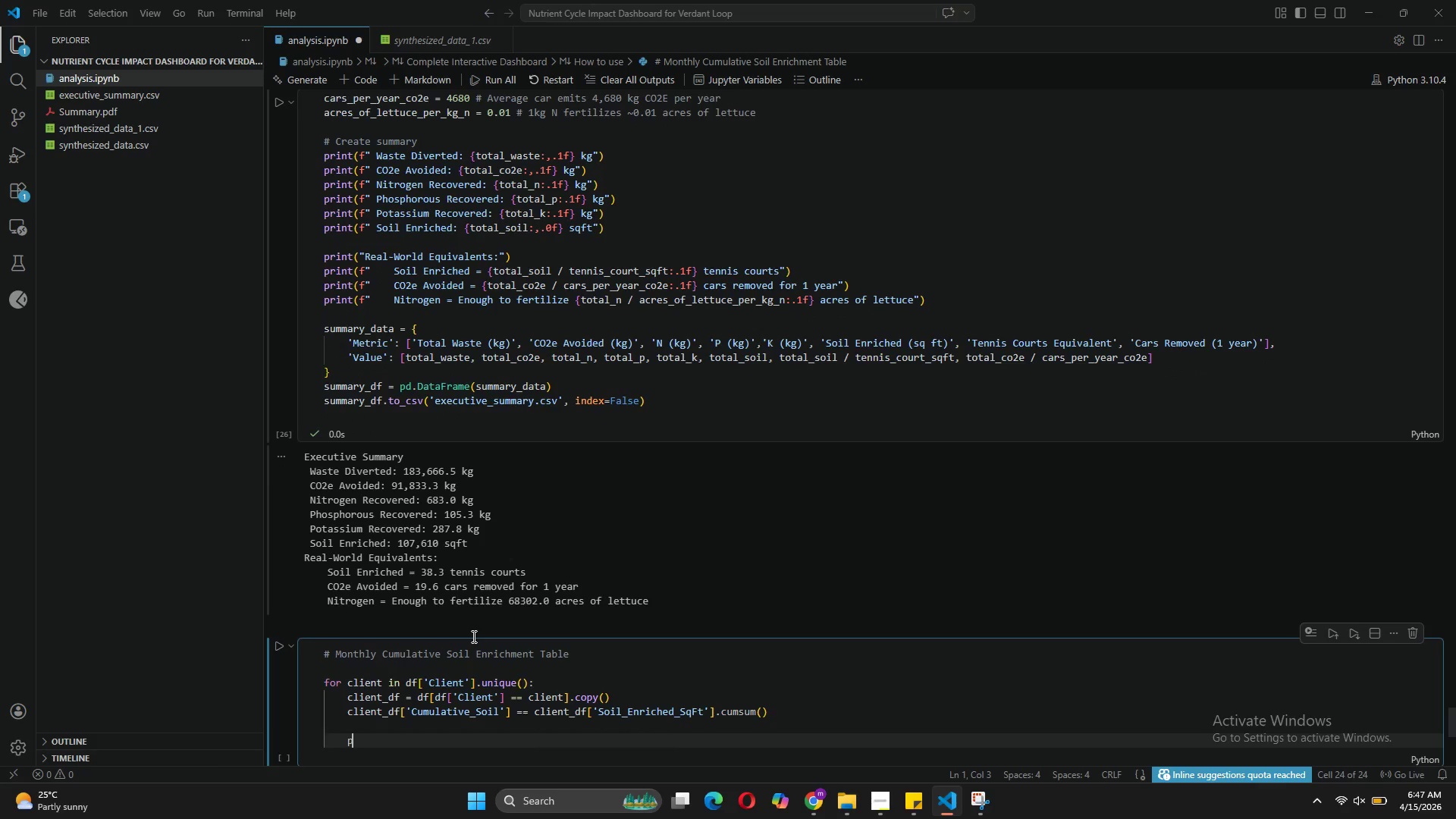 
type(print(f"\n{client:)
key(Backspace)
 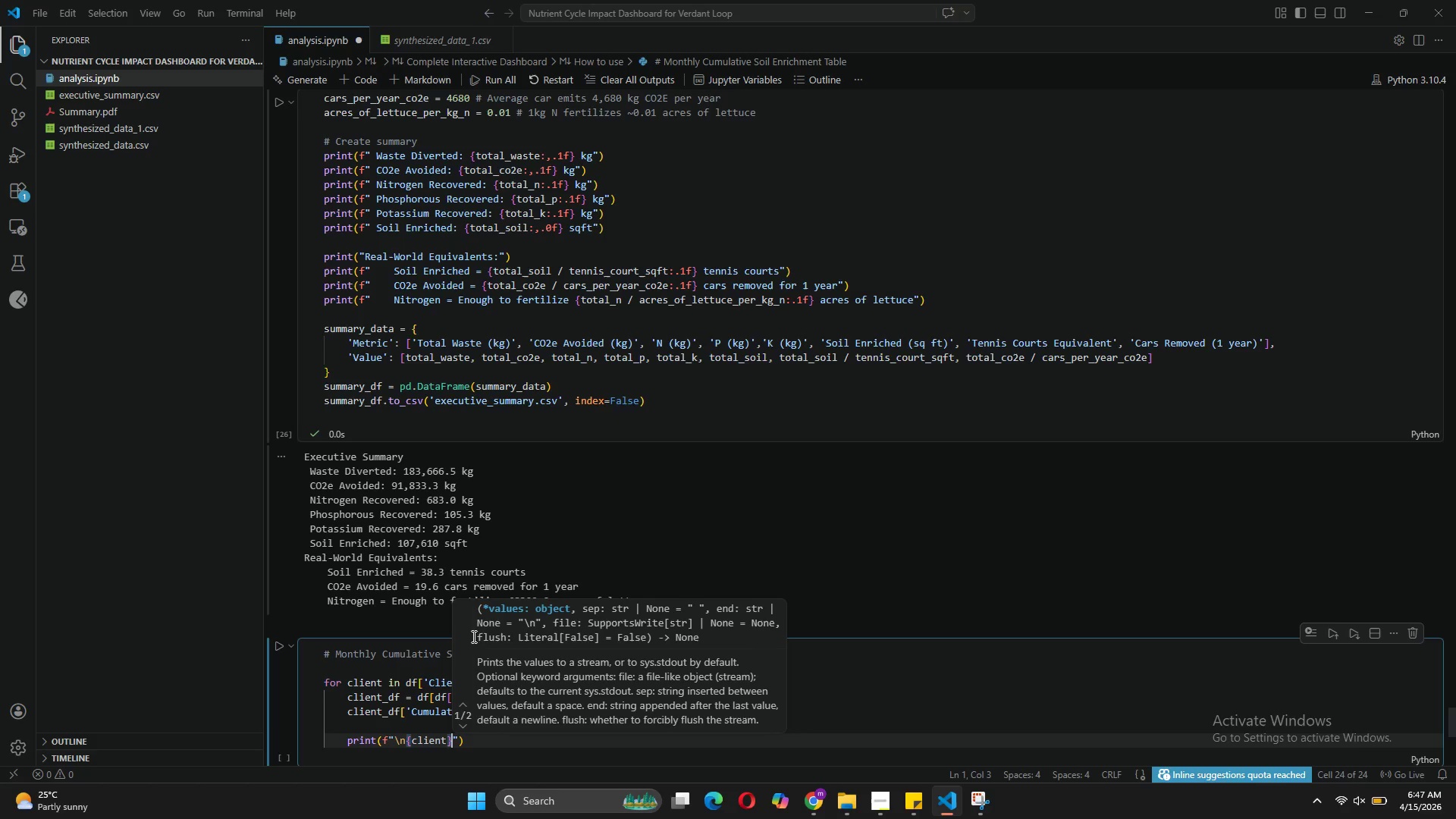 
 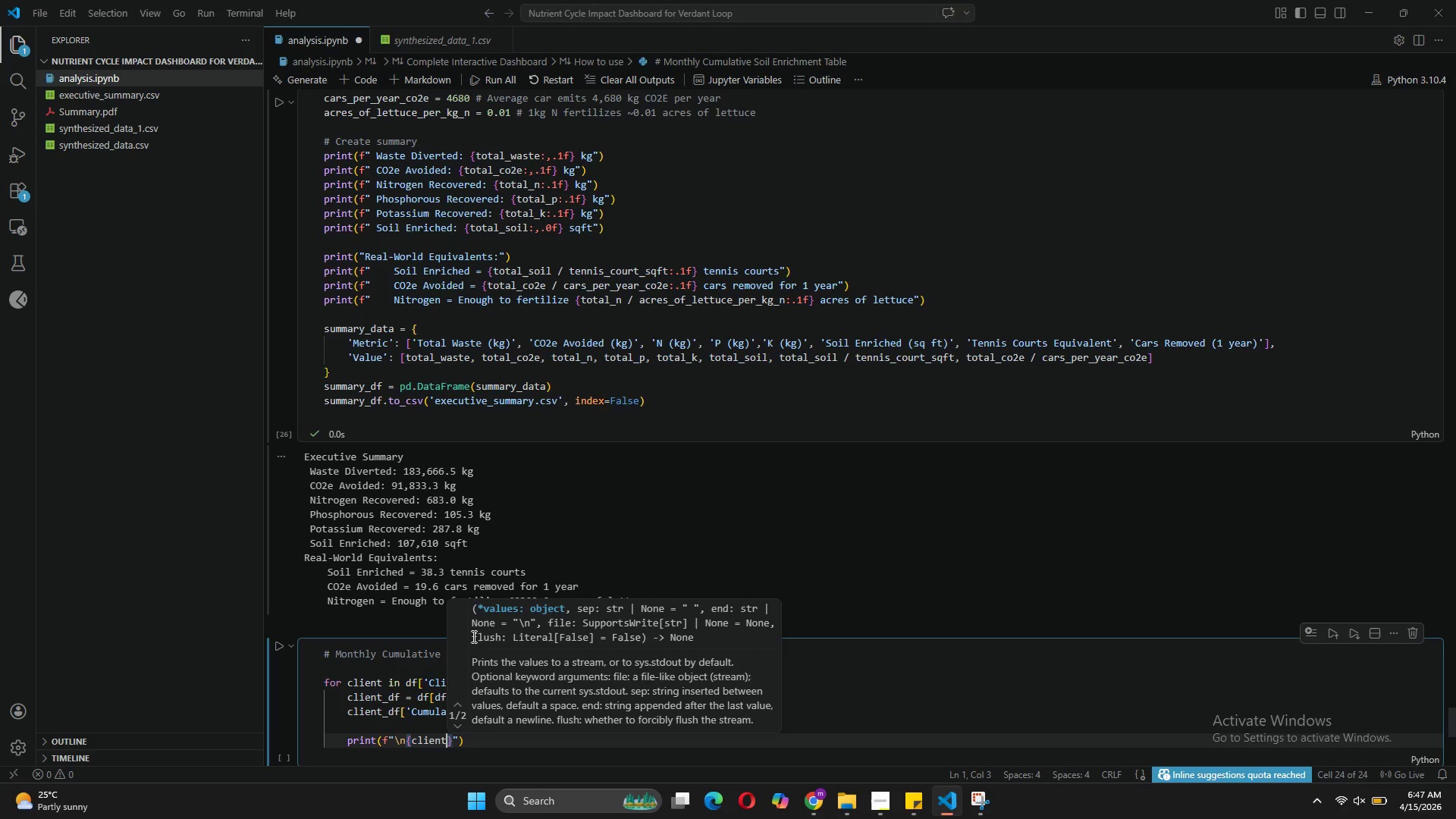 
key(ArrowRight)
 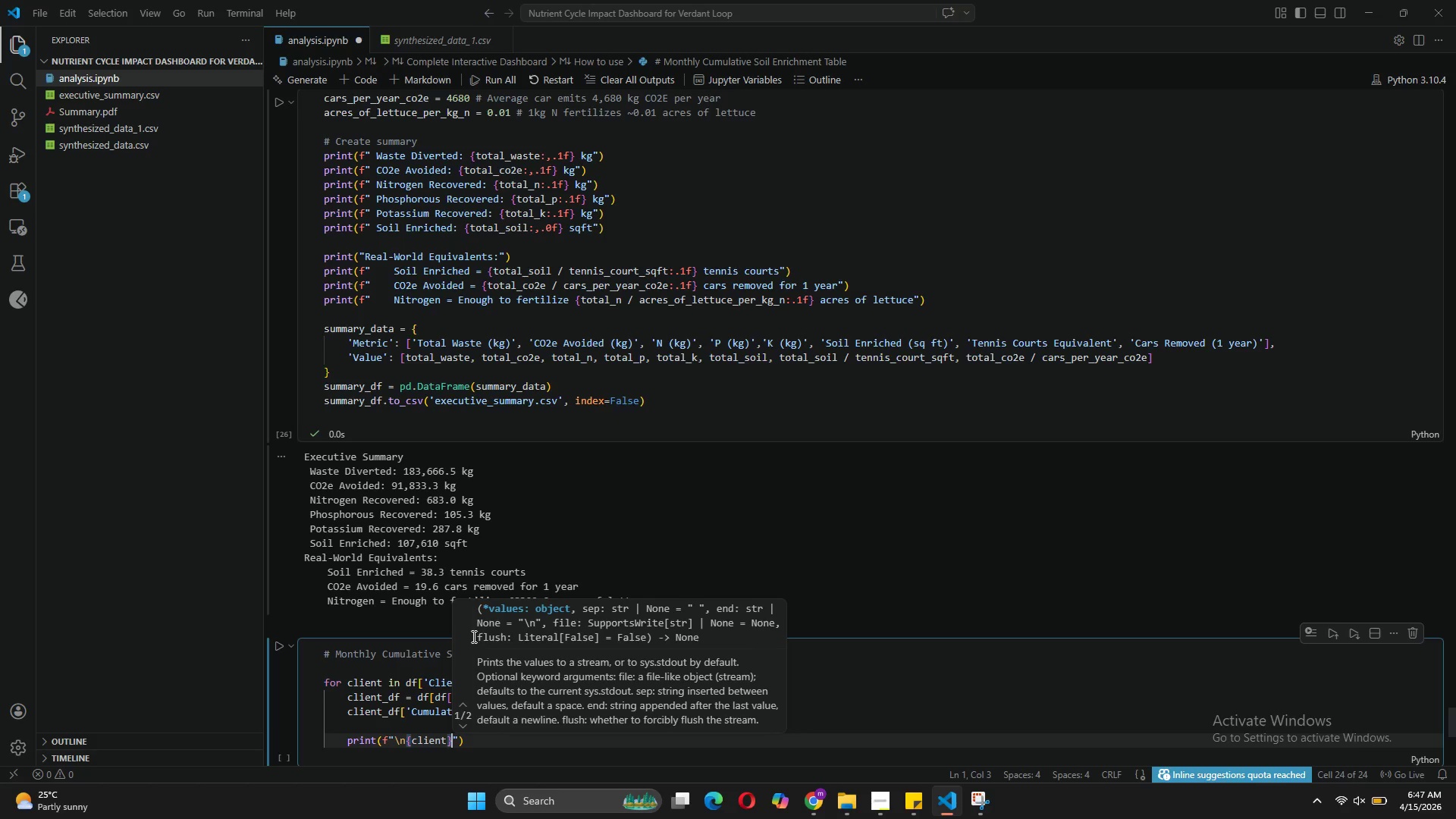 
key(Shift+Semicolon)
 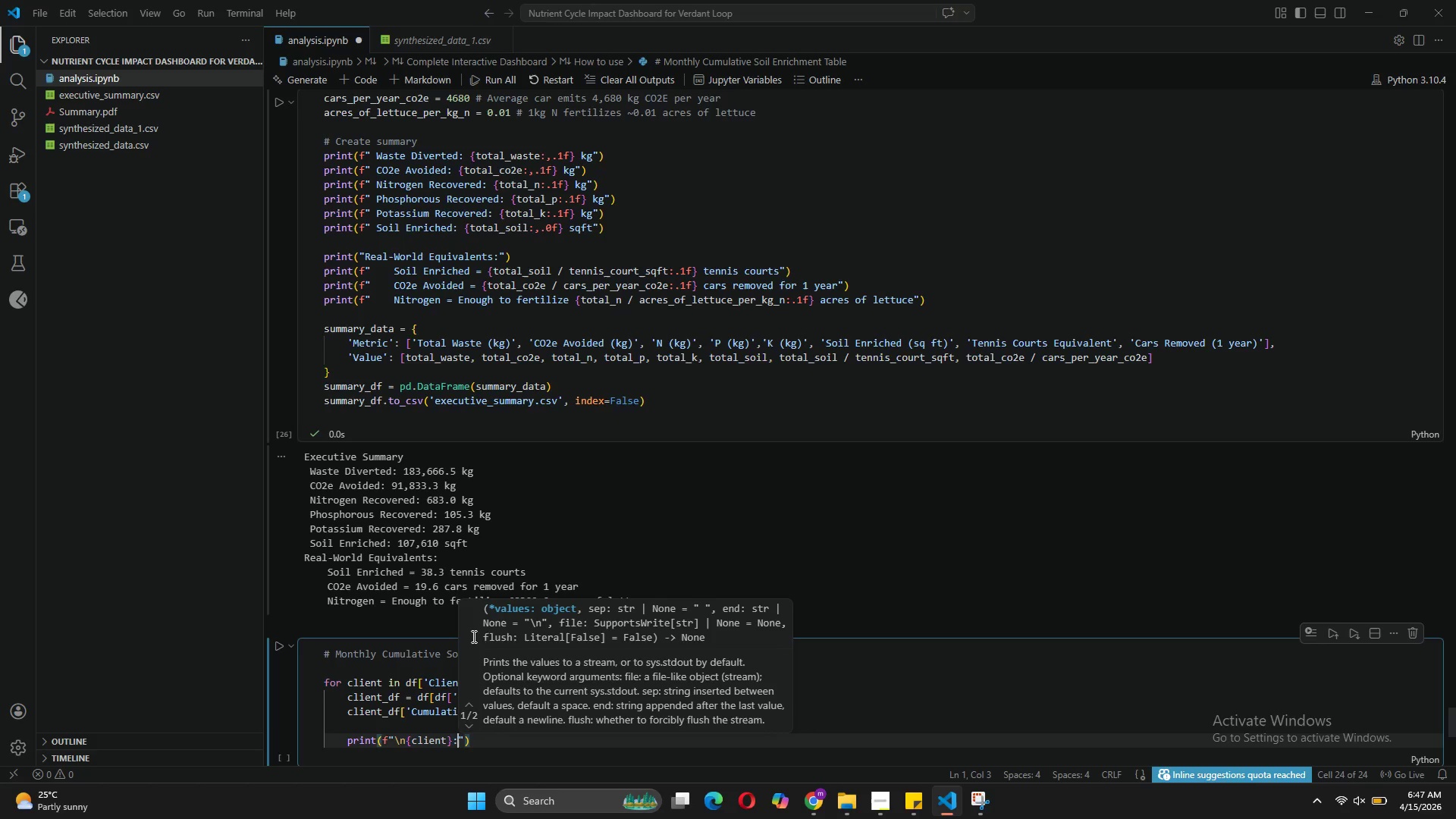 
key(ArrowRight)
 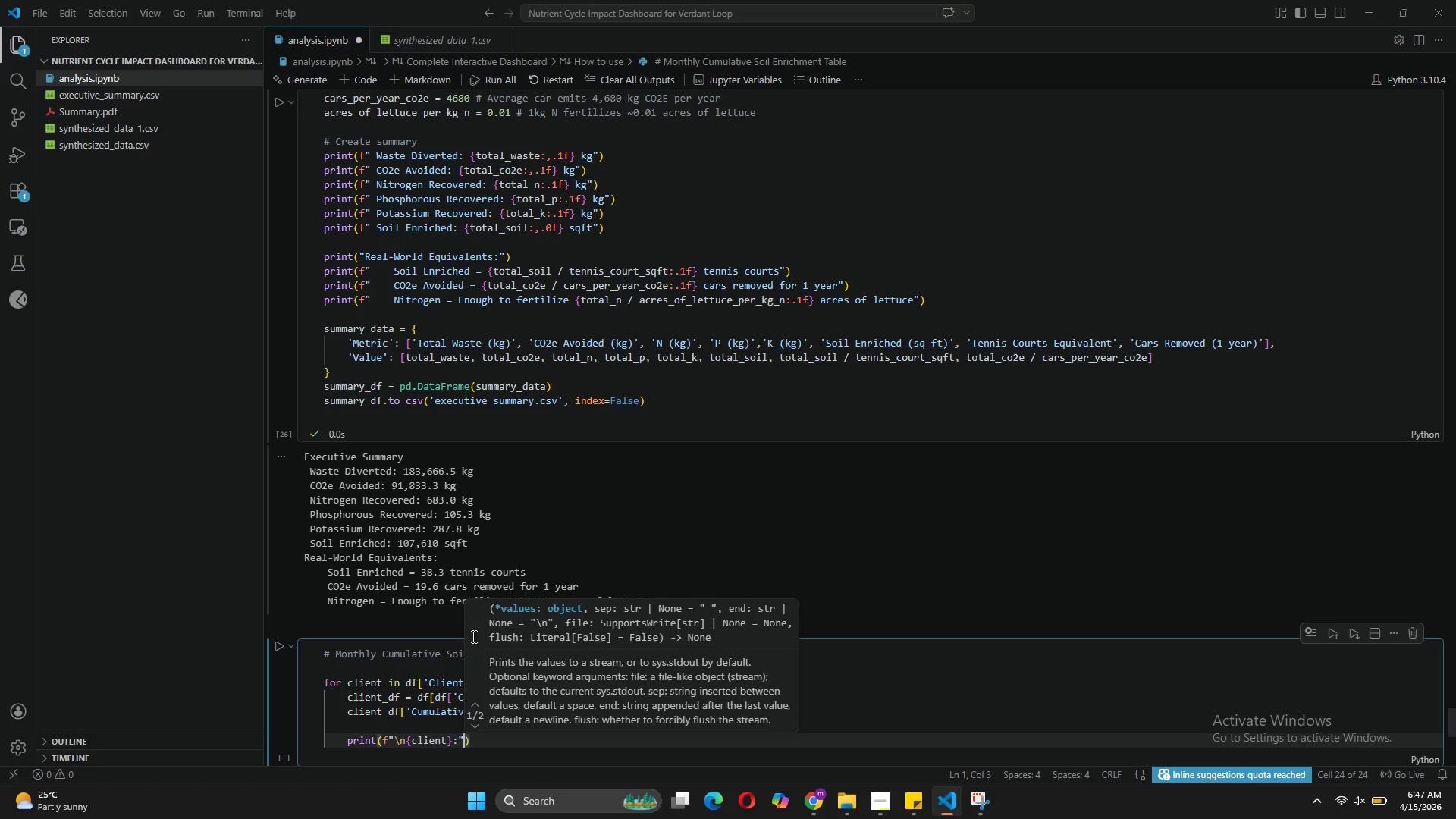 
key(ArrowRight)
 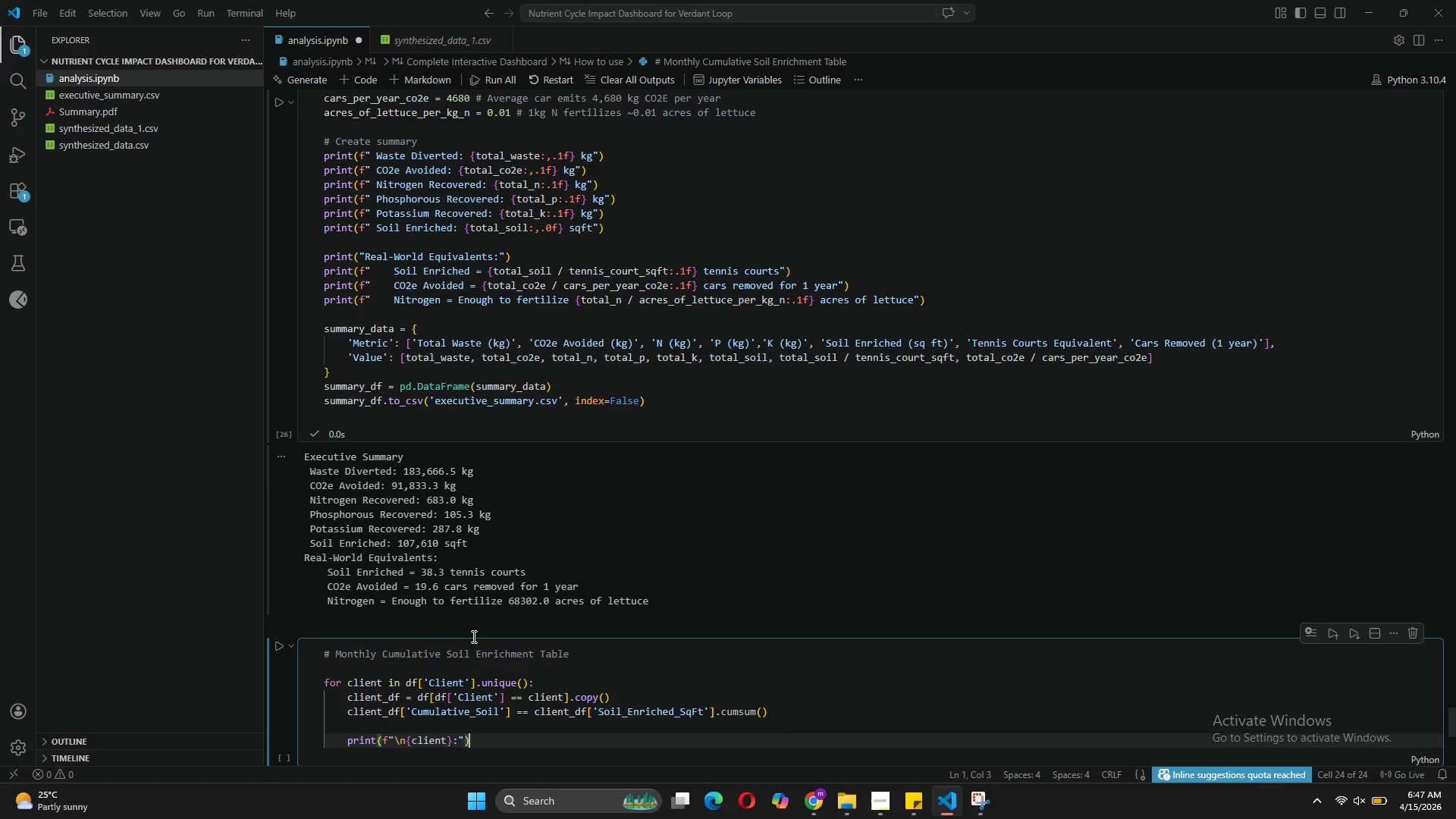 
key(Enter)
 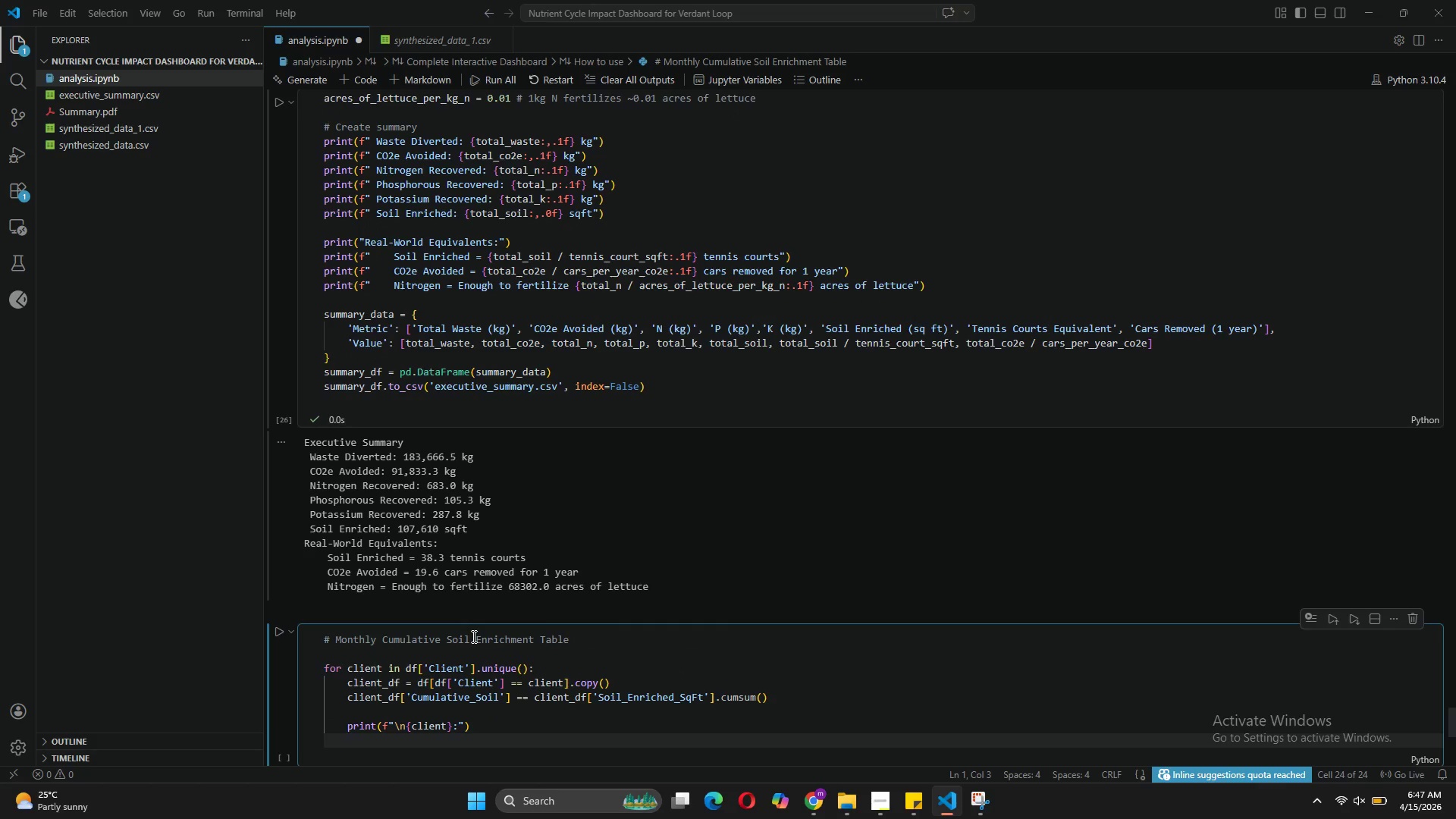 
type(print(clien)
 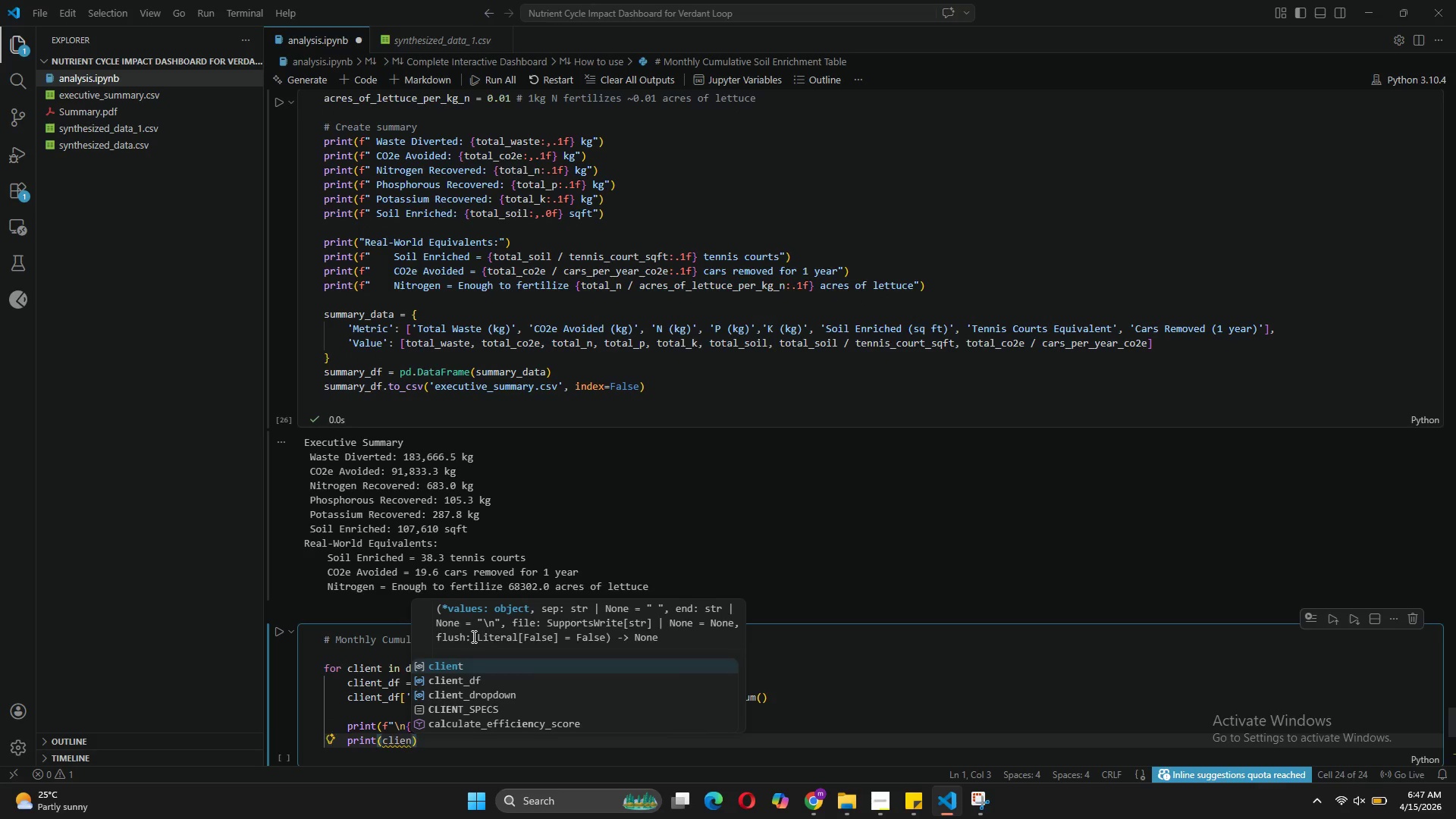 
key(ArrowDown)
 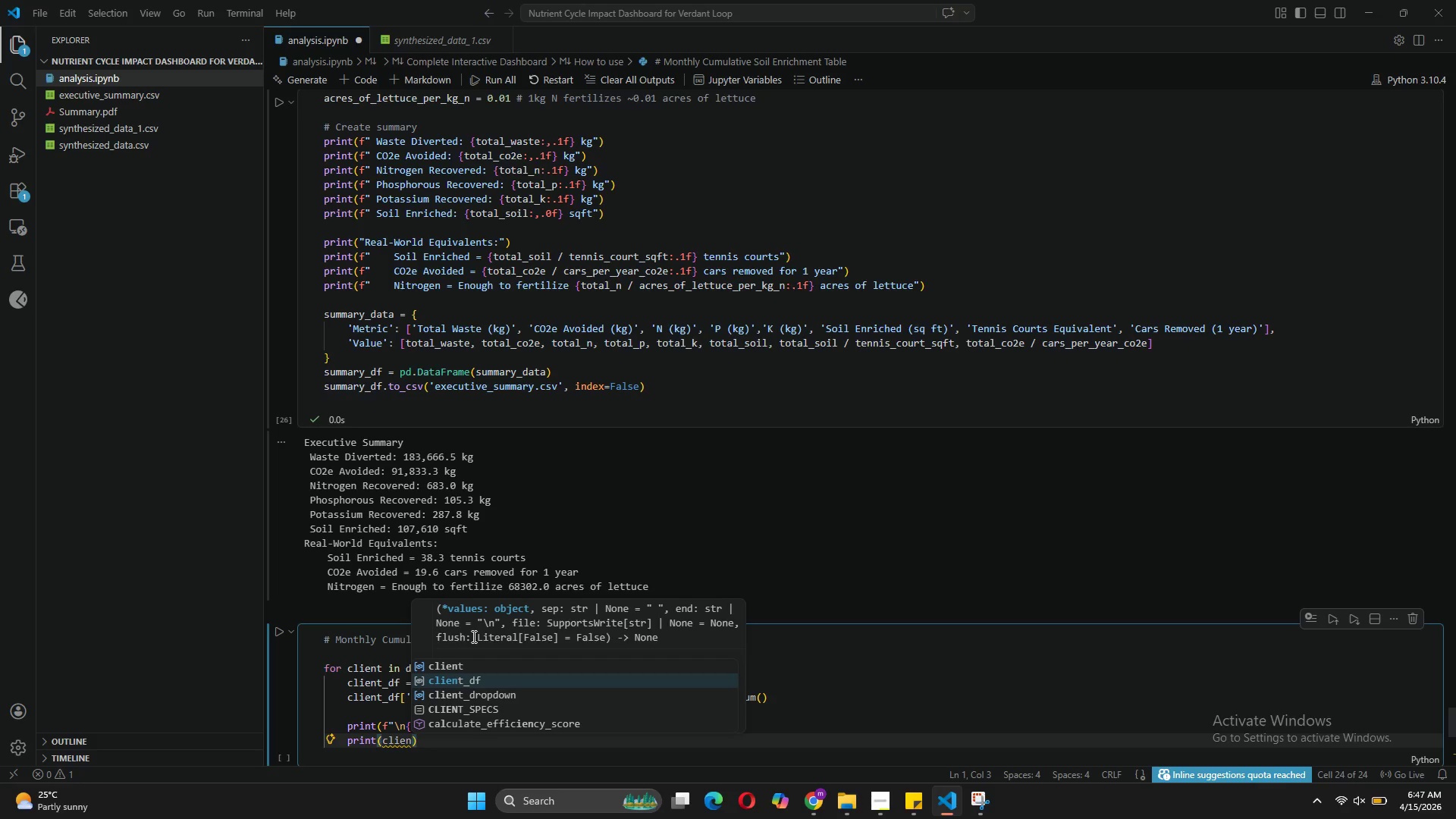 
key(Tab)
type([['Month_Name)
 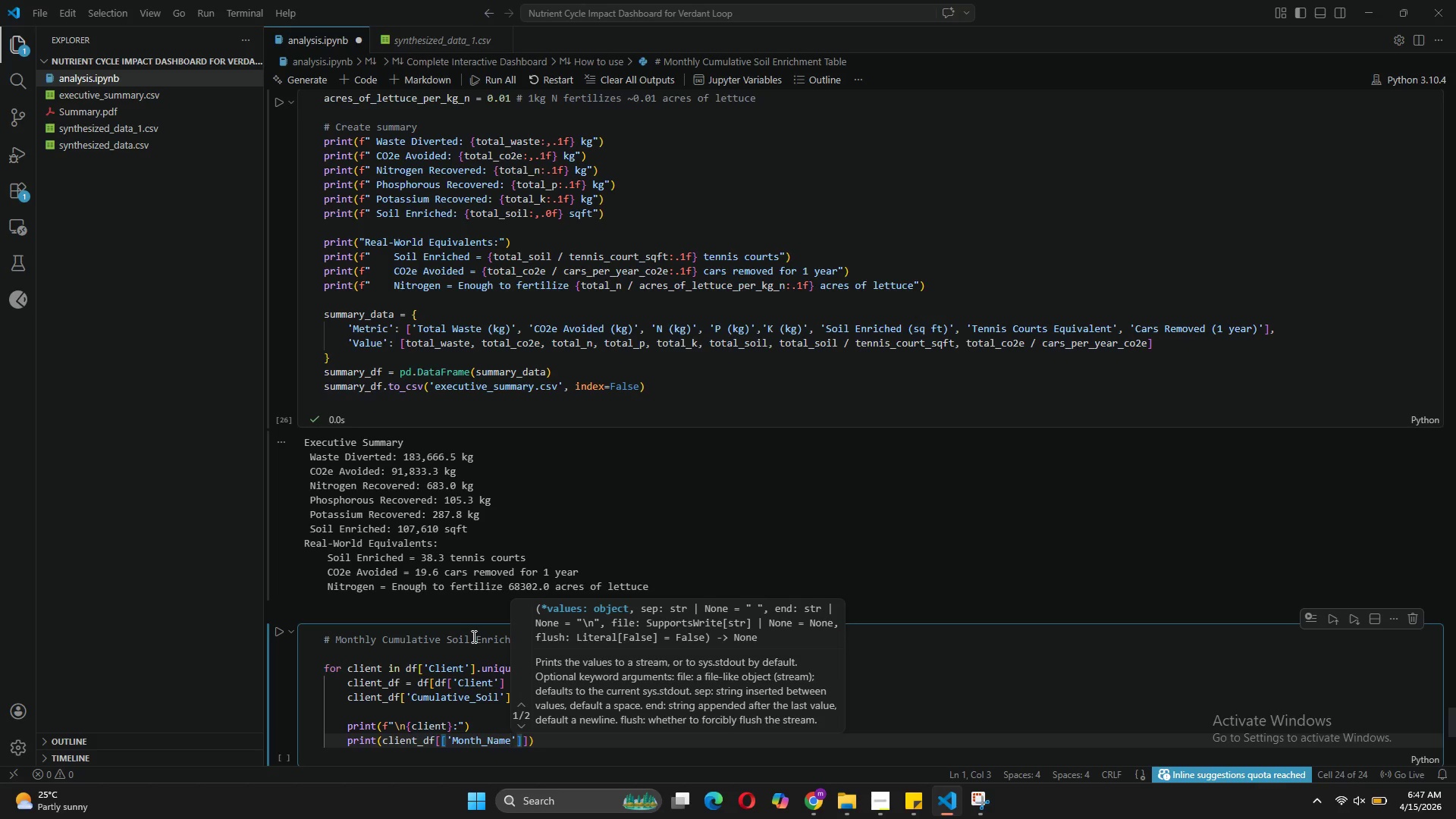 
key(ArrowRight)
 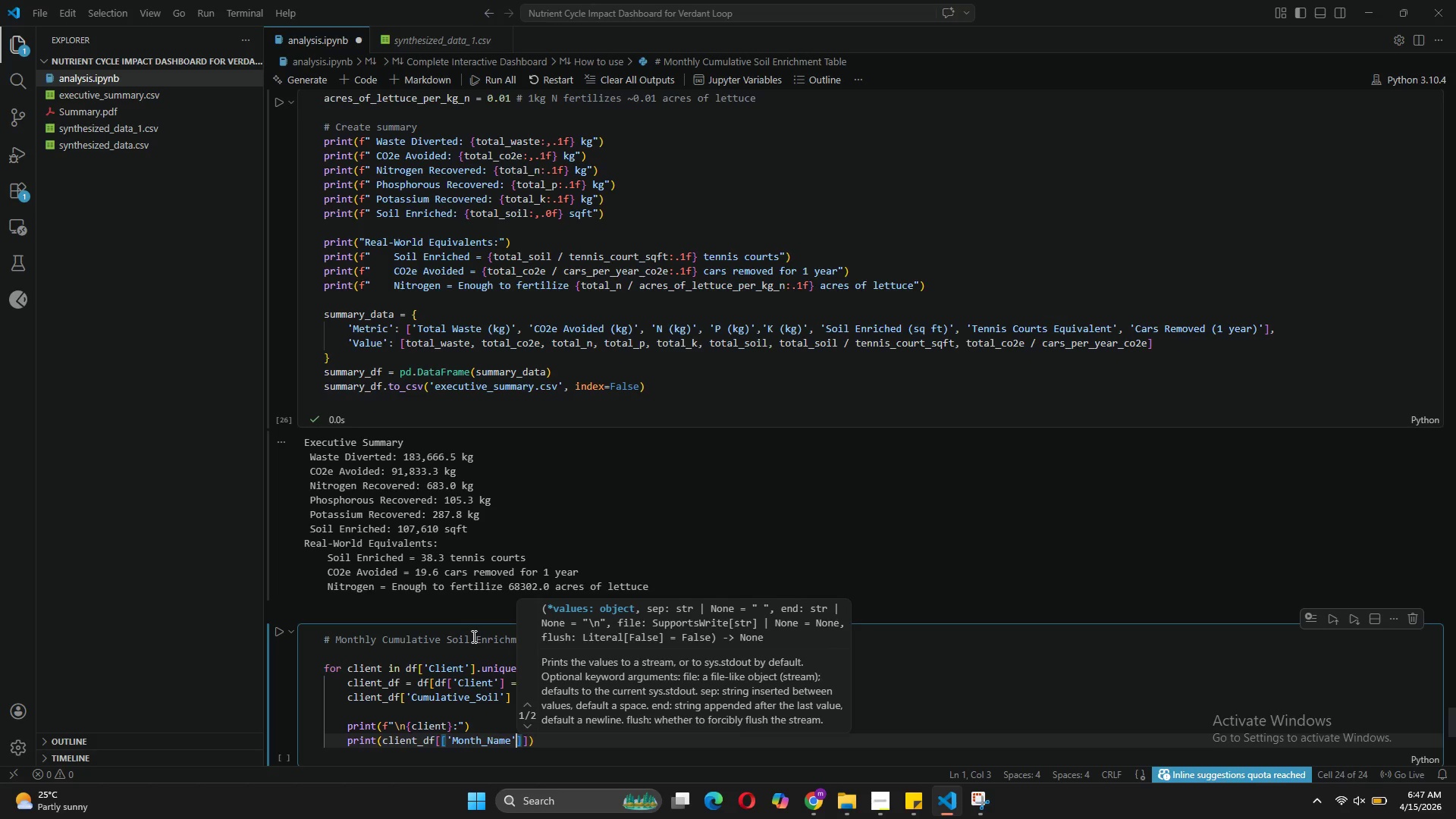 
type(, 'Soil_Enriched_Sqft)
 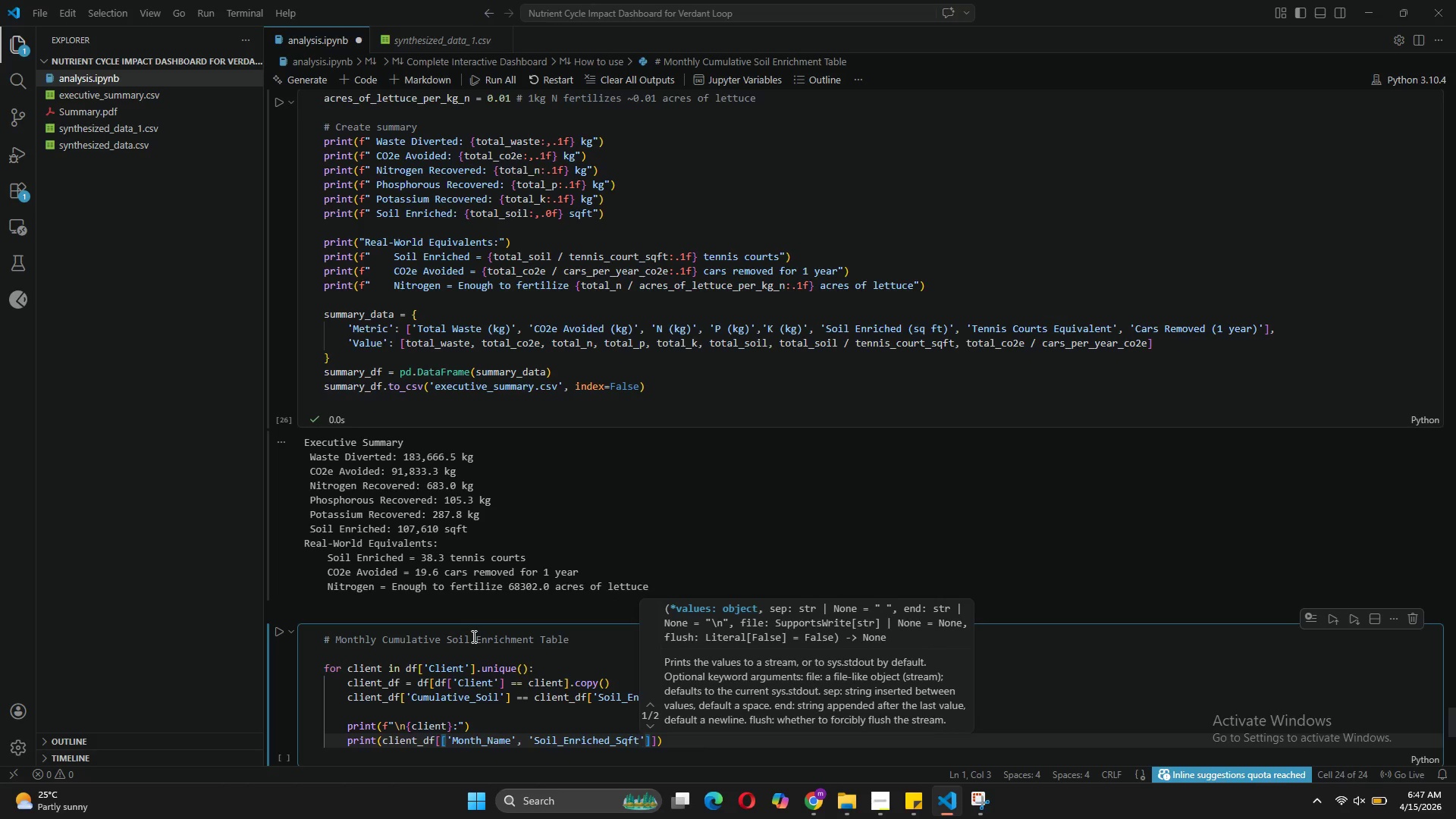 
key(ArrowRight)
 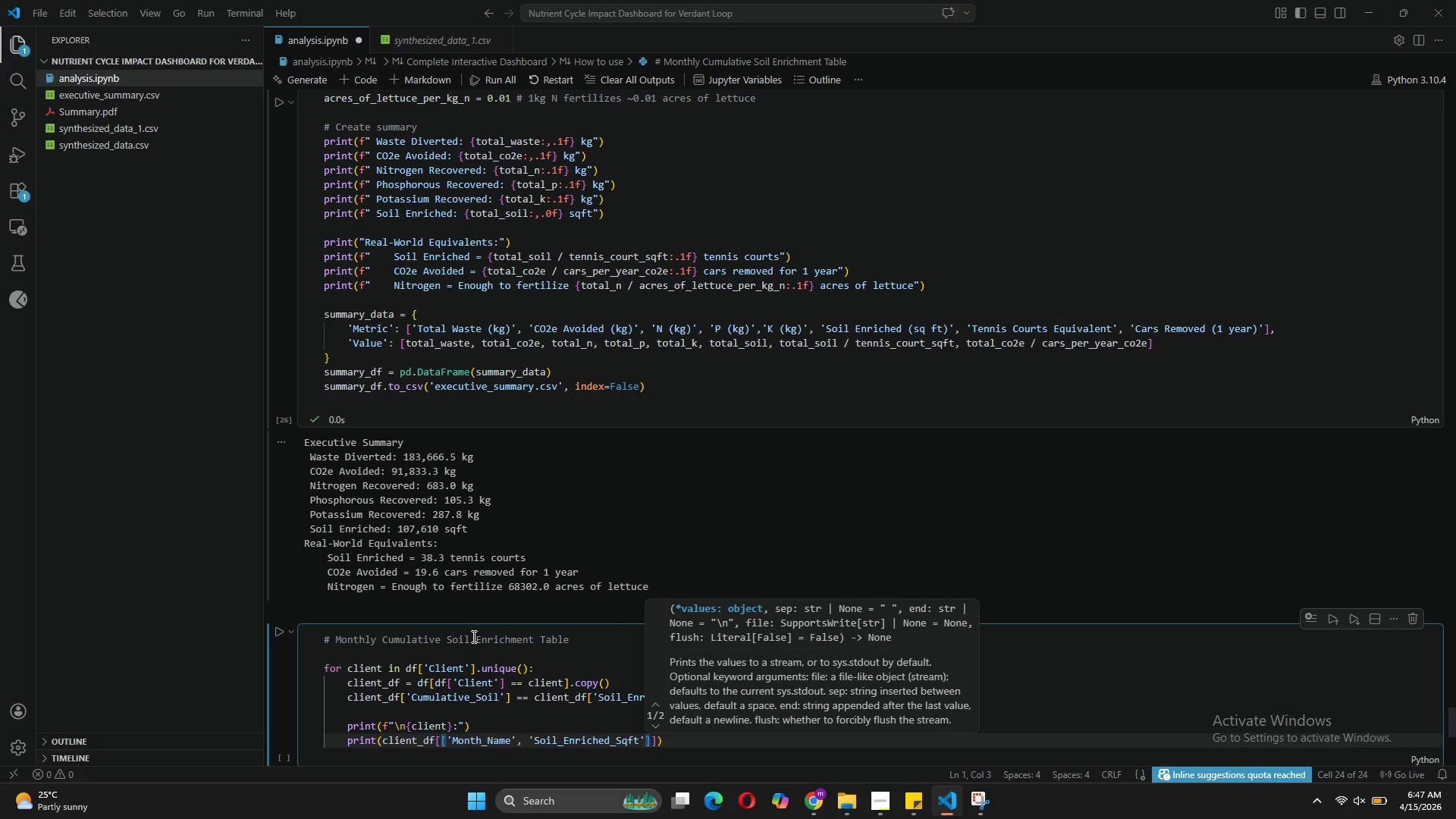 
type(, 'Cumulative_)
 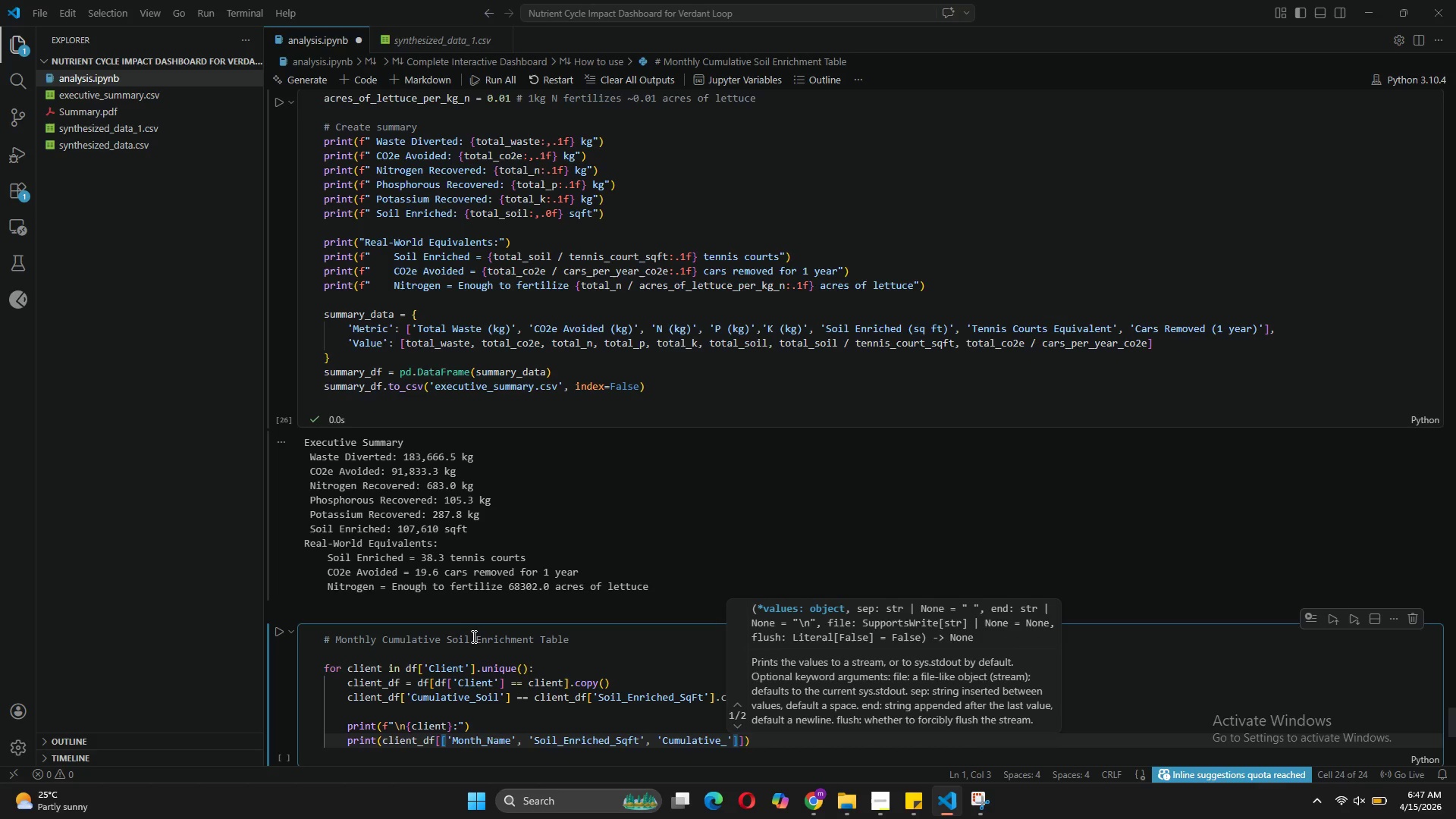 
type(Soil)
 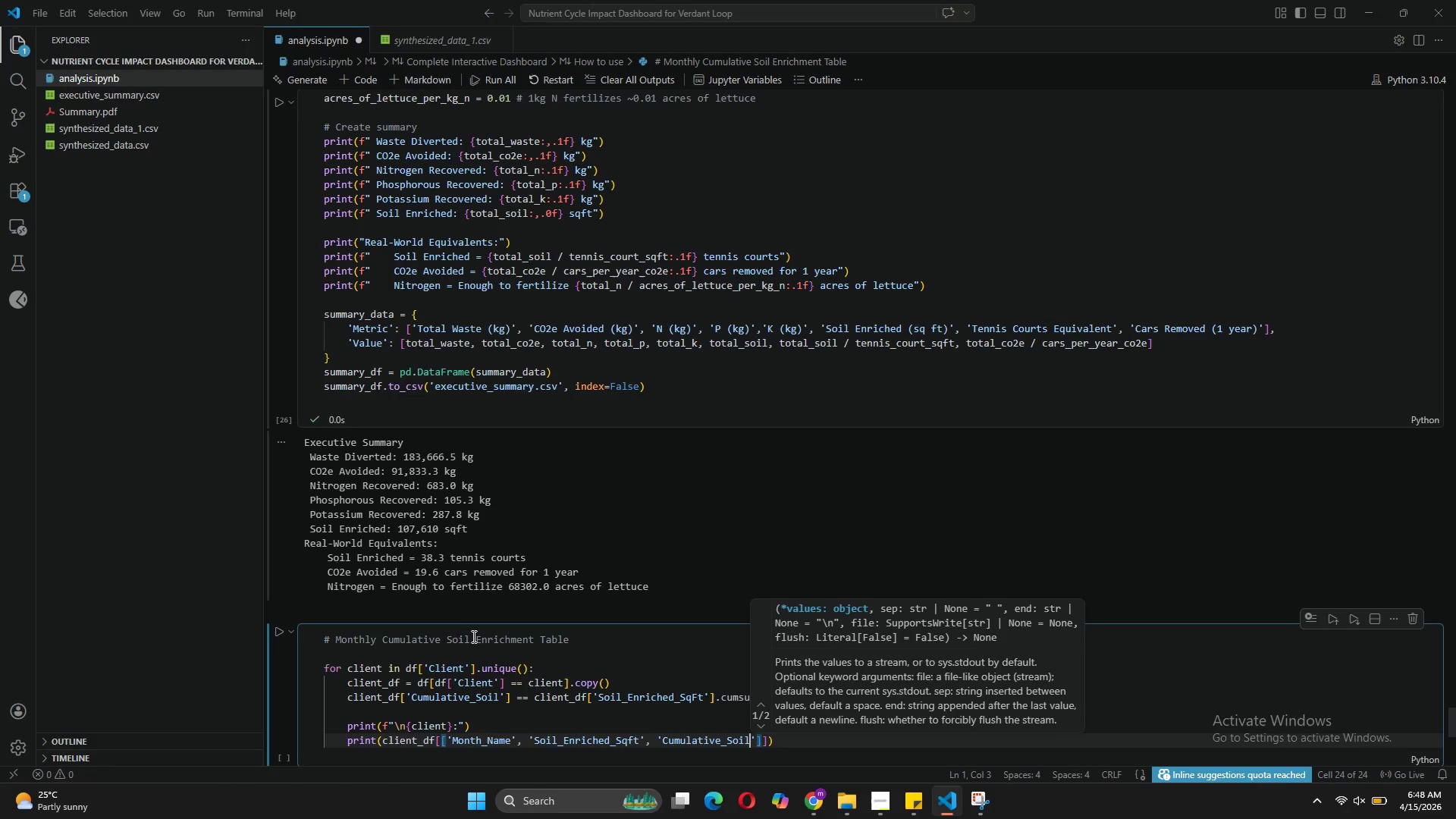 
key(ArrowRight)
 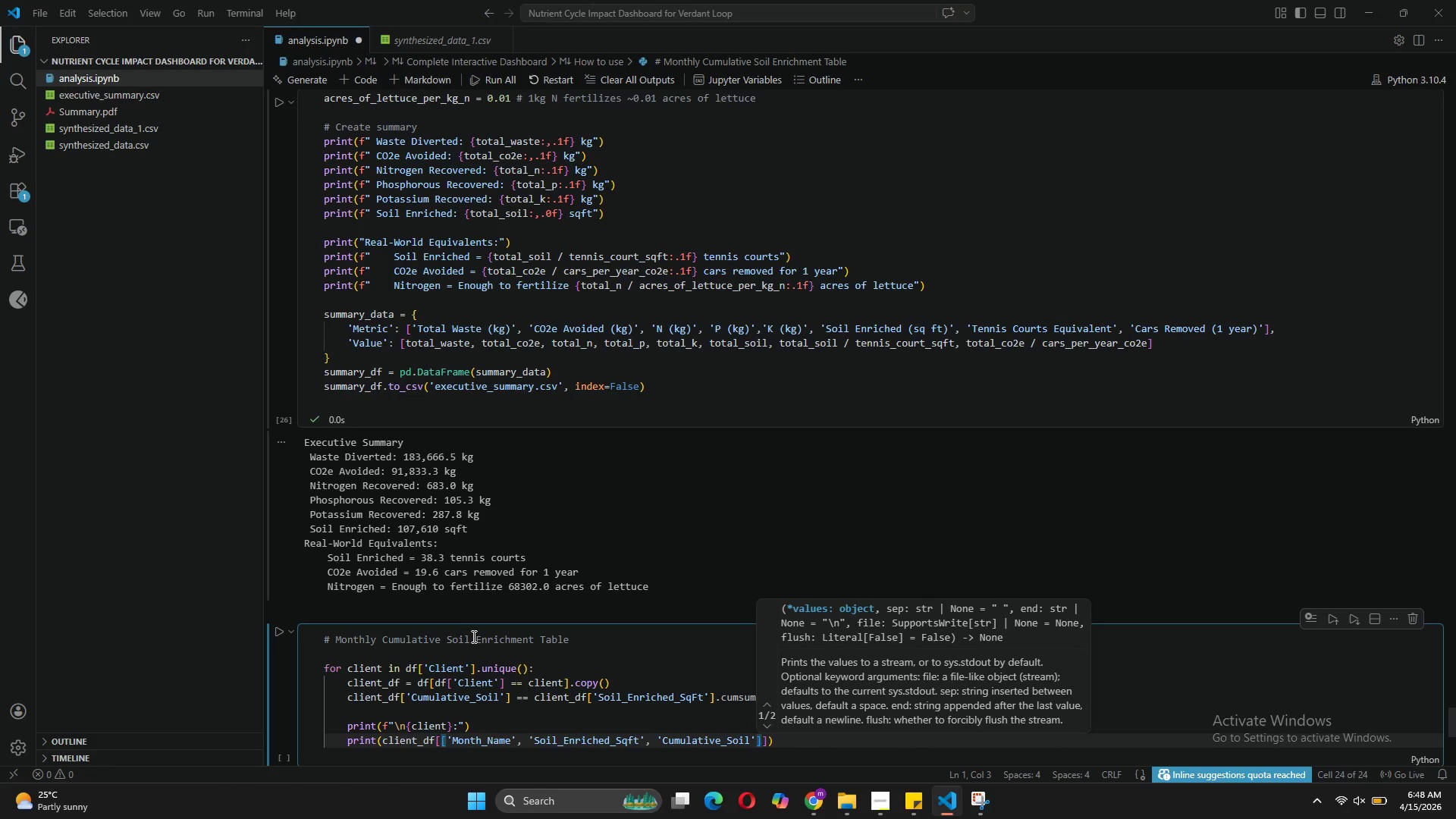 
key(ArrowRight)
 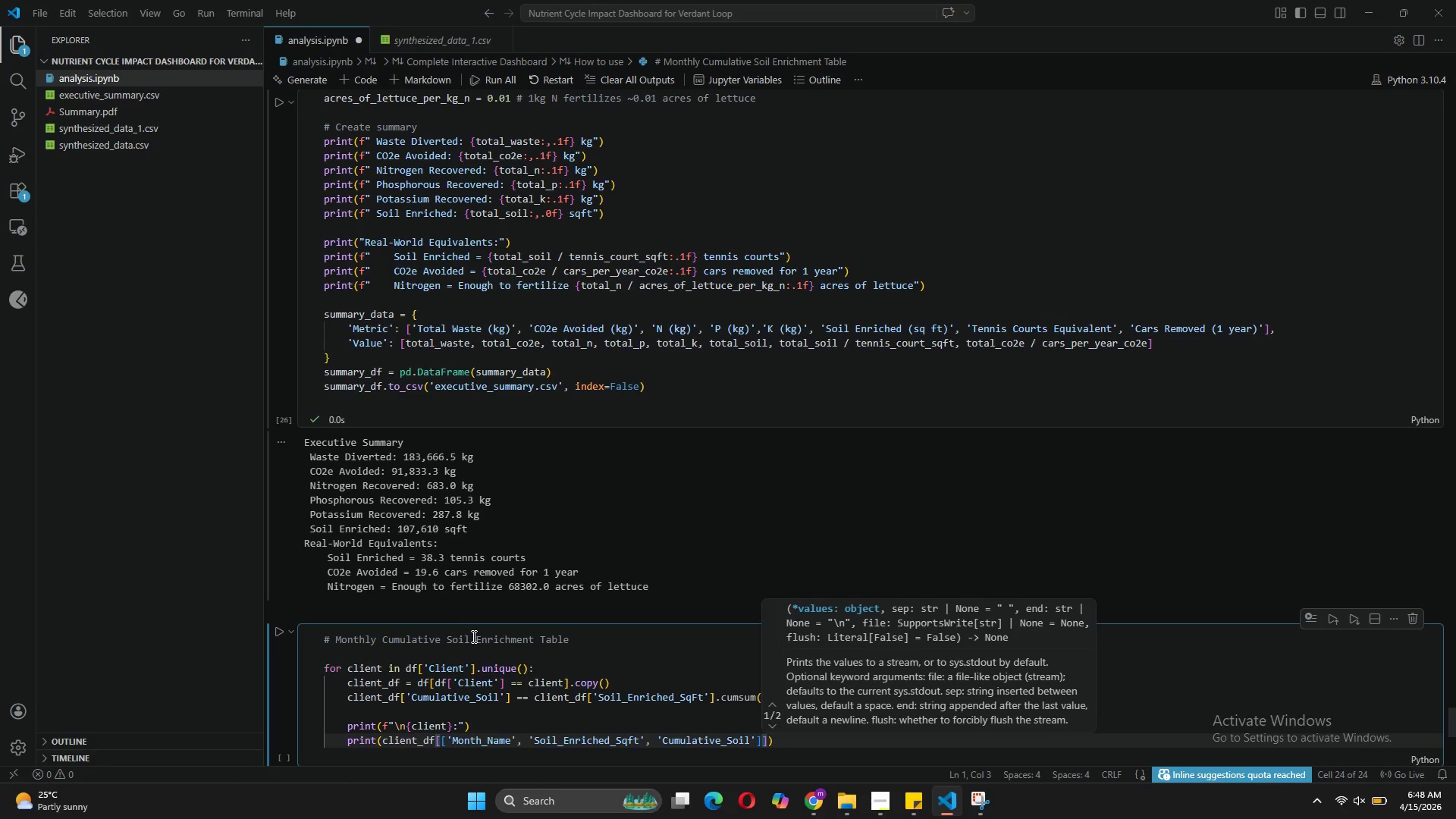 
key(ArrowRight)
 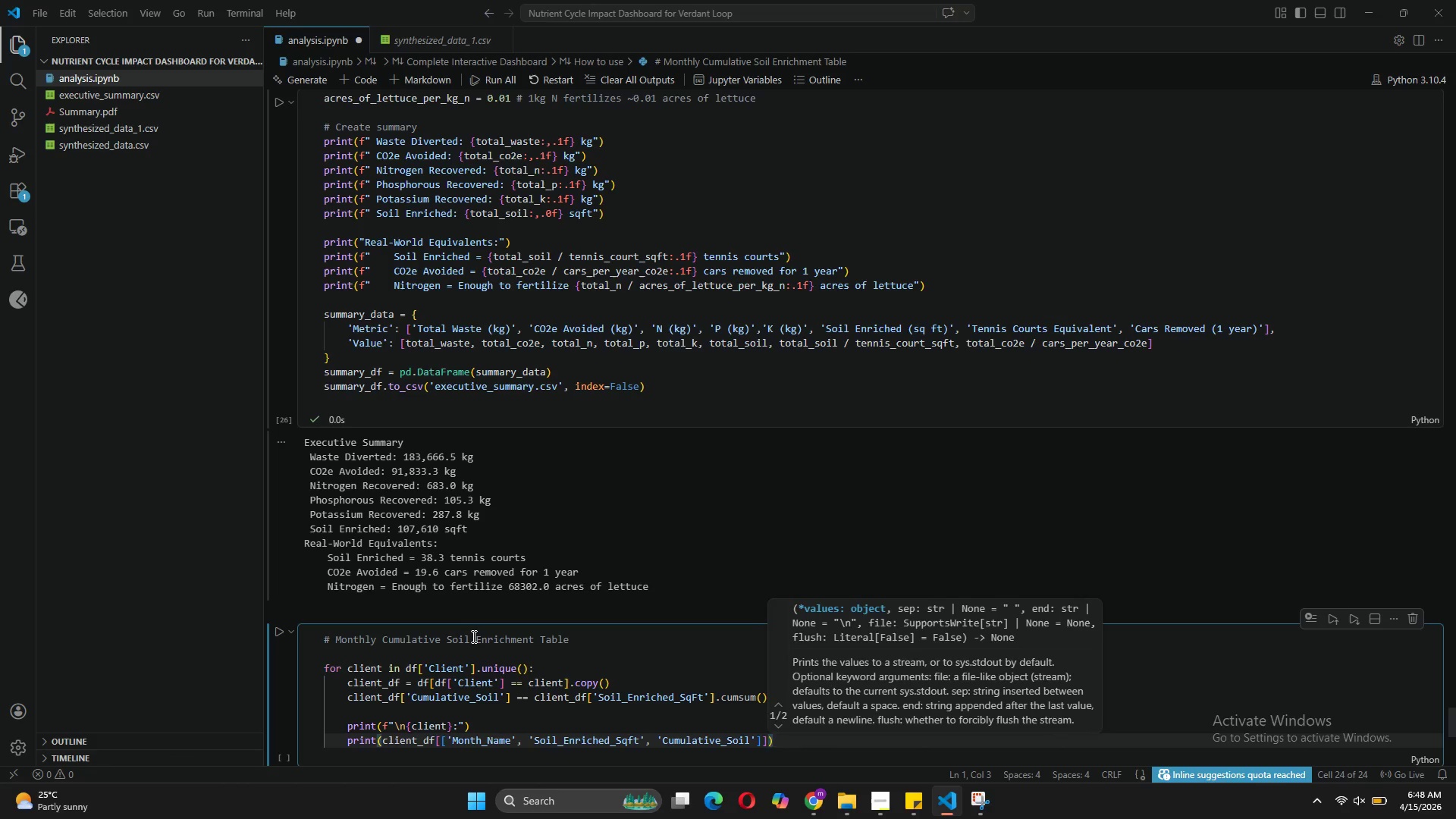 
type(.to)
 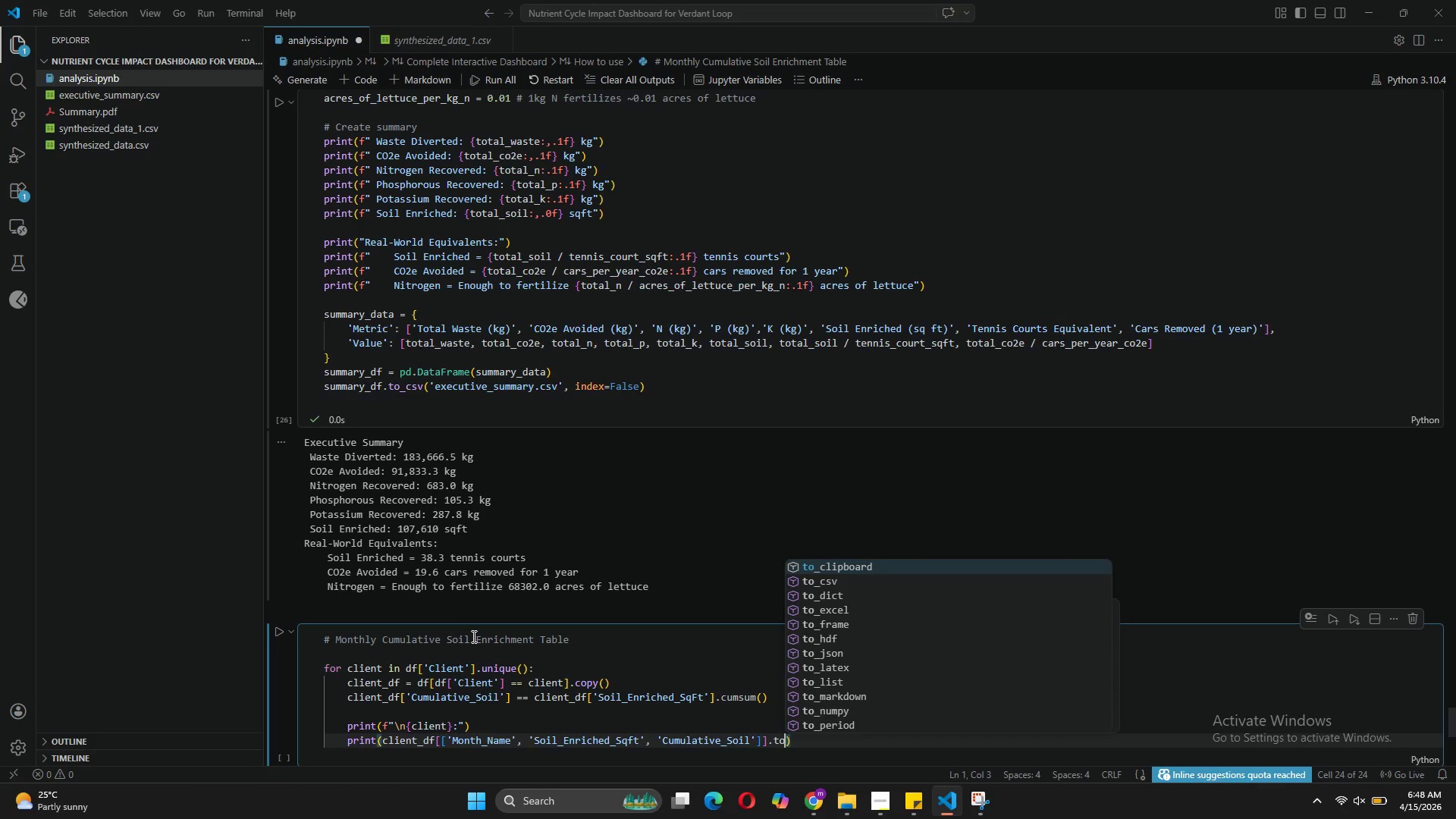 
type(_string(index=false)
key(Tab)
 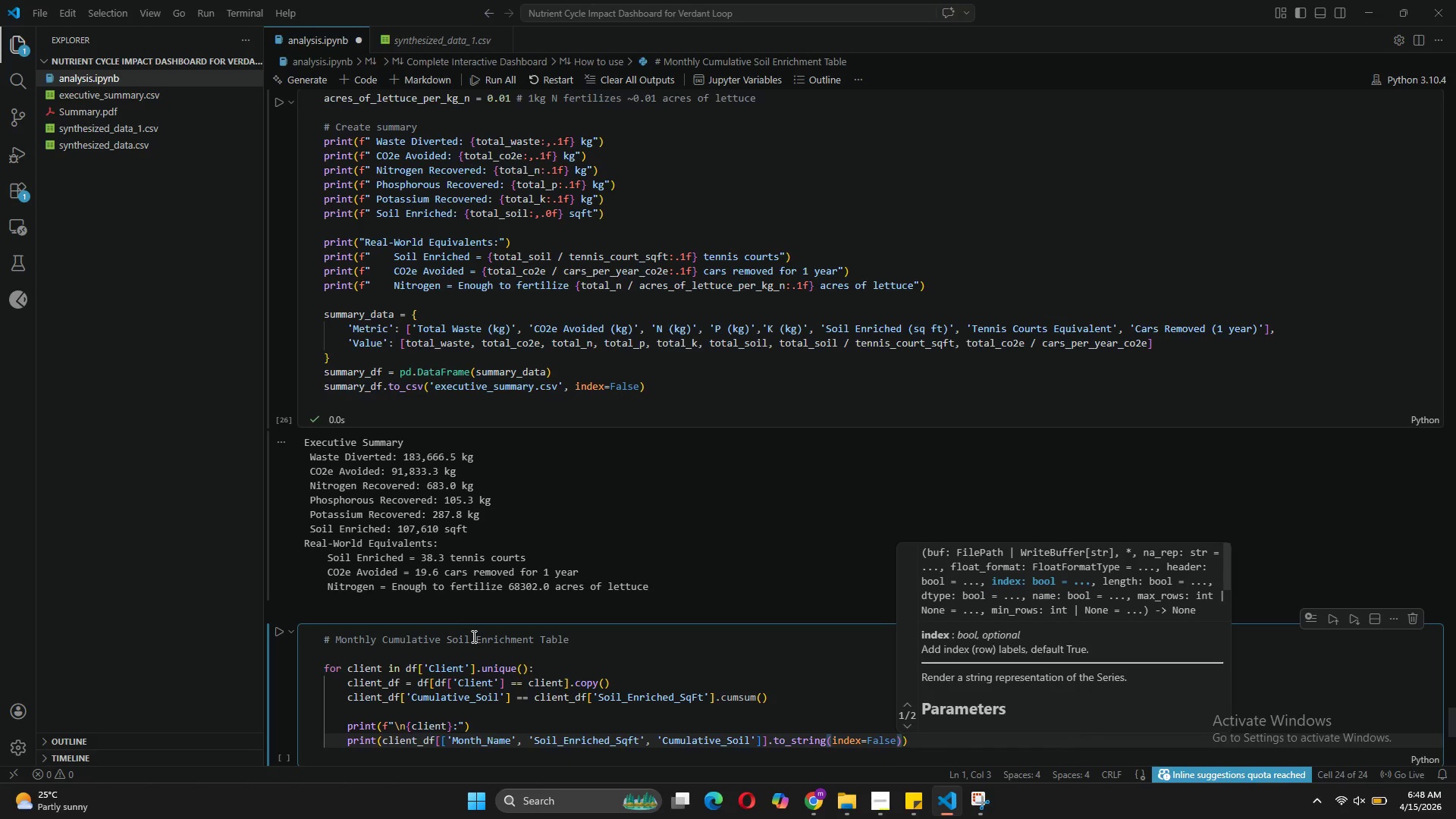 
key(ArrowRight)
 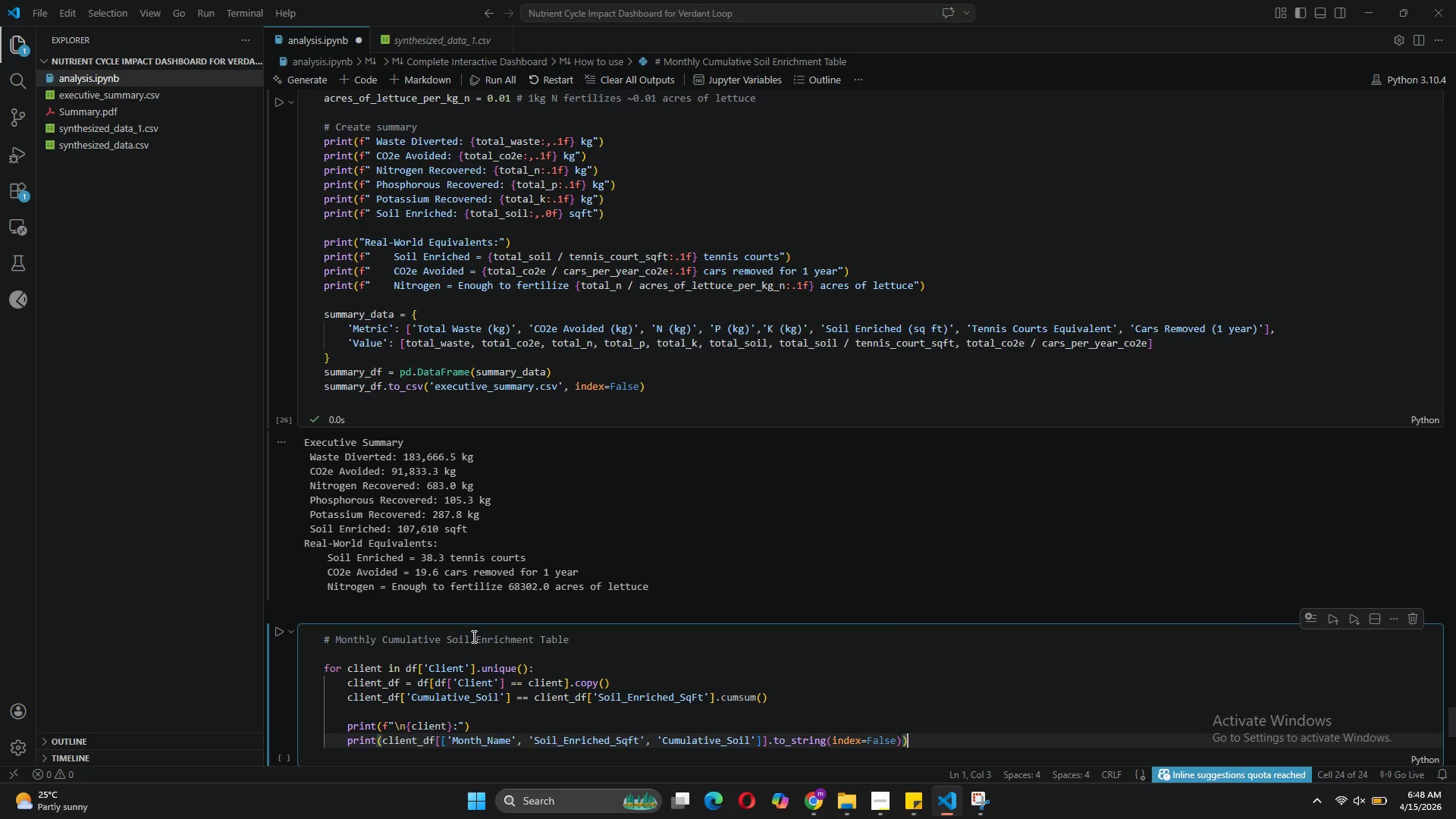 
key(ArrowRight)
 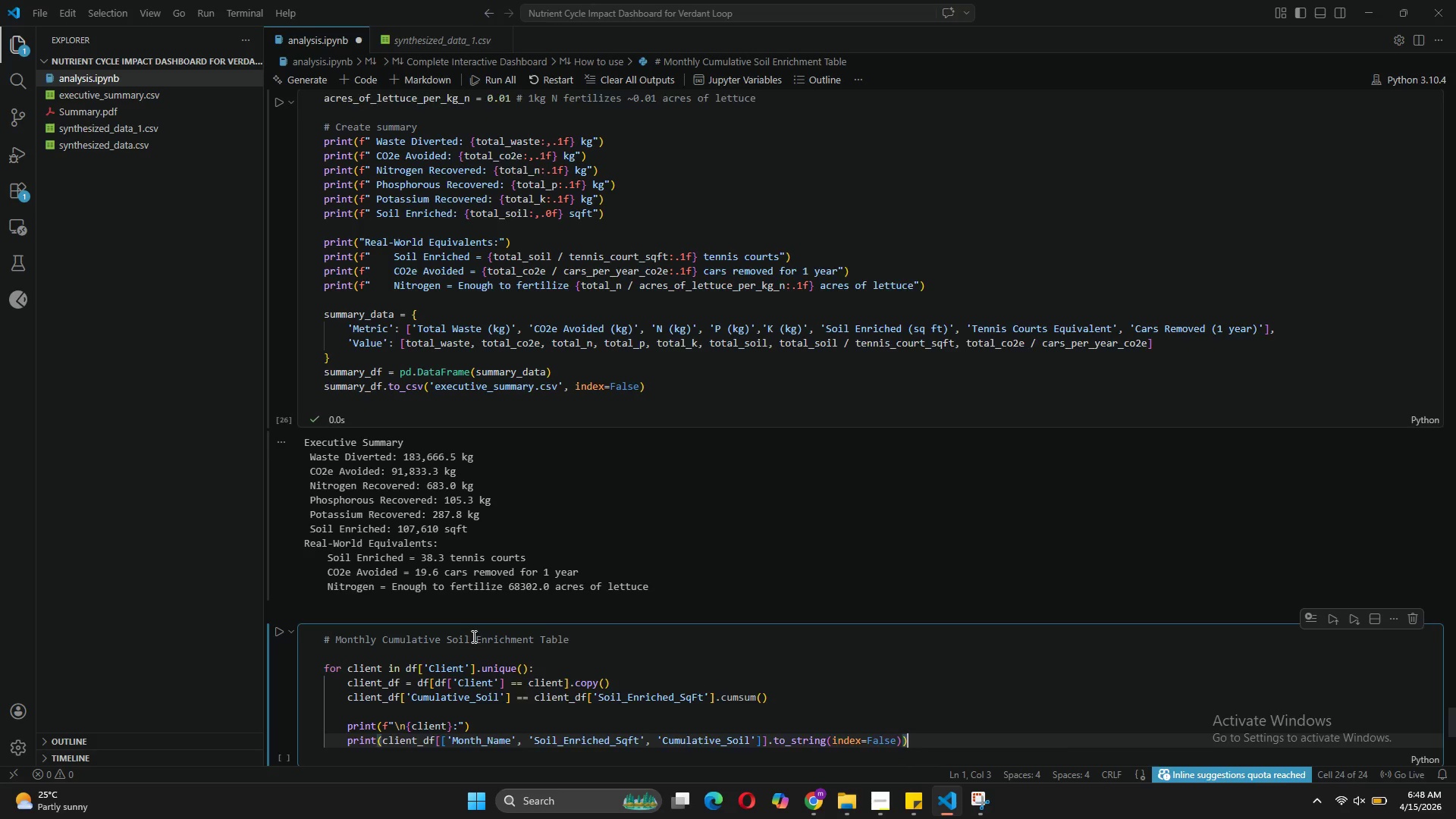 
key(Enter)
 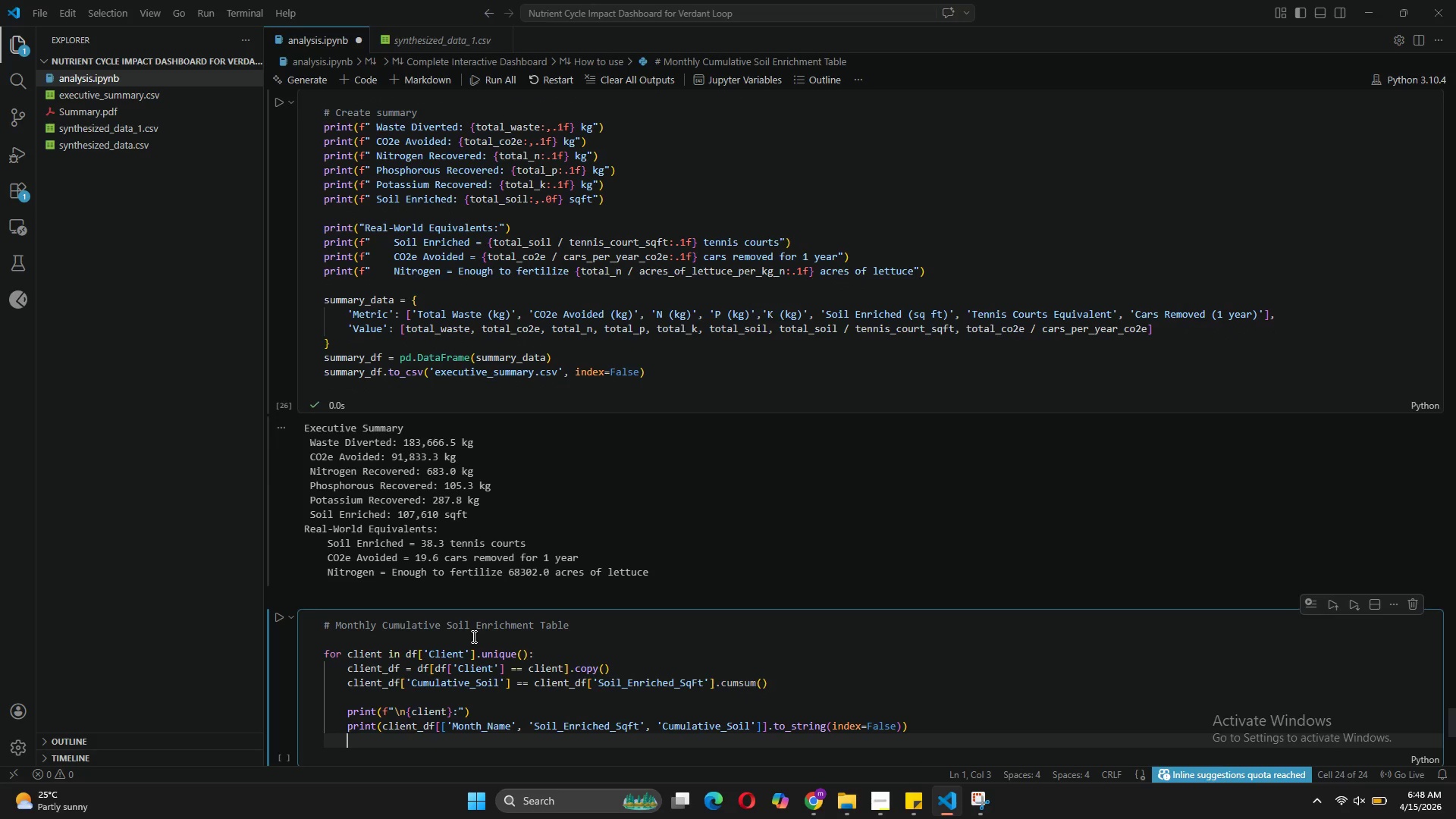 
wait(10.17)
 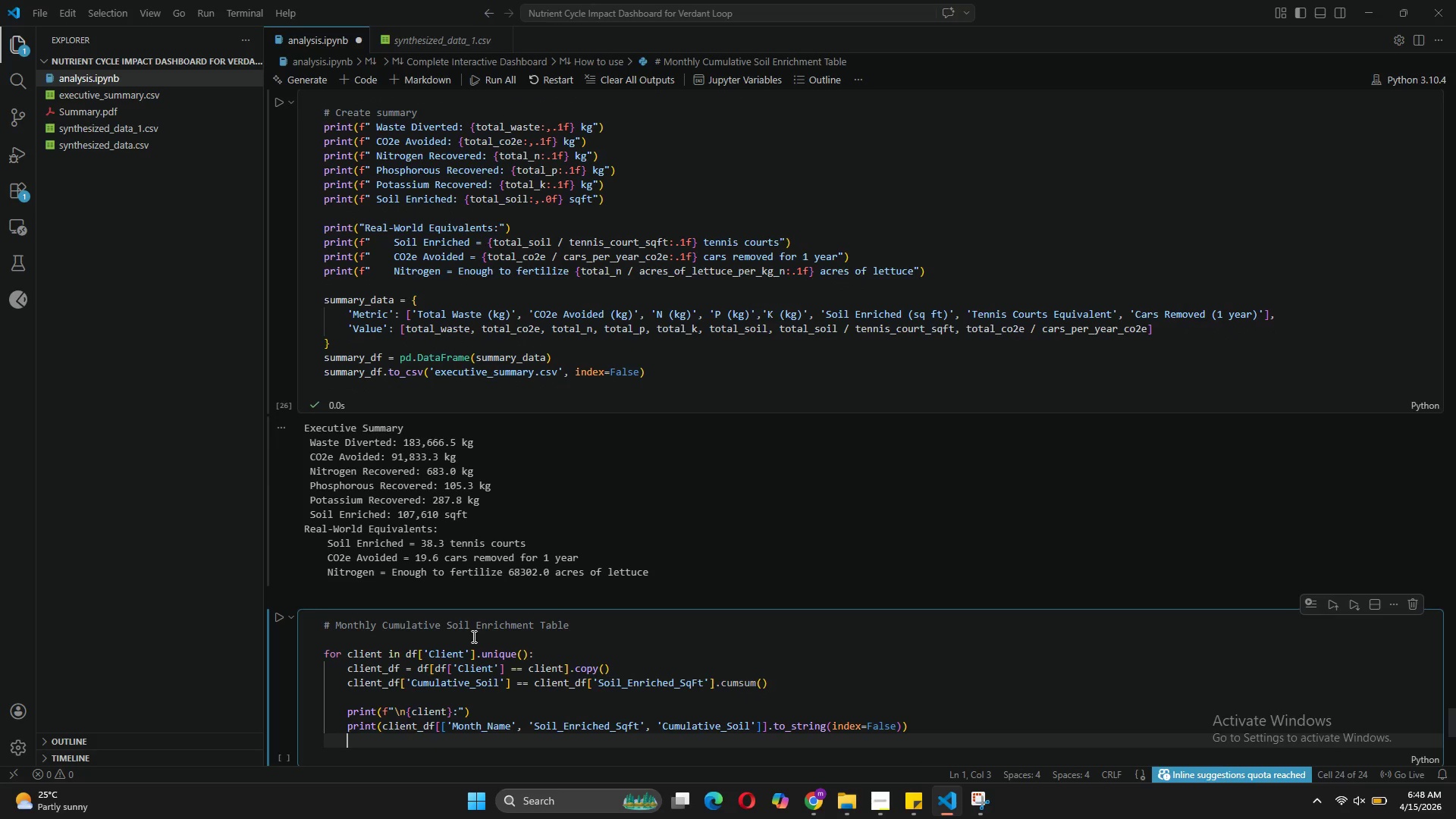 
key(Backspace)
 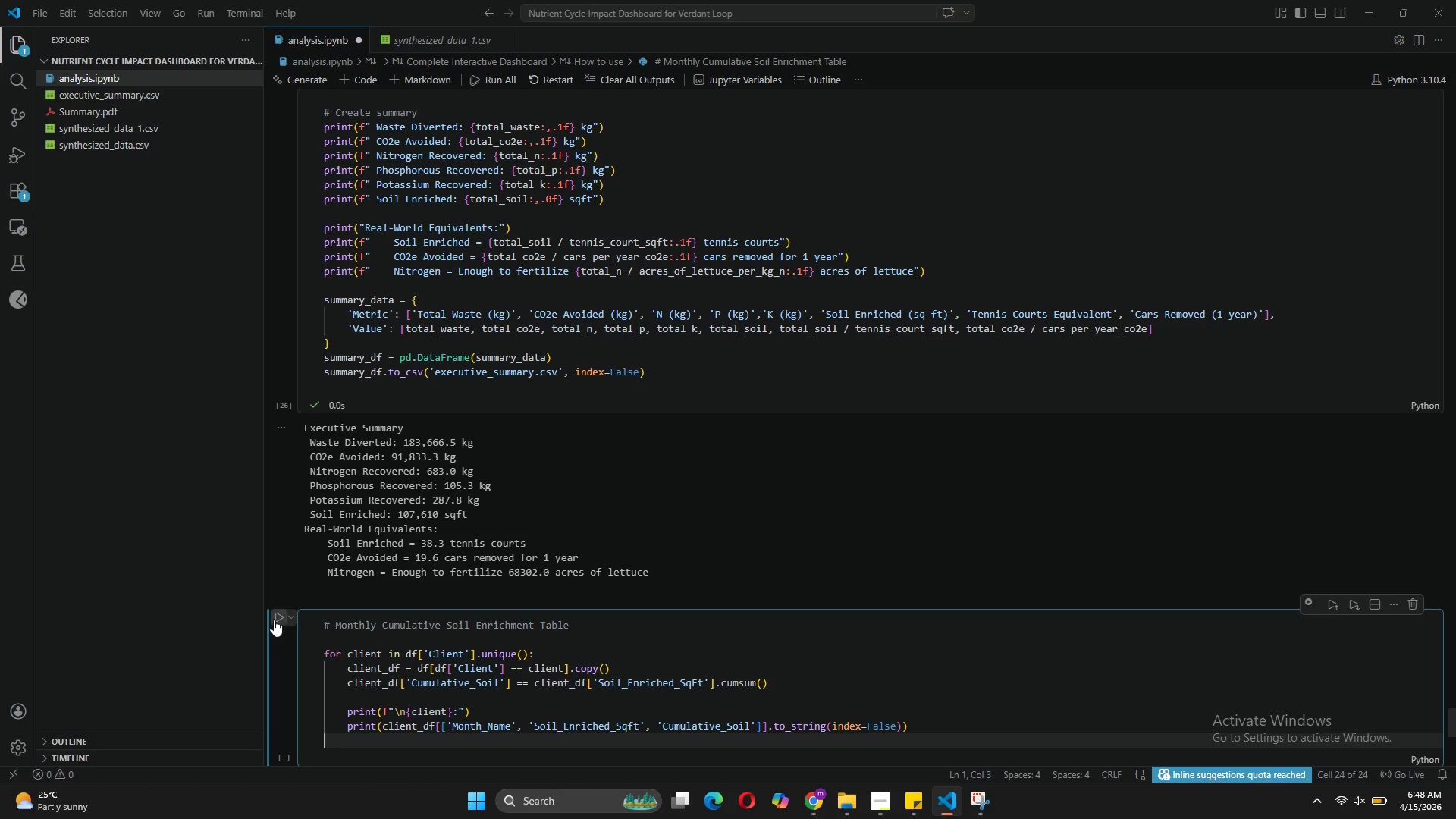 
left_click([275, 618])
 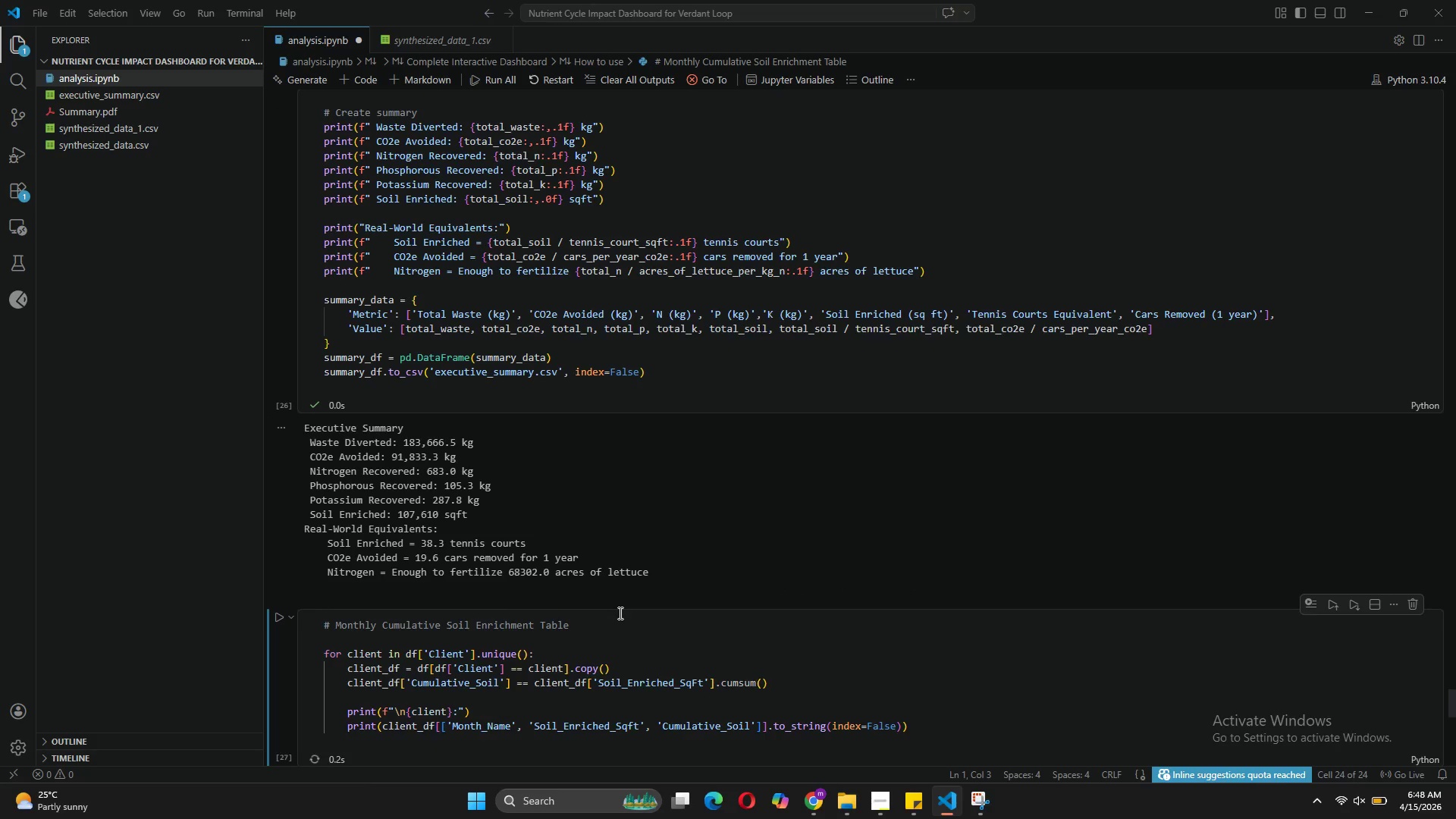 
scroll: coordinate [563, 615], scroll_direction: down, amount: 8.0
 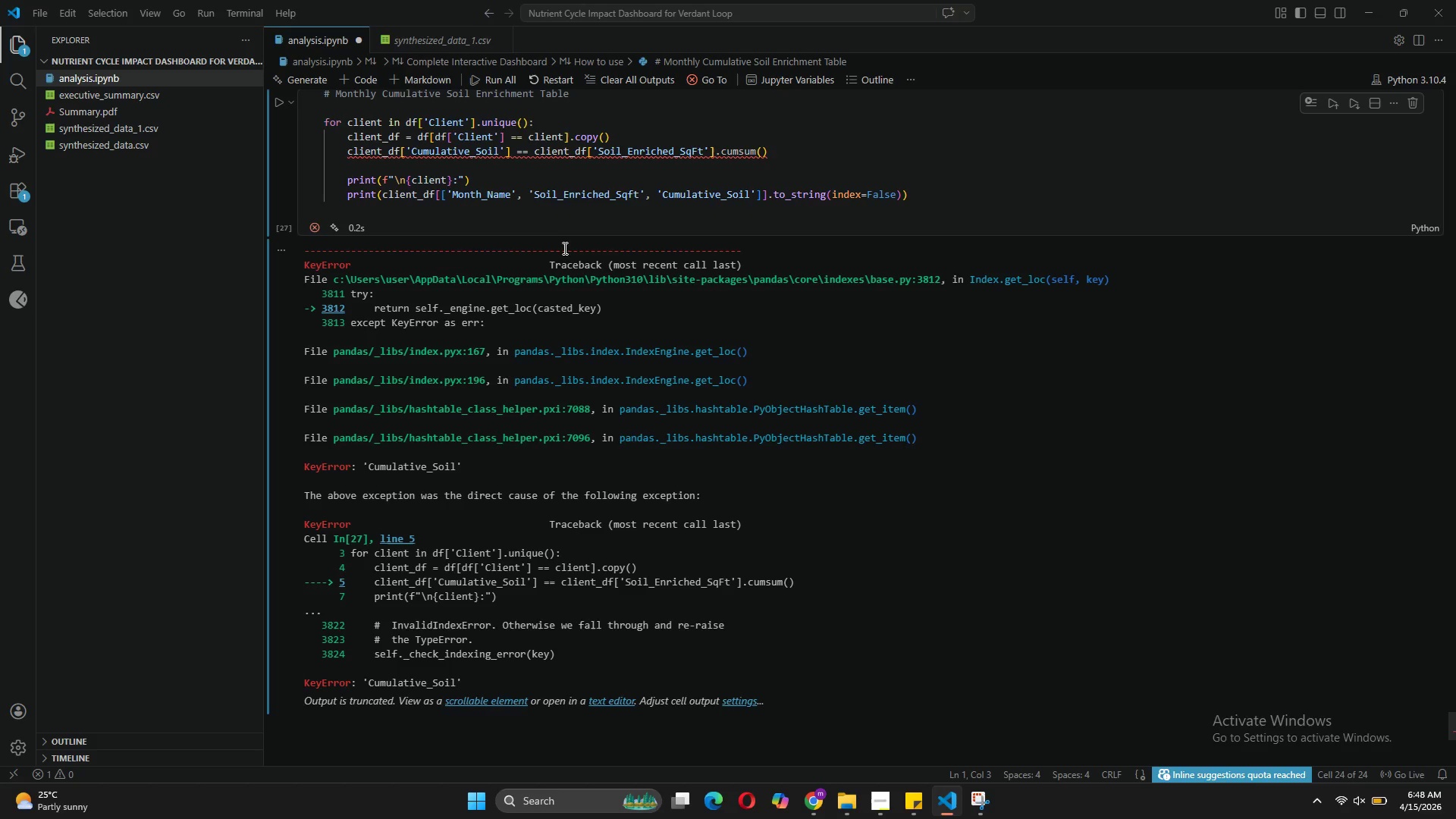 
scroll: coordinate [642, 266], scroll_direction: up, amount: 4.0
 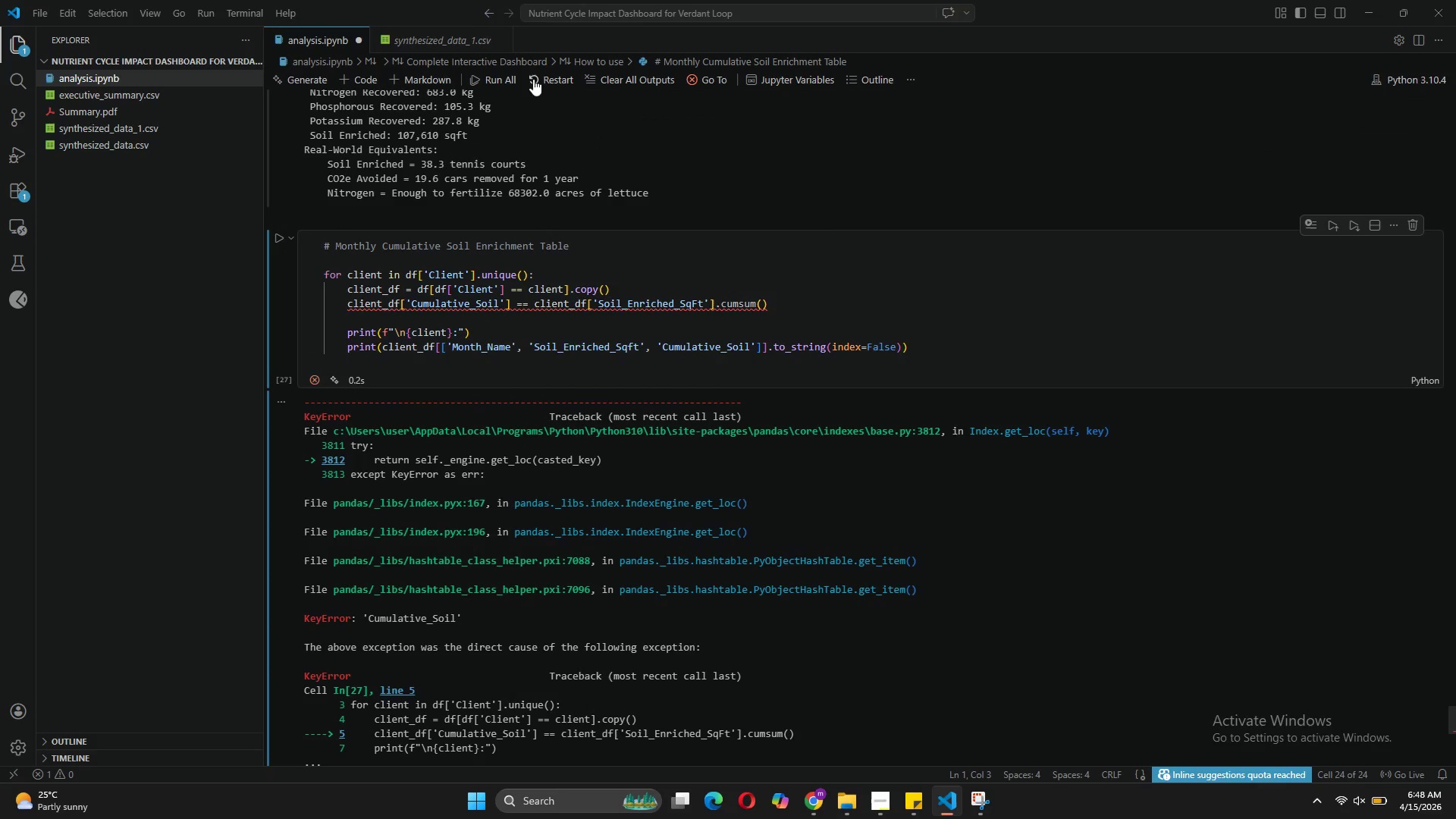 
left_click([465, 40])
 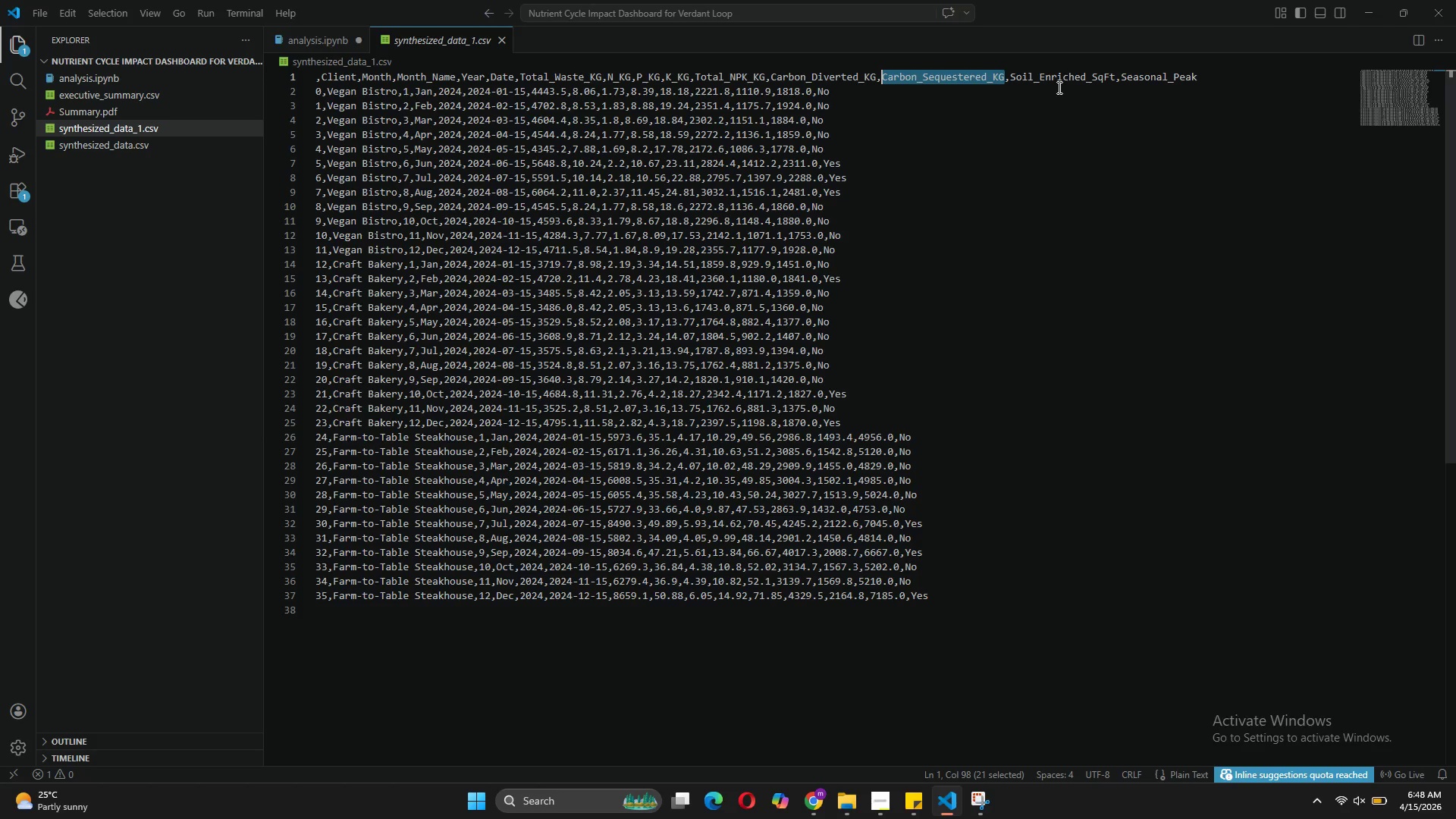 
wait(13.34)
 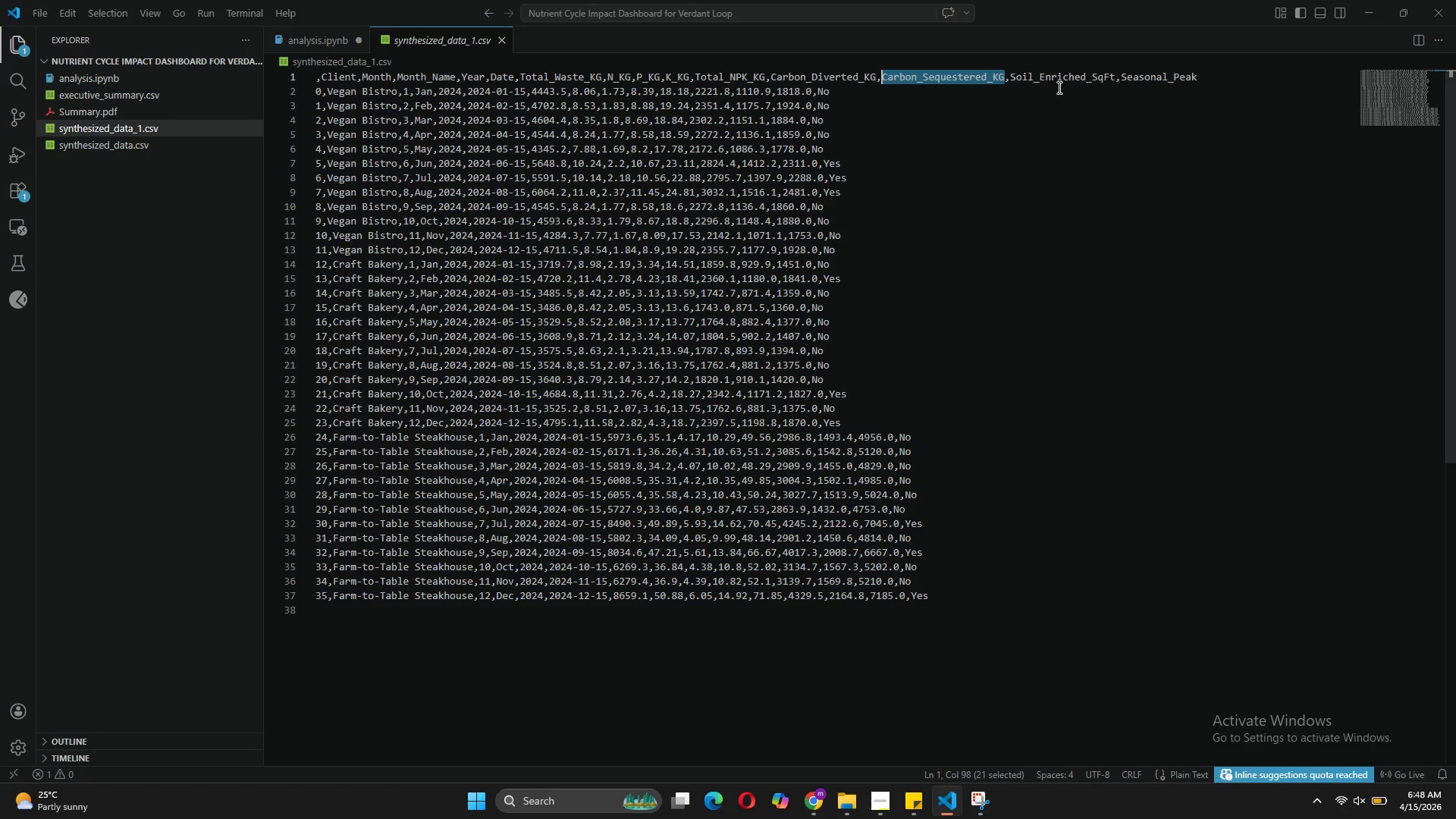 
left_click([315, 42])
 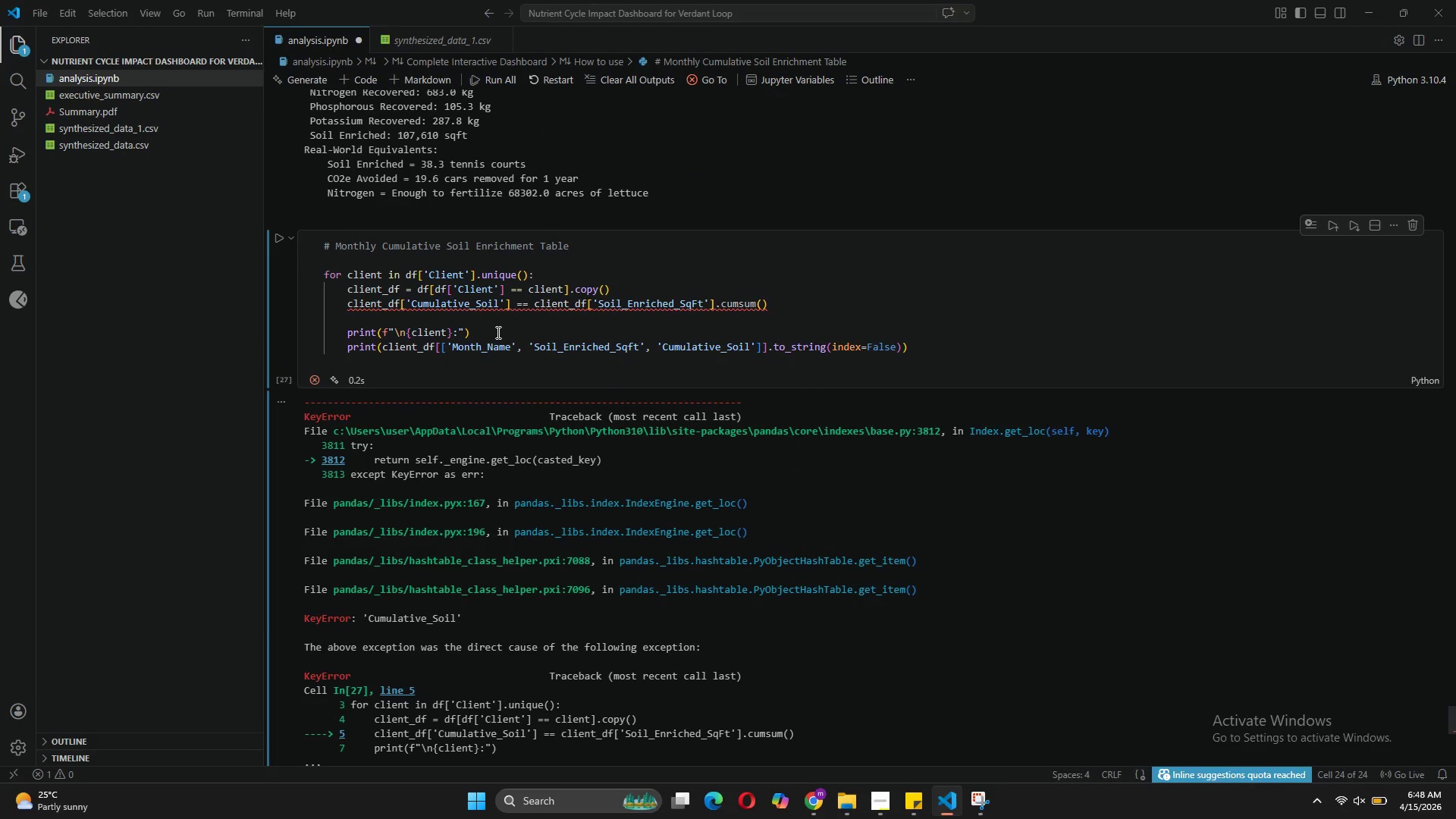 
mouse_move([528, 295])
 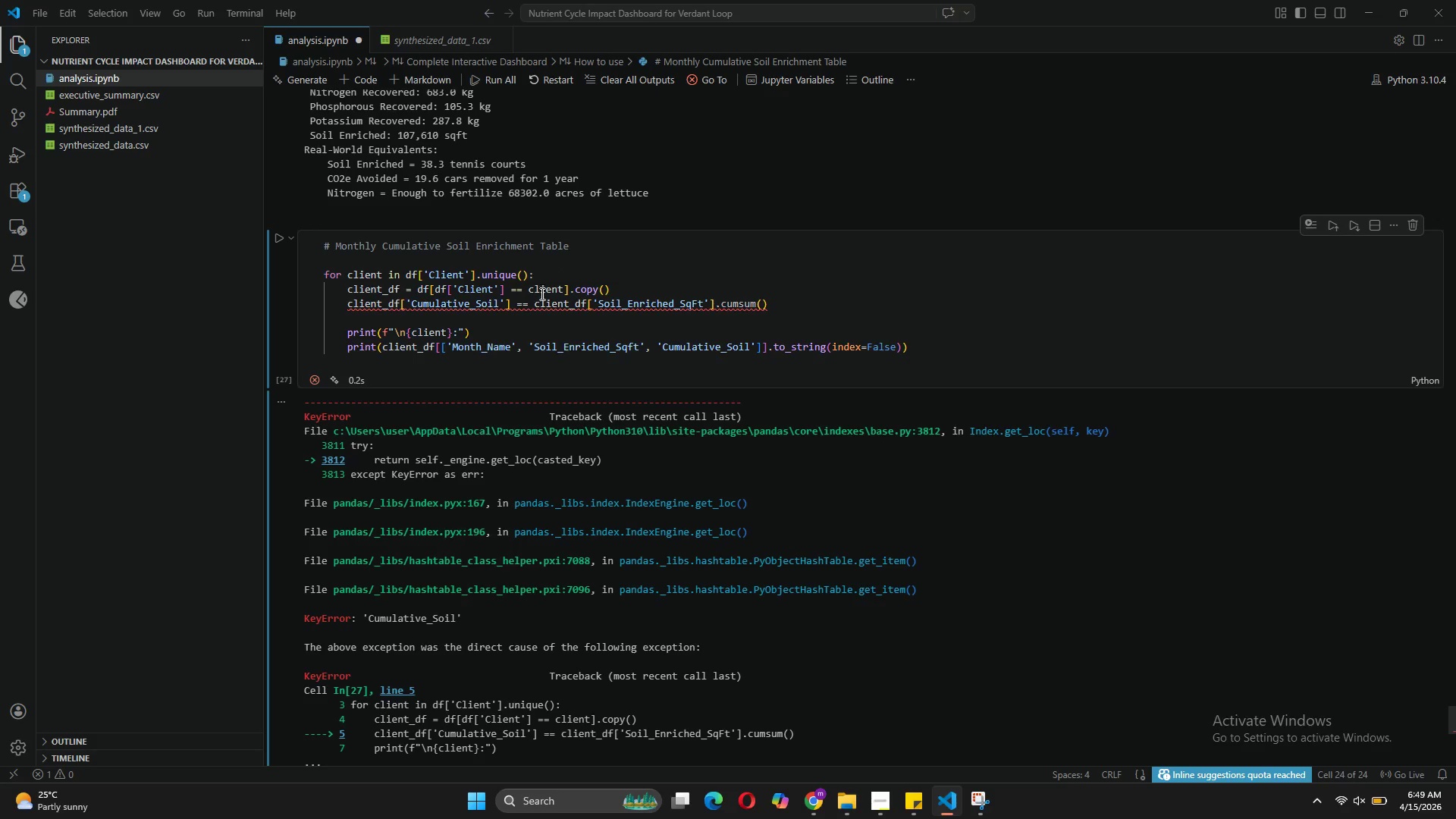 
left_click([530, 306])
 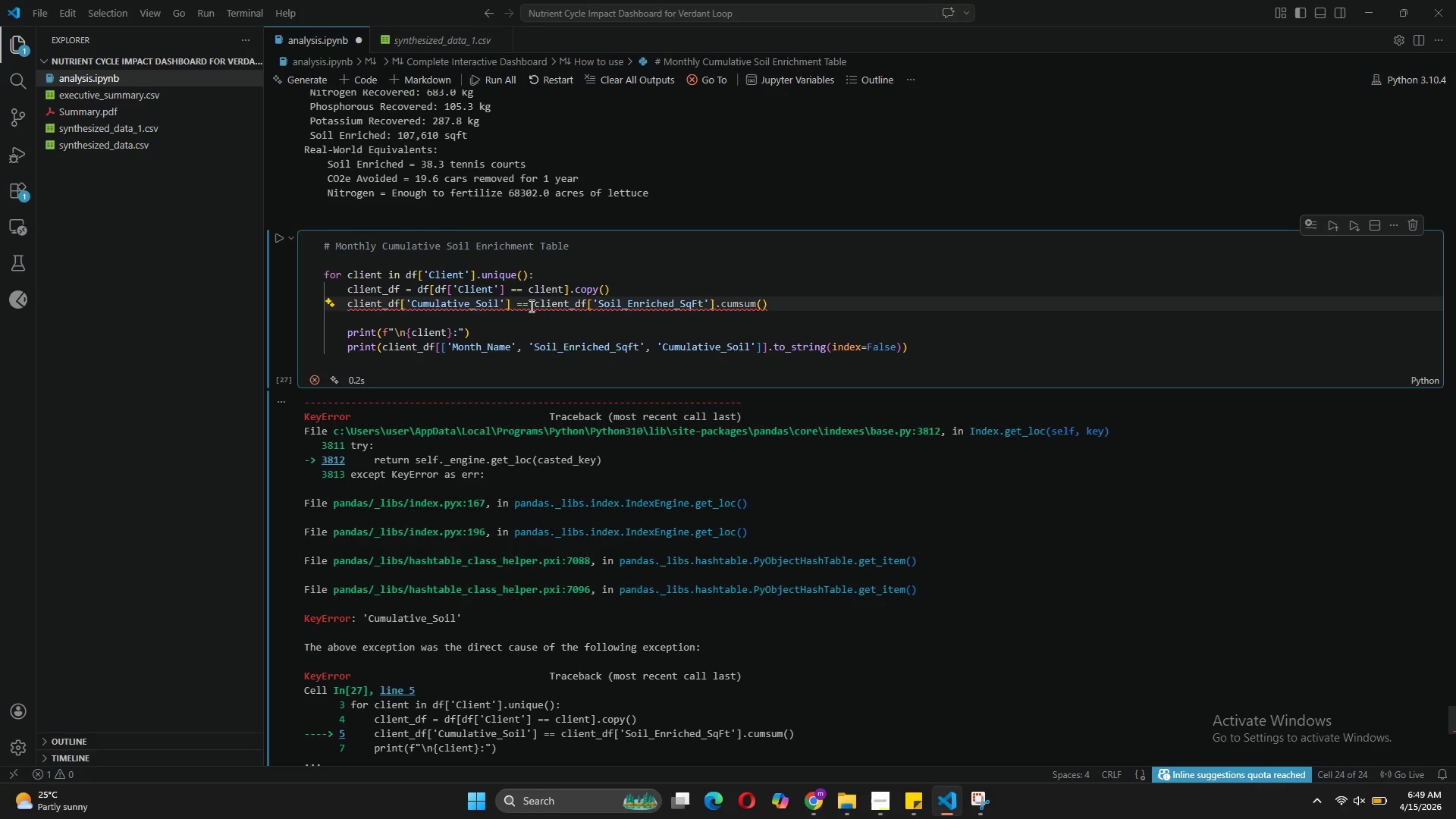 
key(Backspace)
 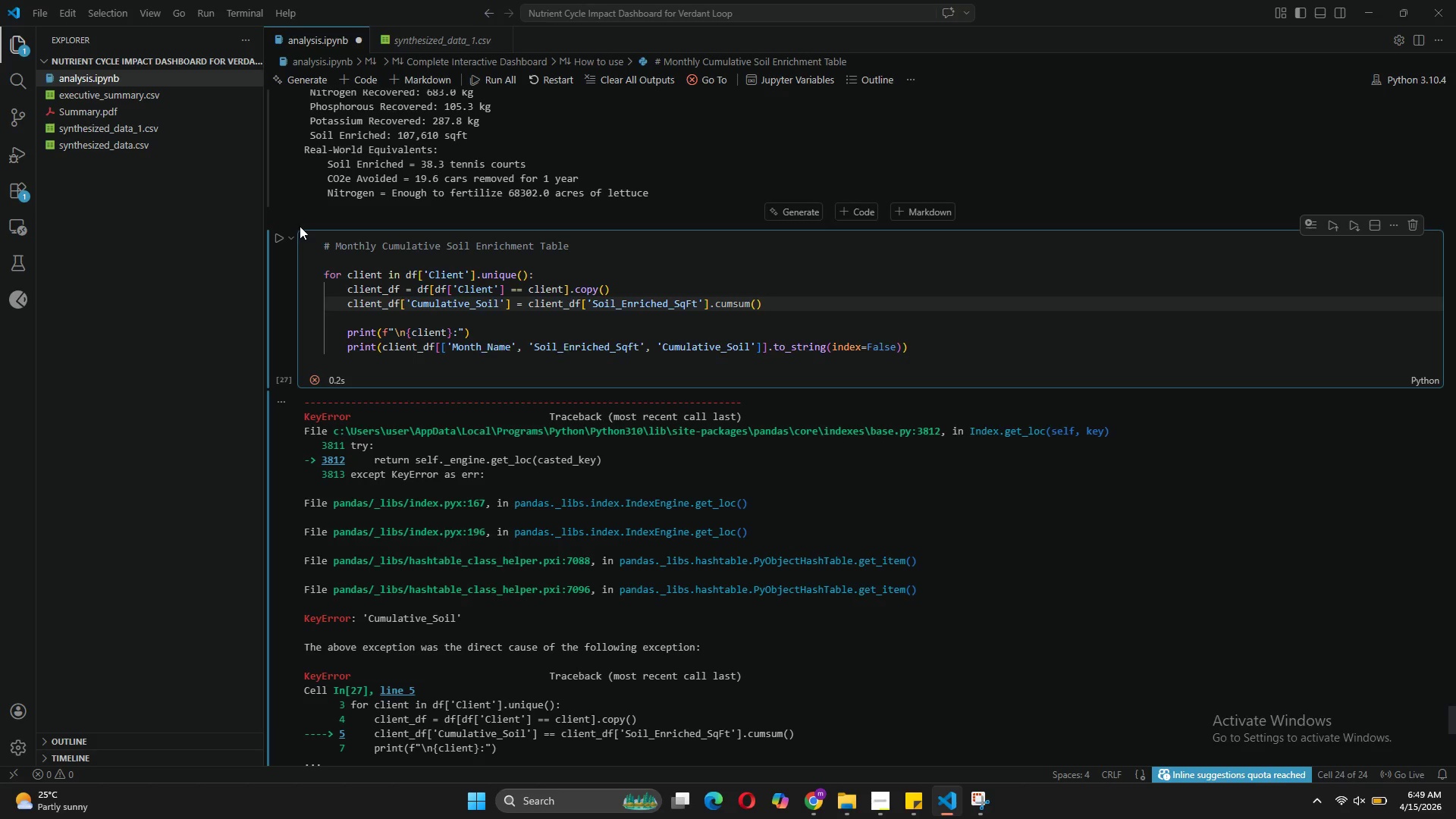 
left_click([284, 238])
 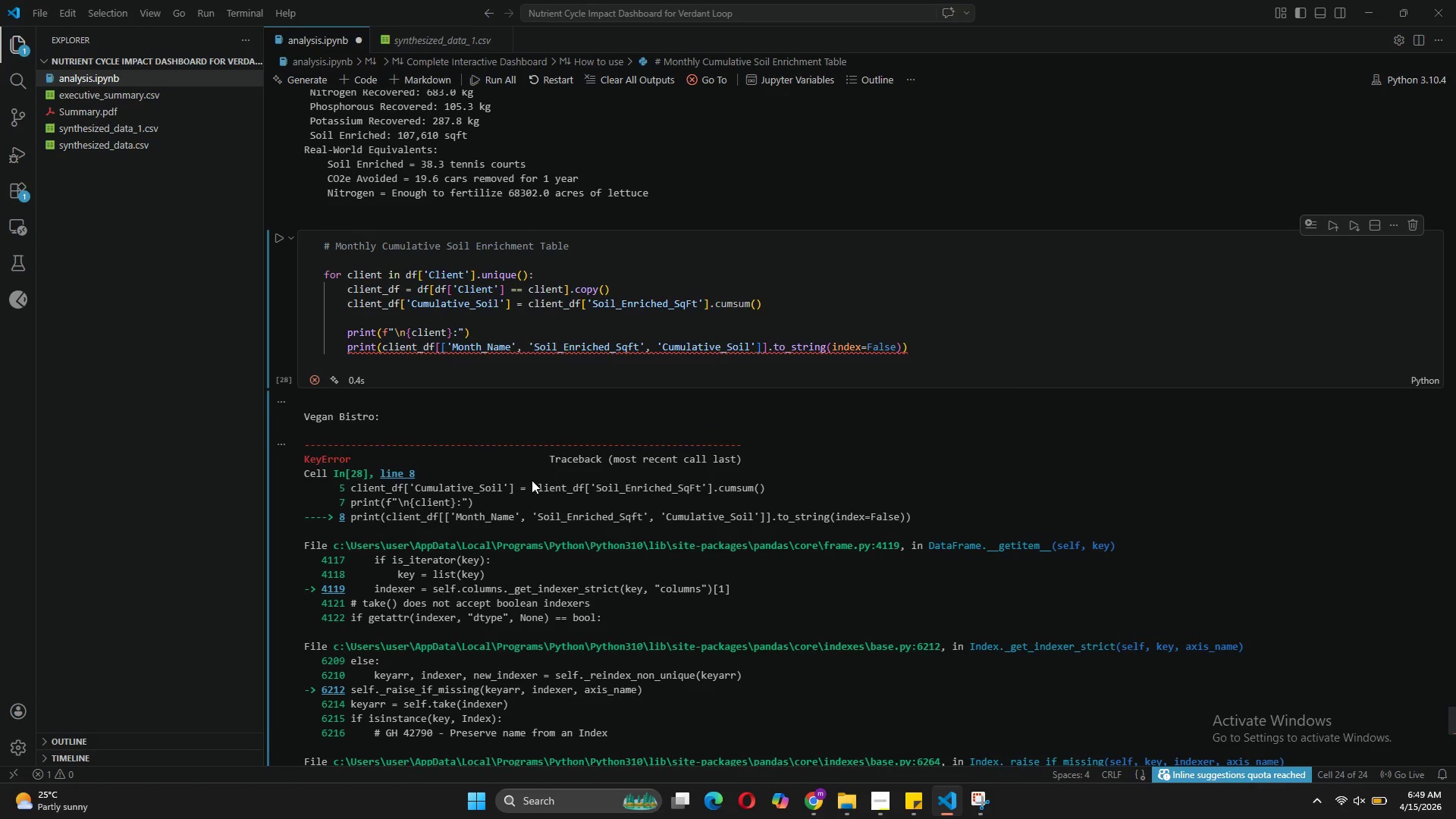 
scroll: coordinate [505, 561], scroll_direction: down, amount: 5.0
 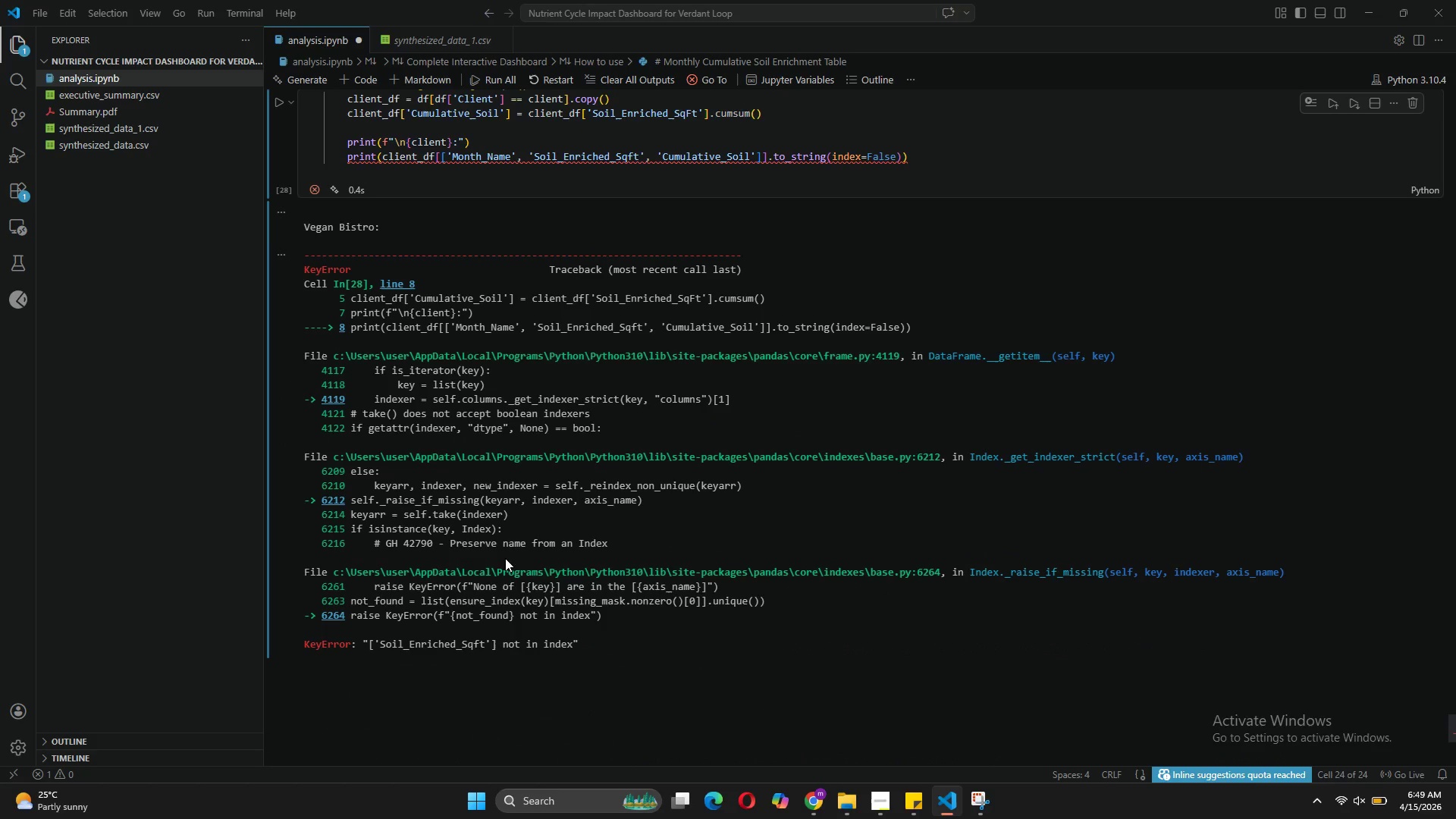 
scroll: coordinate [505, 558], scroll_direction: up, amount: 2.0
 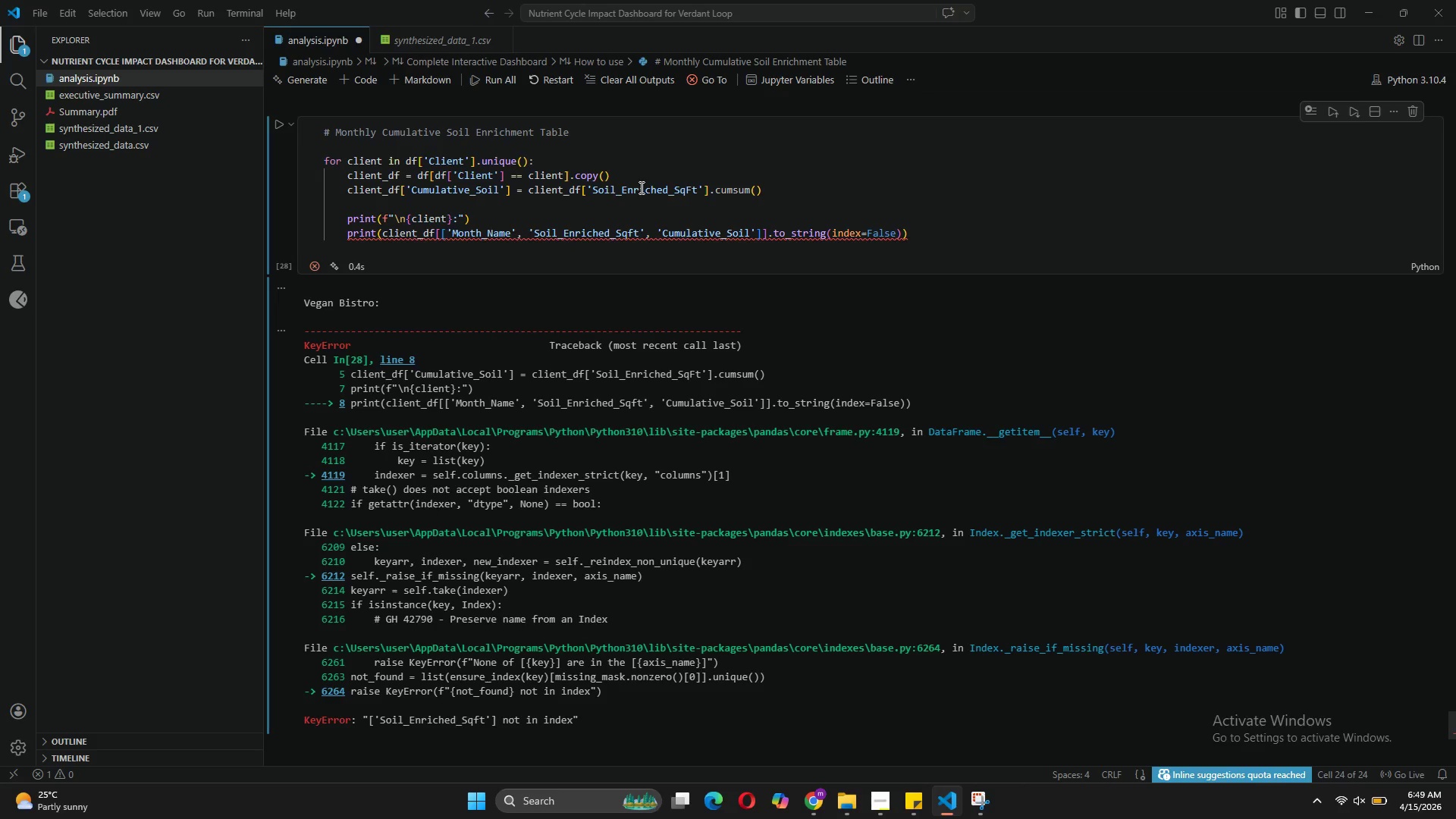 
wait(8.97)
 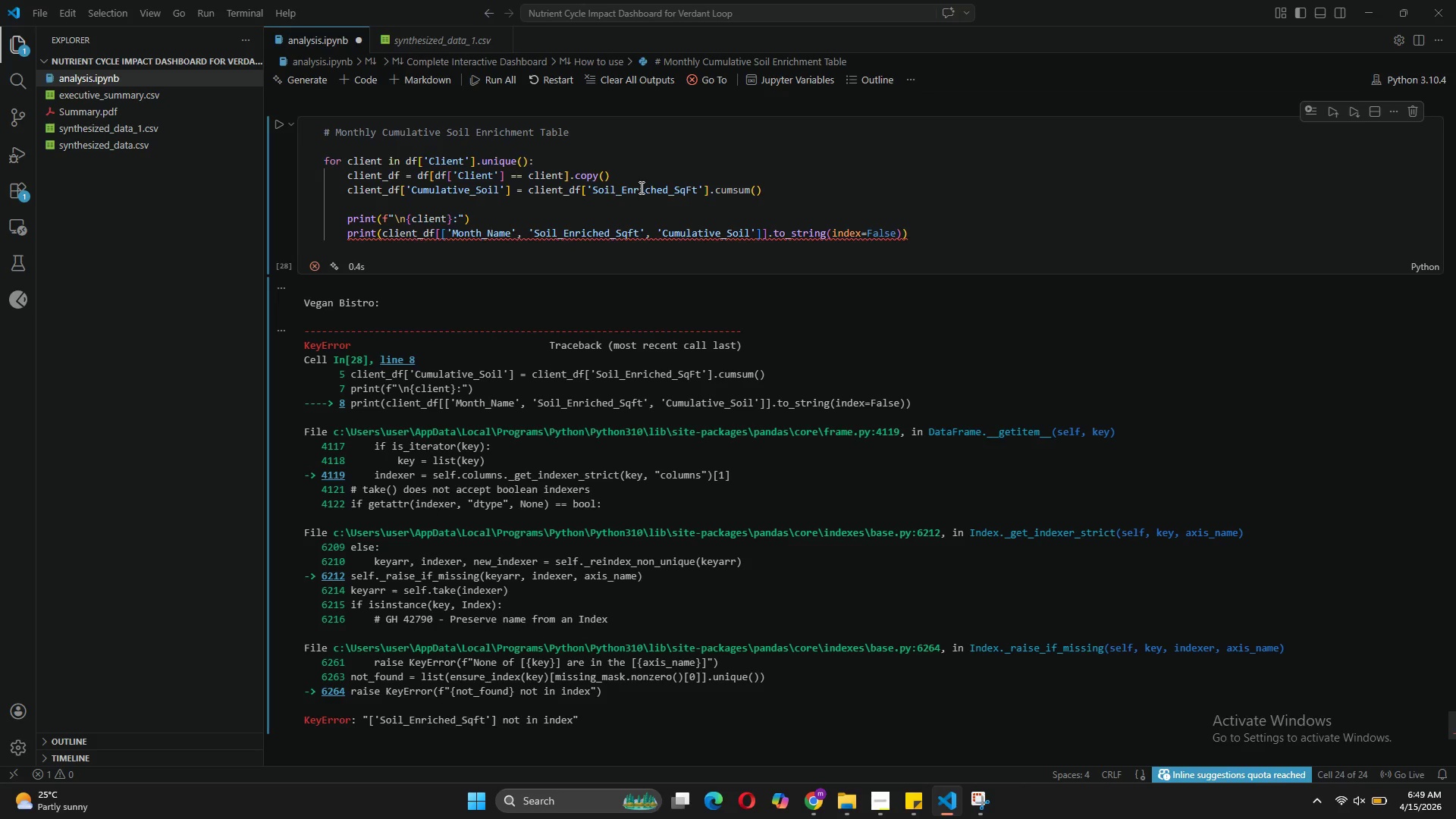 
left_click([445, 42])
 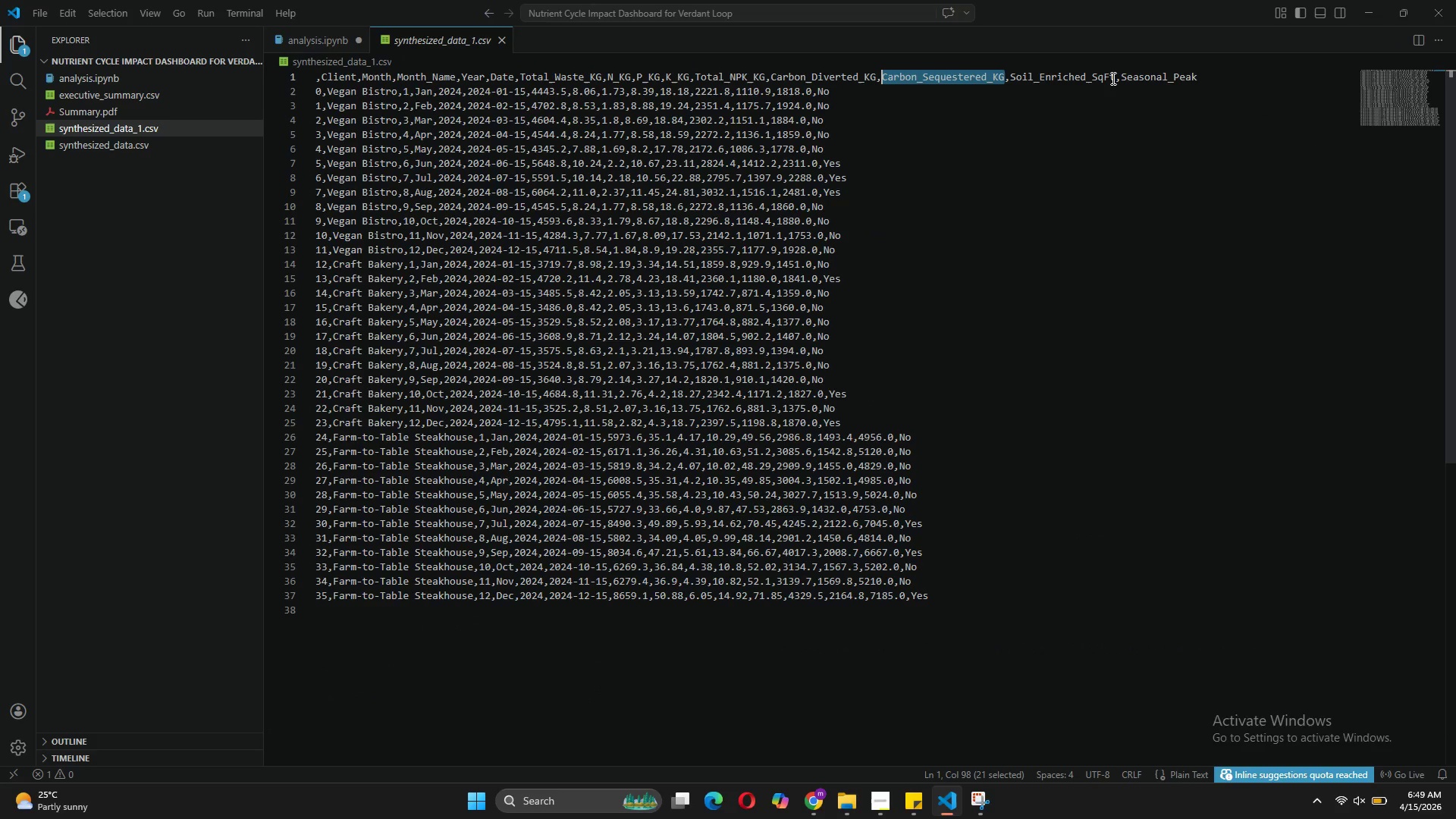 
left_click_drag(start_coordinate=[1116, 77], to_coordinate=[1012, 77])
 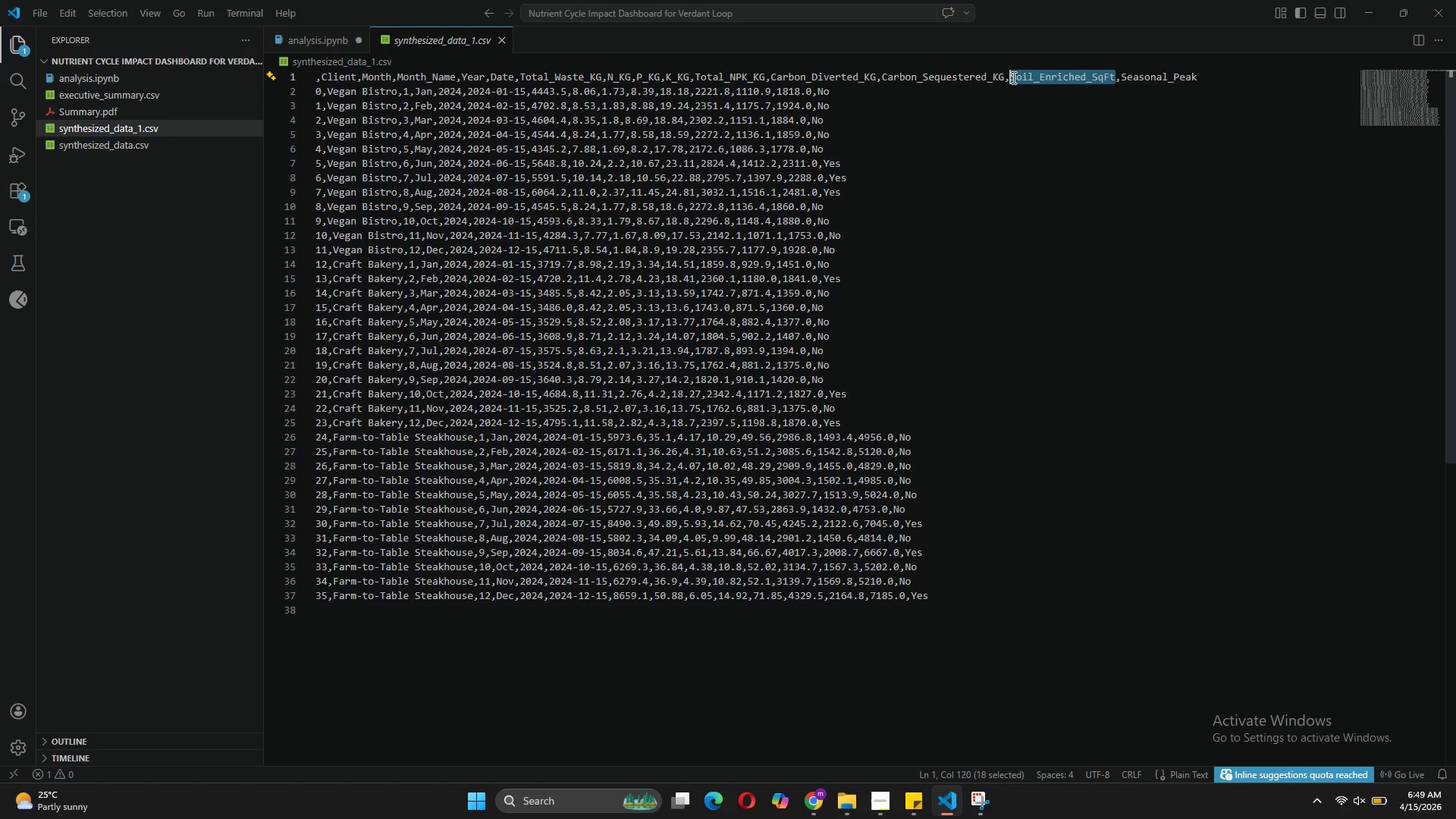 
key(Control+C)
 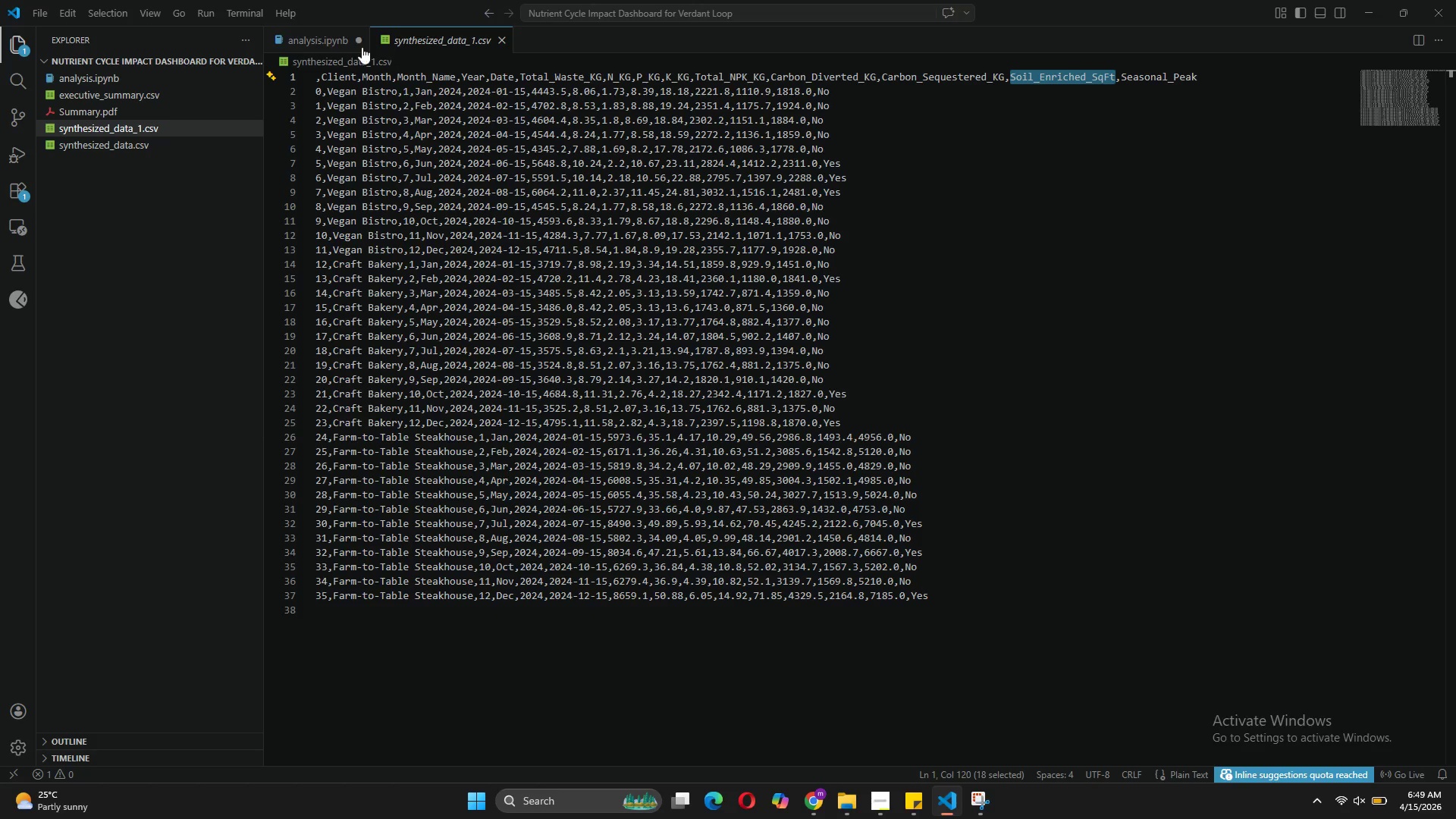 
left_click([322, 35])
 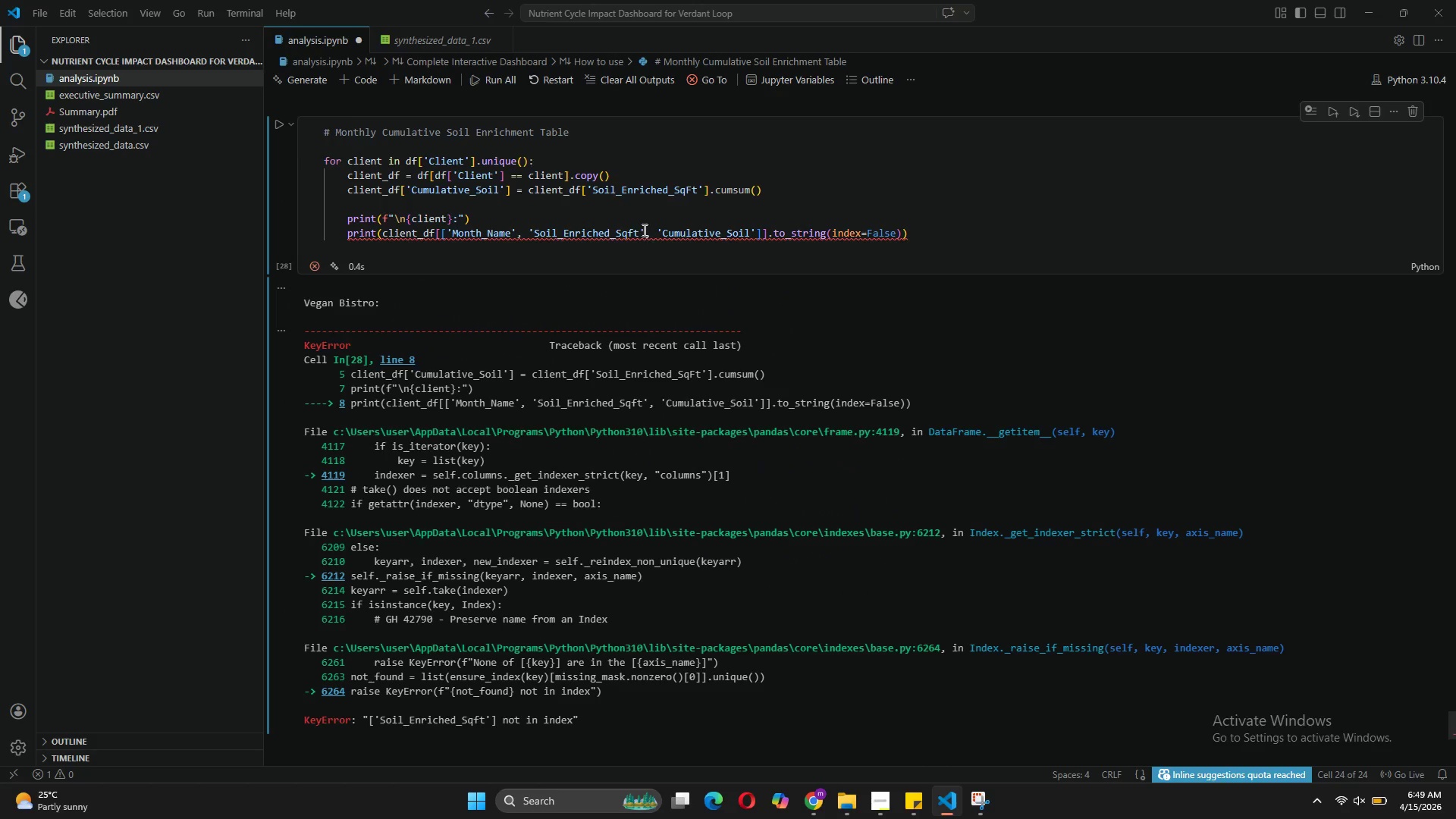 
left_click_drag(start_coordinate=[640, 231], to_coordinate=[536, 236])
 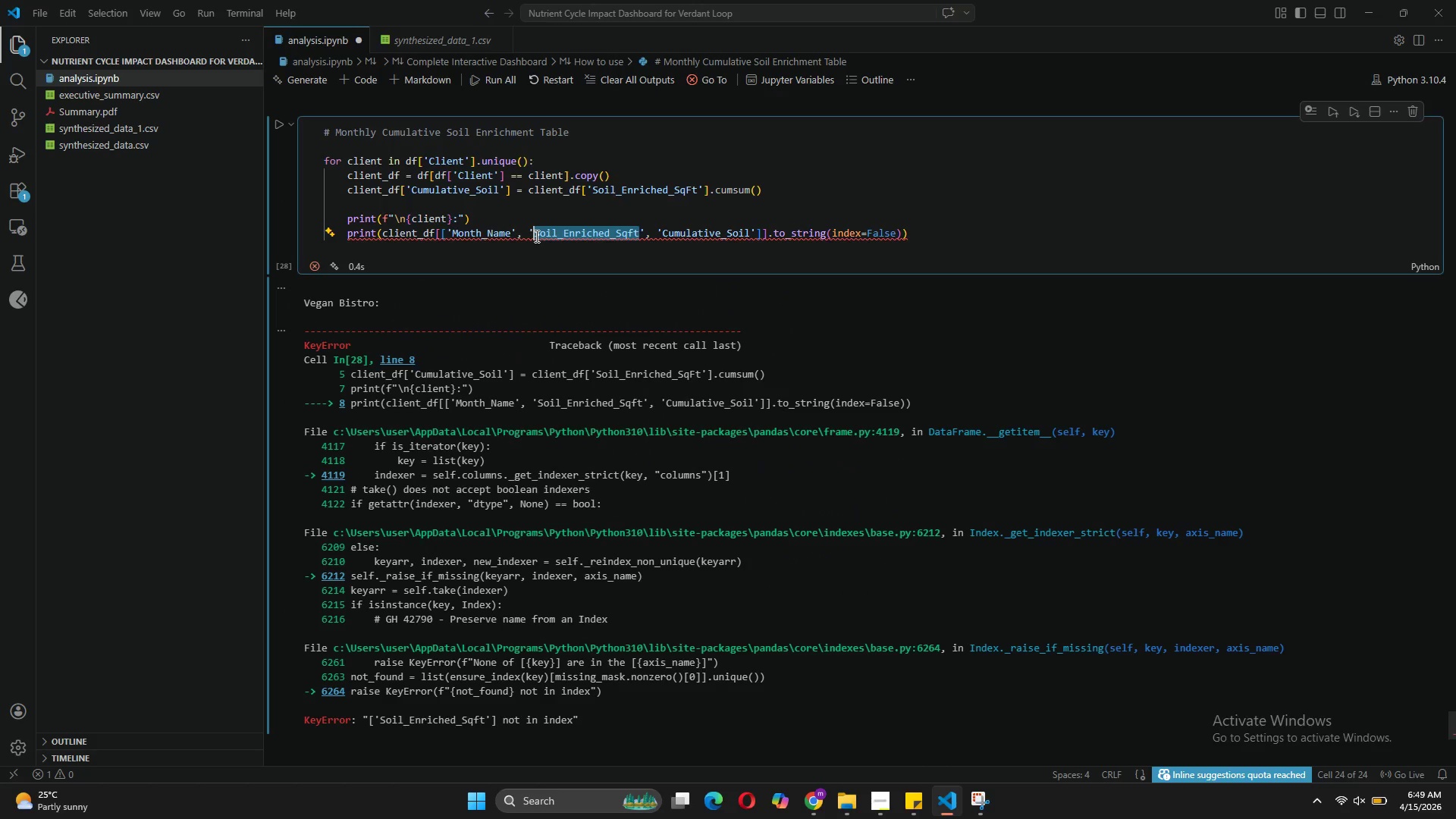 
key(Control+V)
 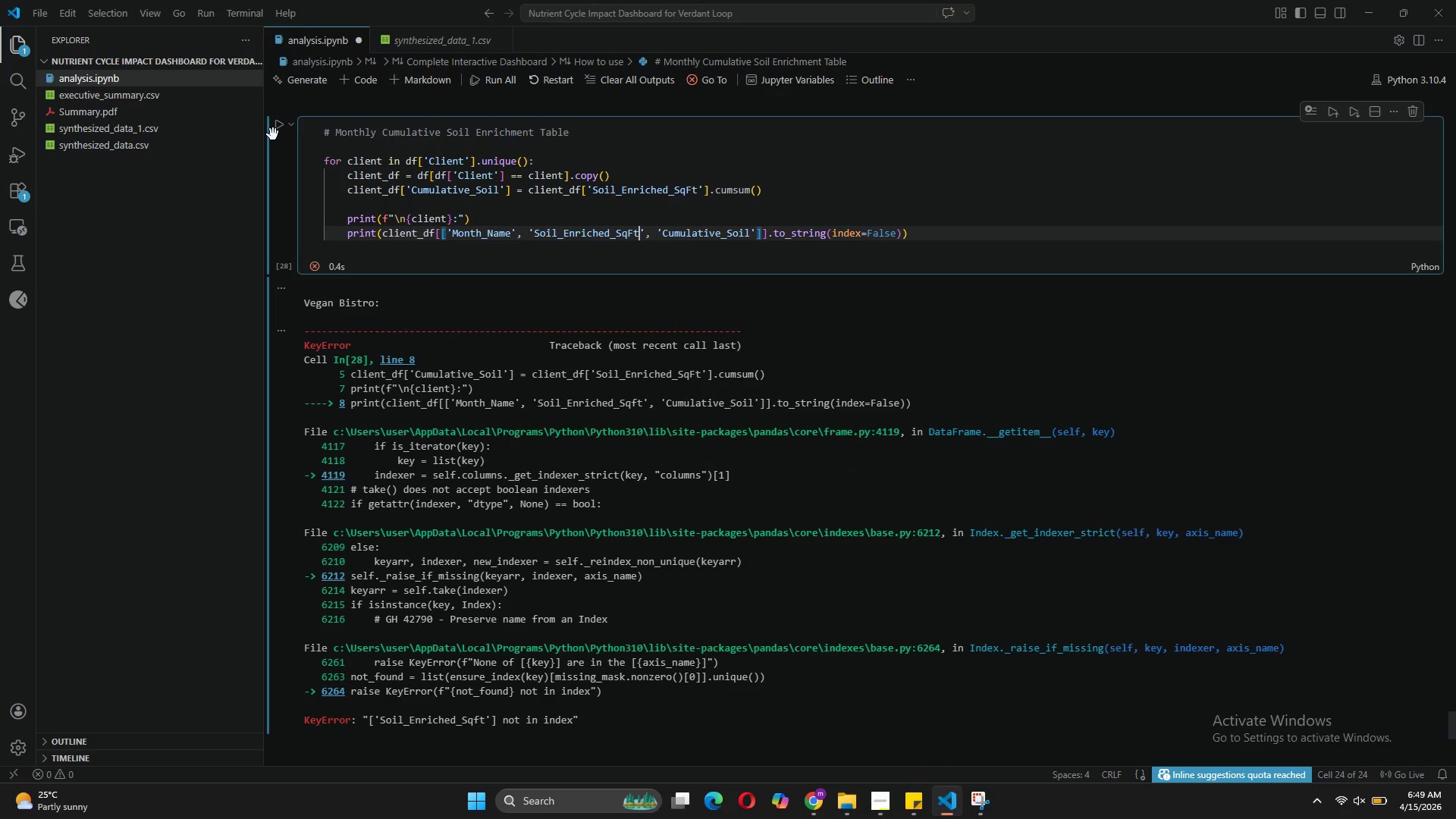 
left_click([281, 127])
 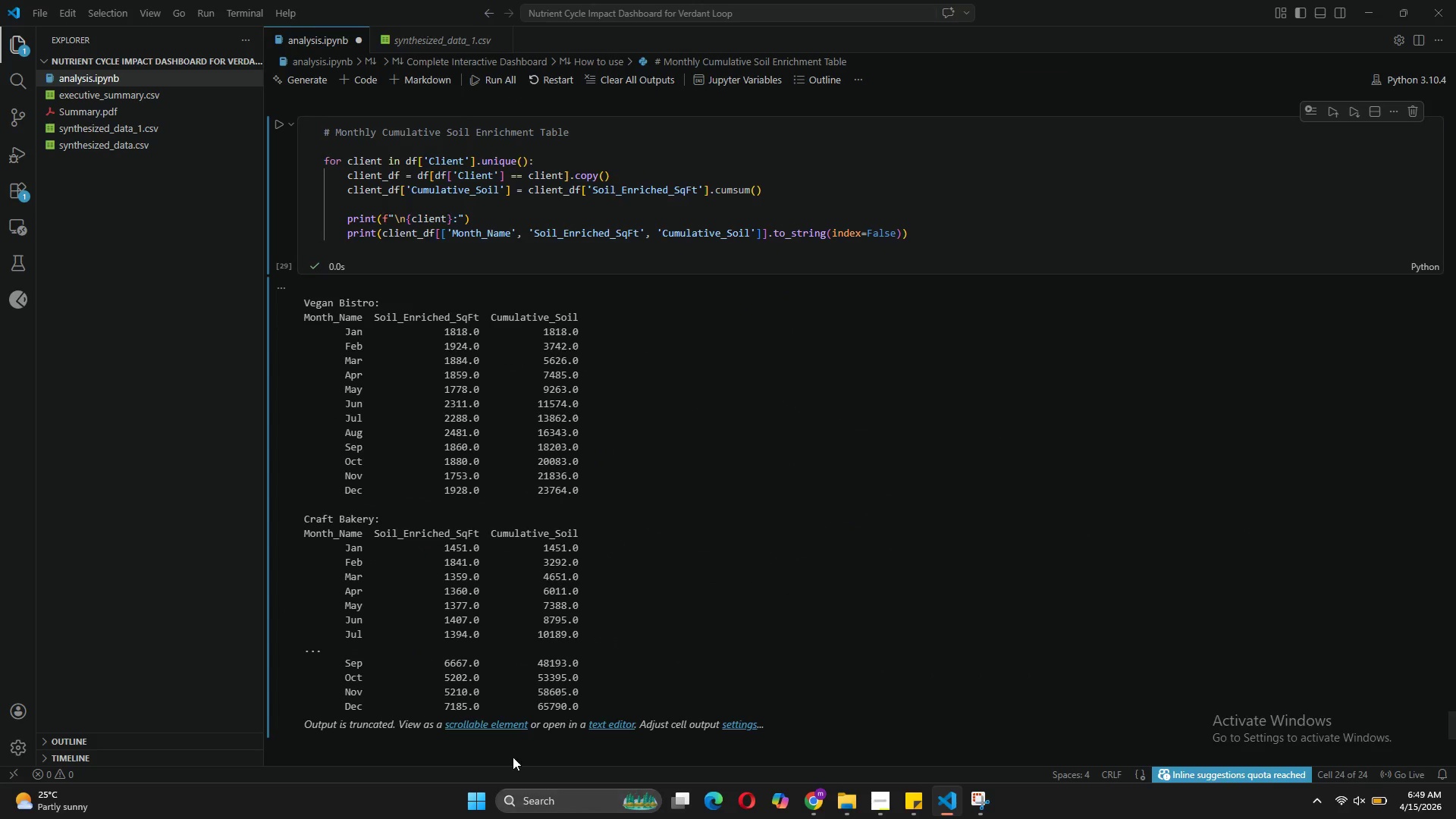 
left_click([608, 725])
 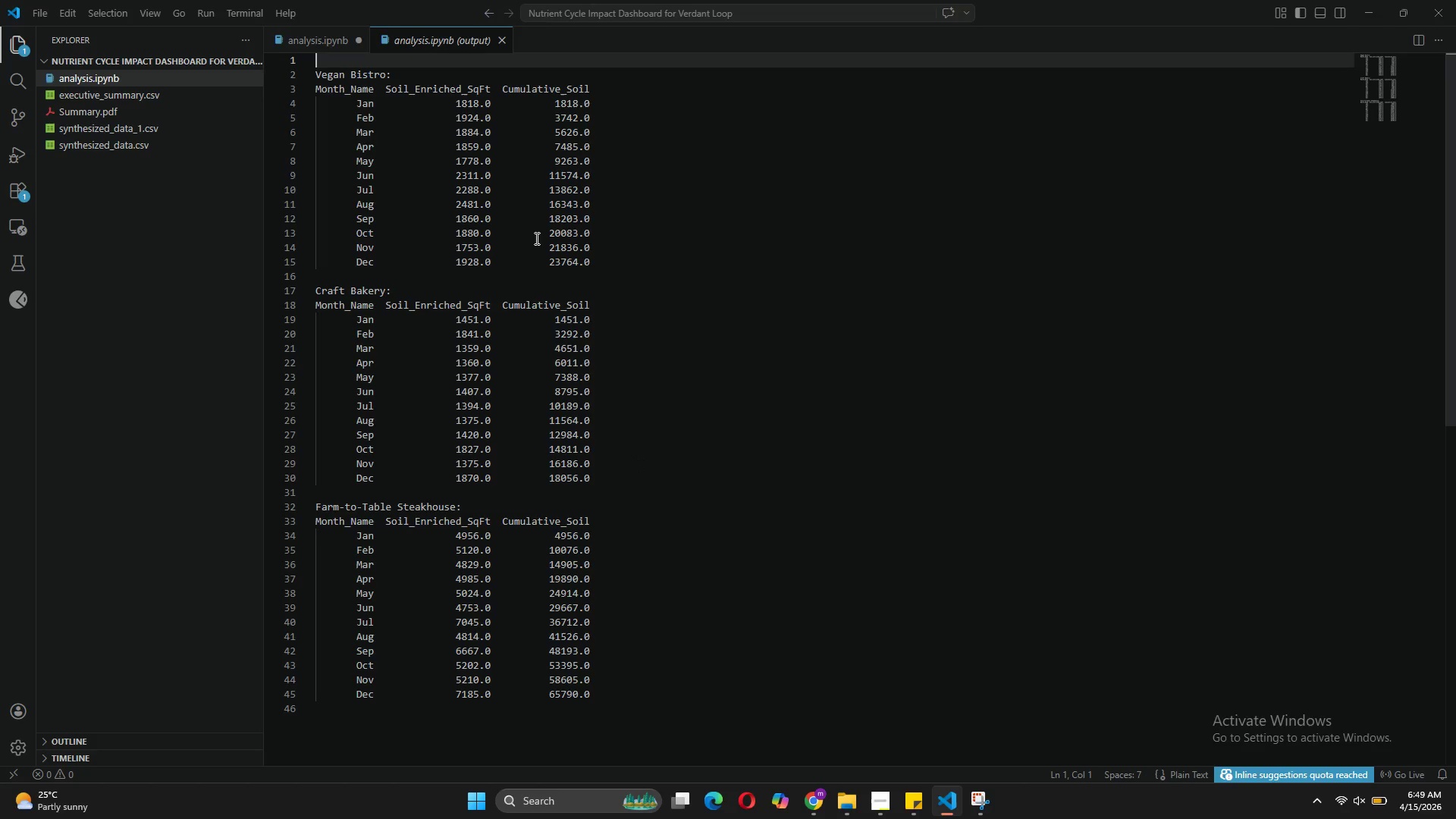 
wait(30.02)
 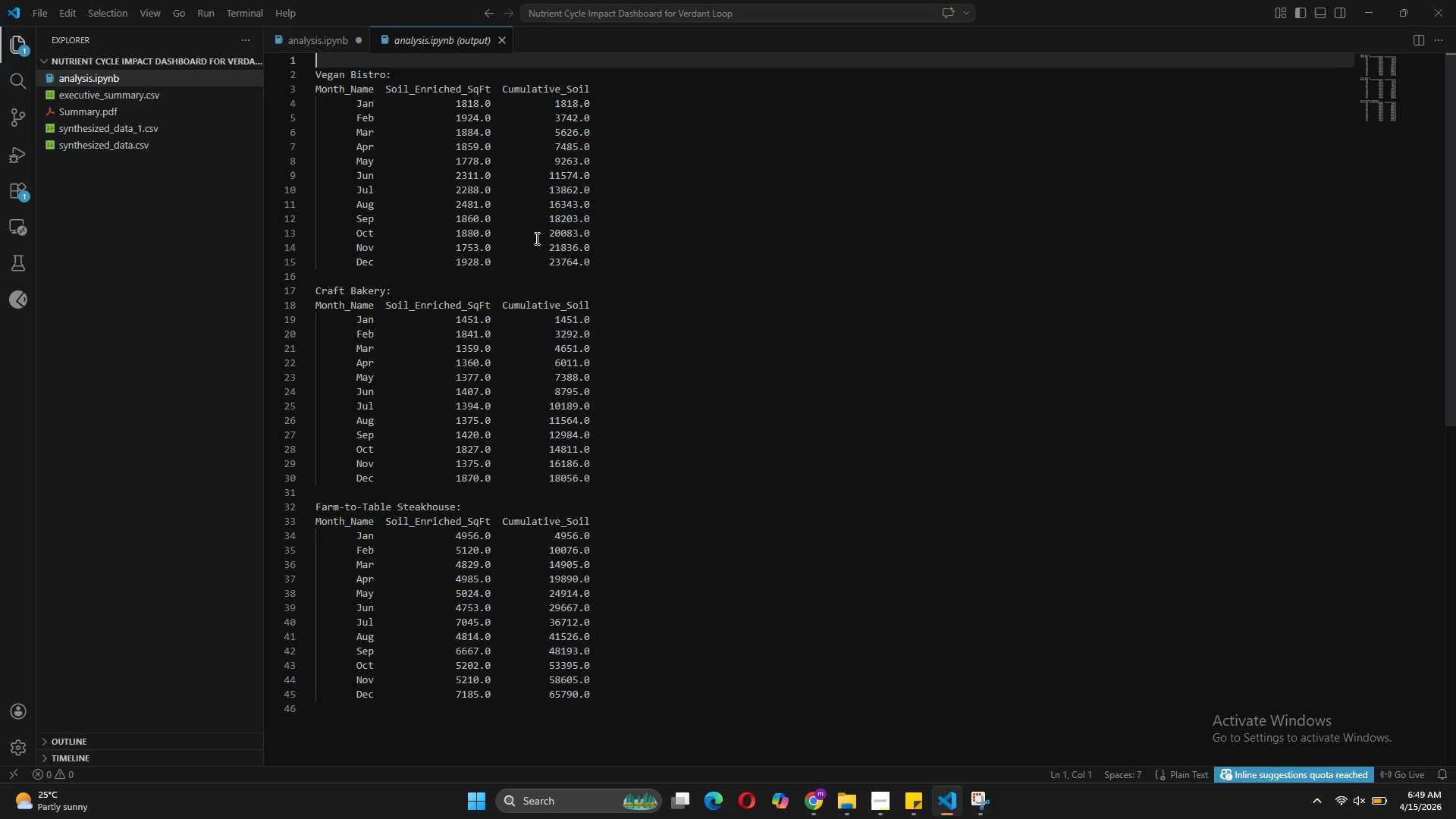 
left_click([850, 716])
 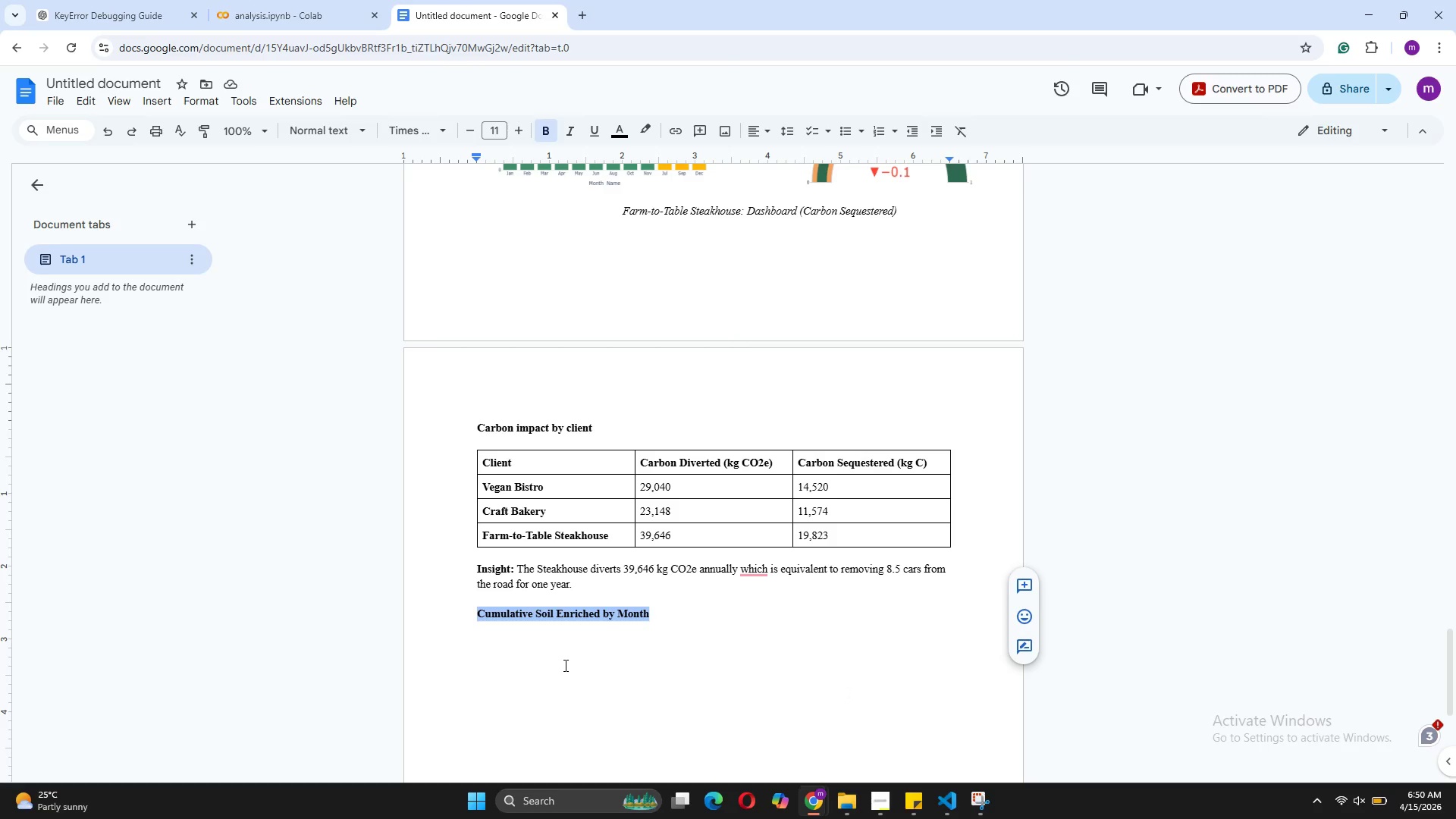 
left_click([564, 665])
 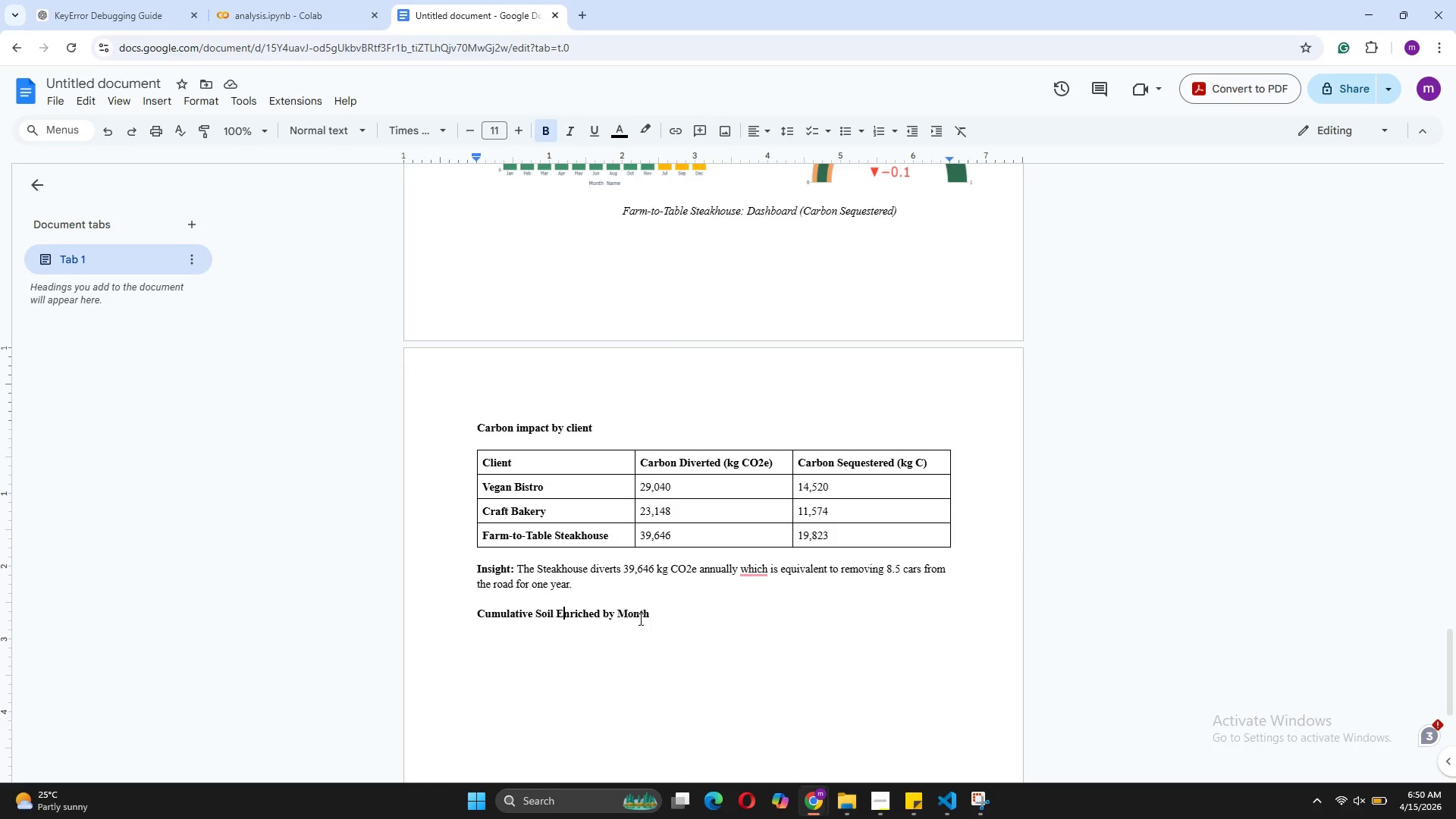 
left_click([657, 610])
 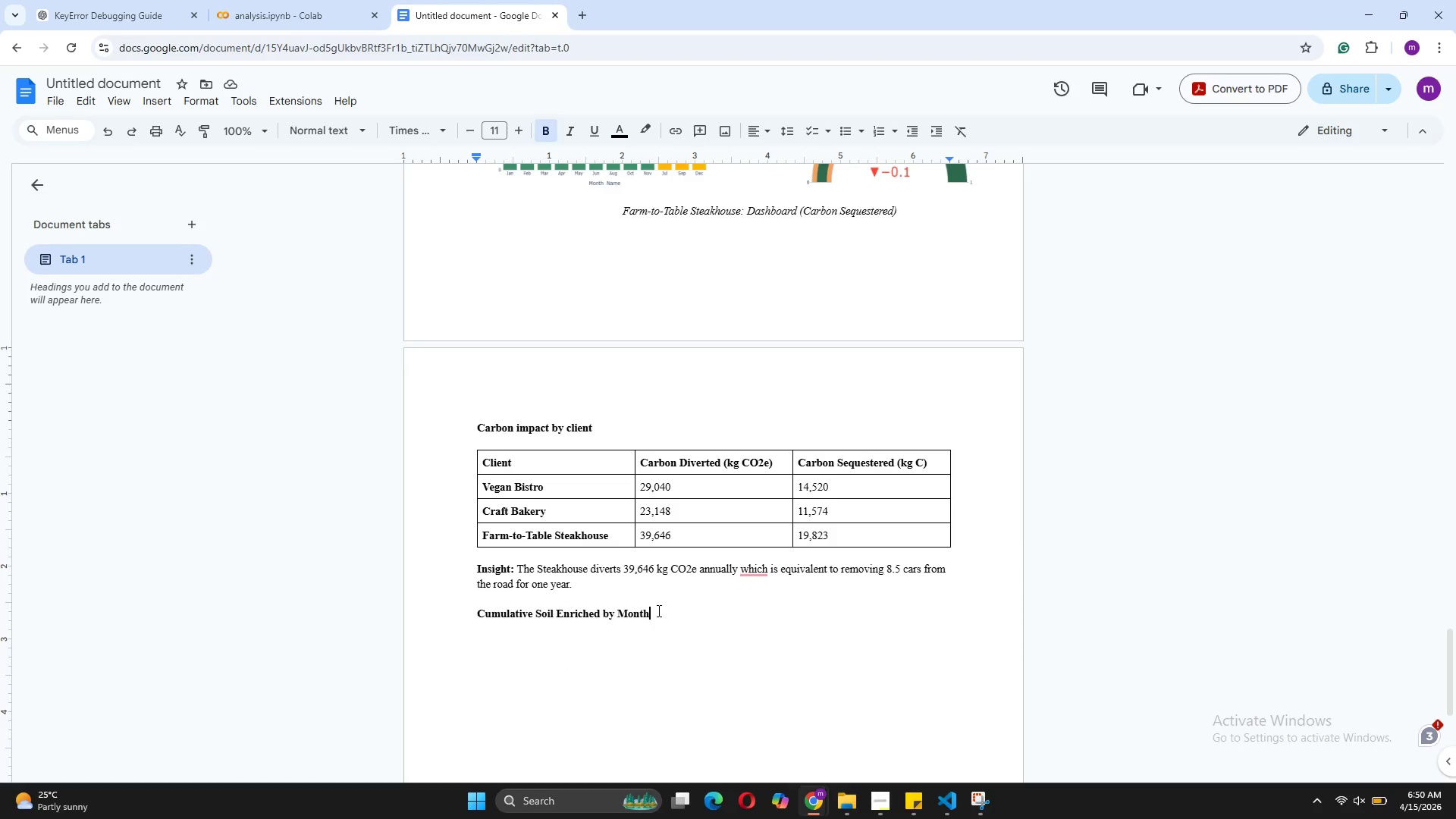 
key(Enter)
 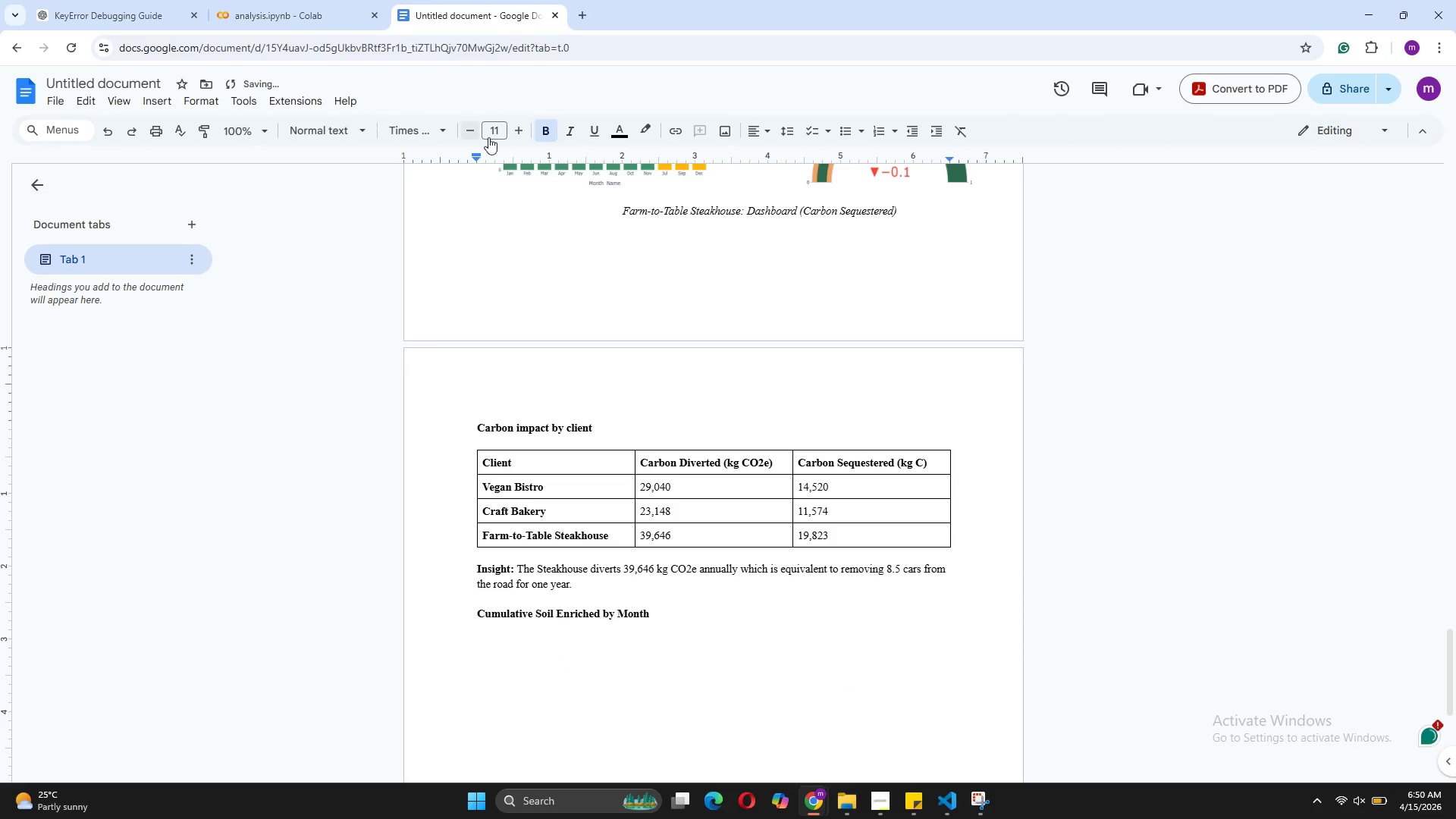 
left_click([541, 134])
 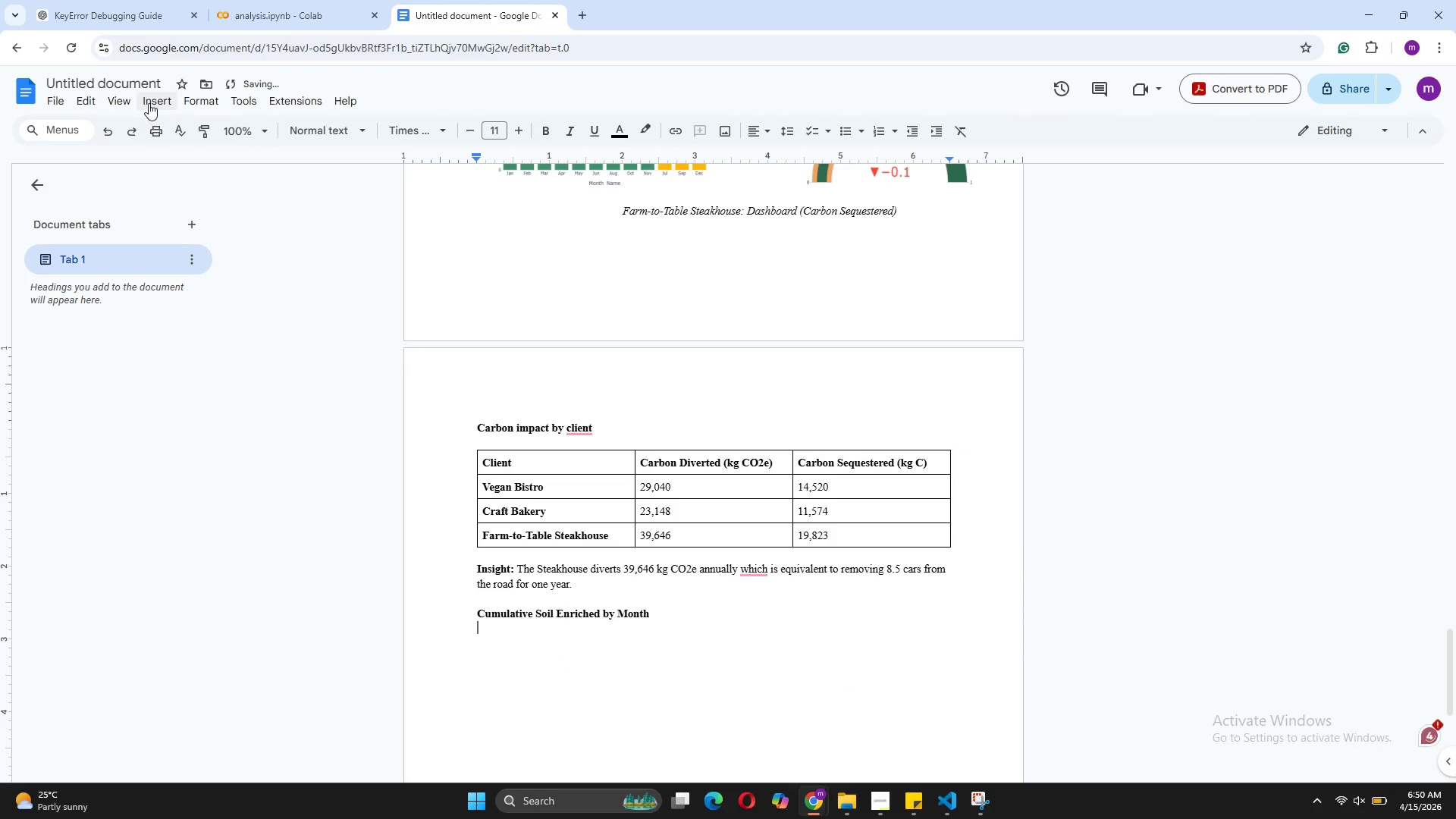 
left_click([152, 102])
 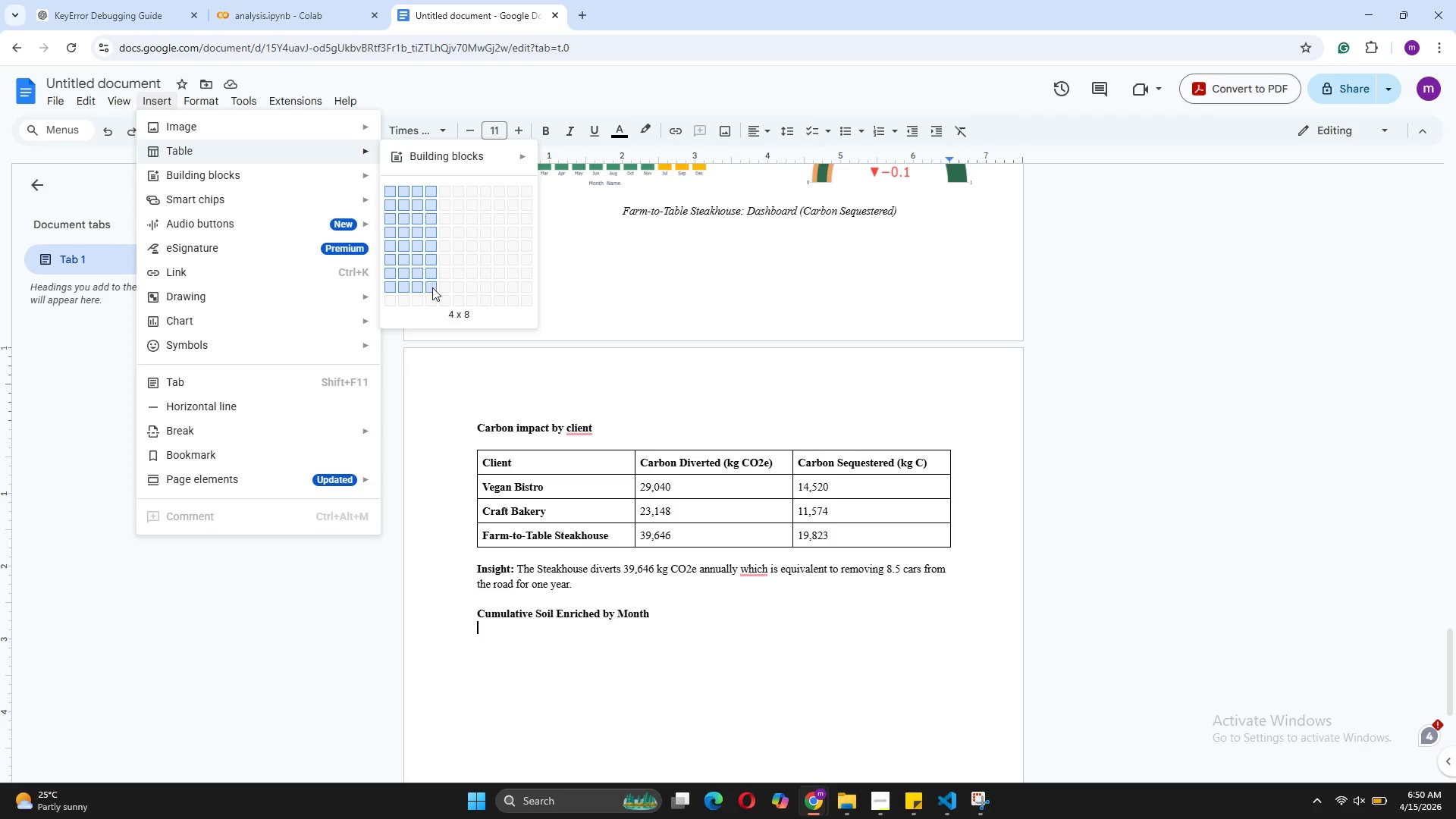 
wait(16.73)
 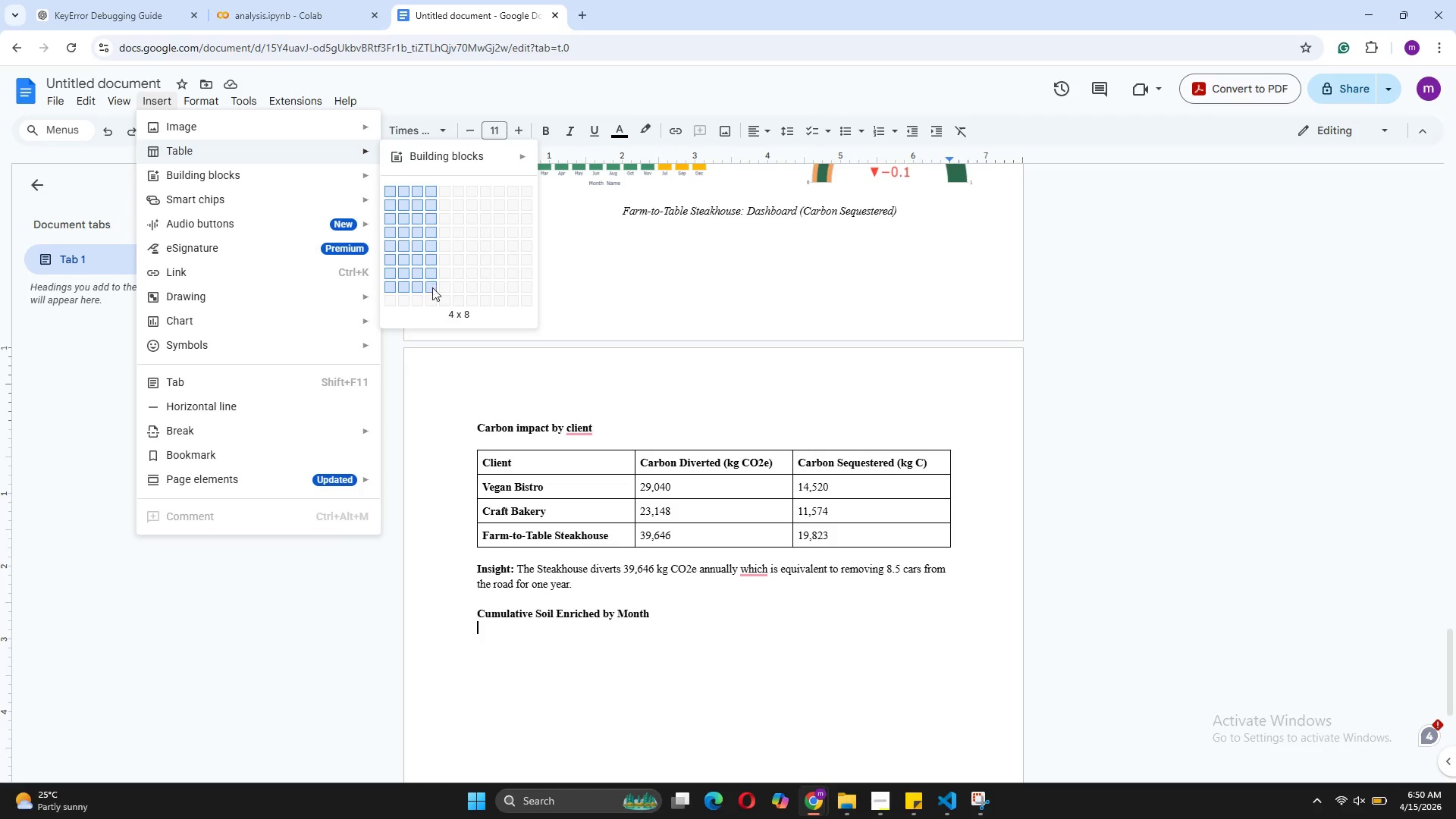 
left_click([427, 357])
 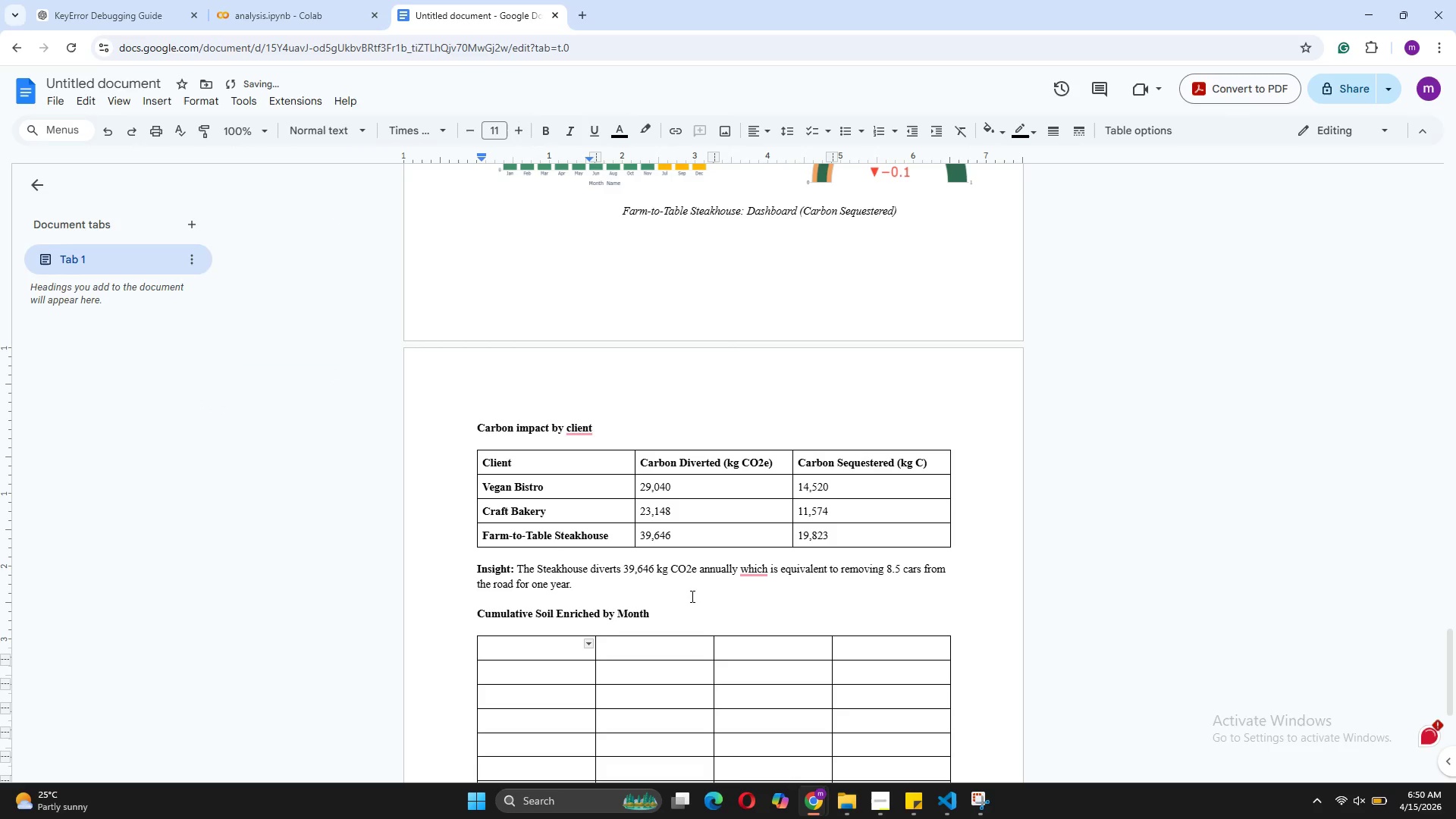 
scroll: coordinate [695, 596], scroll_direction: down, amount: 4.0
 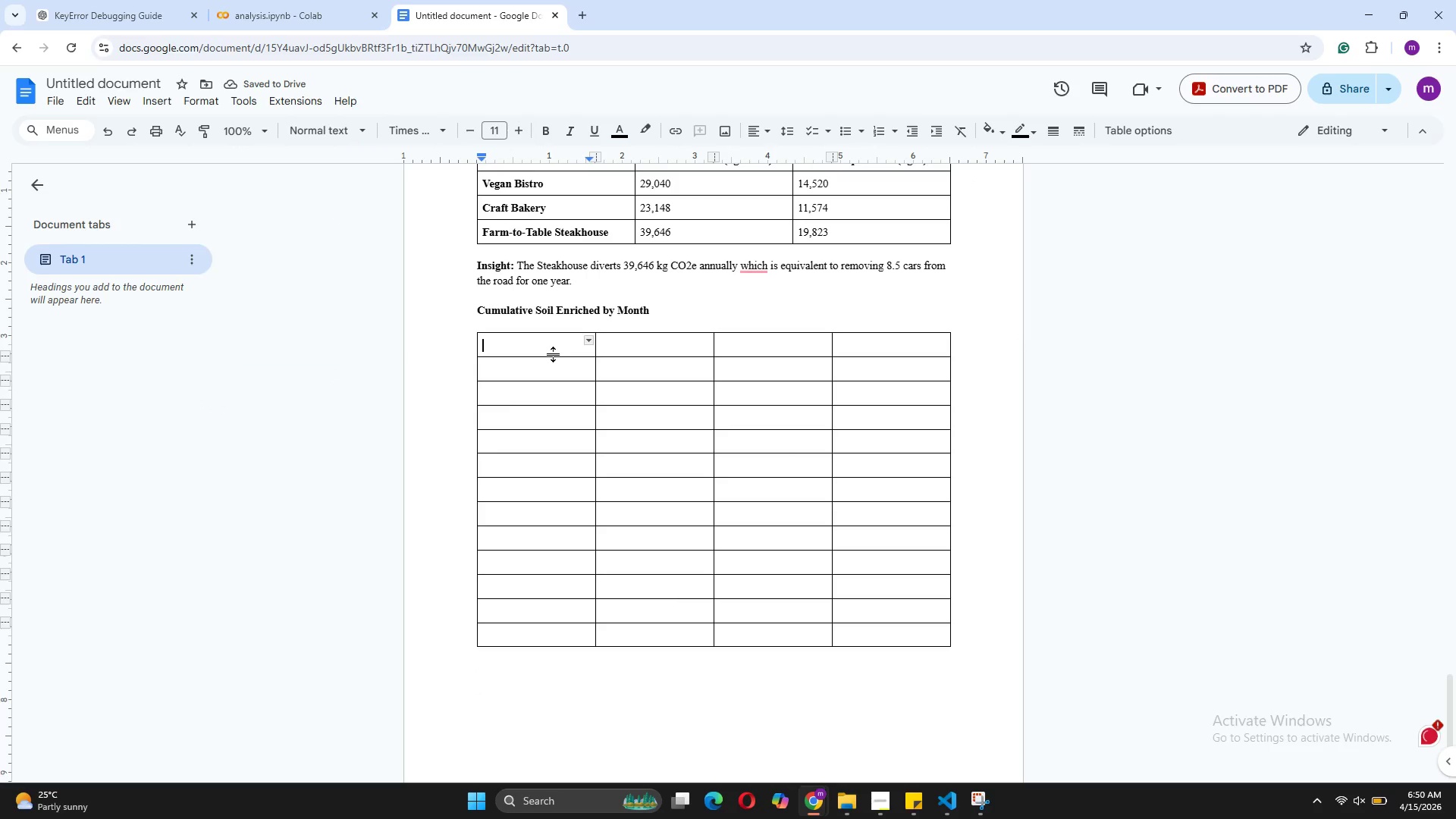 
type(Month)
 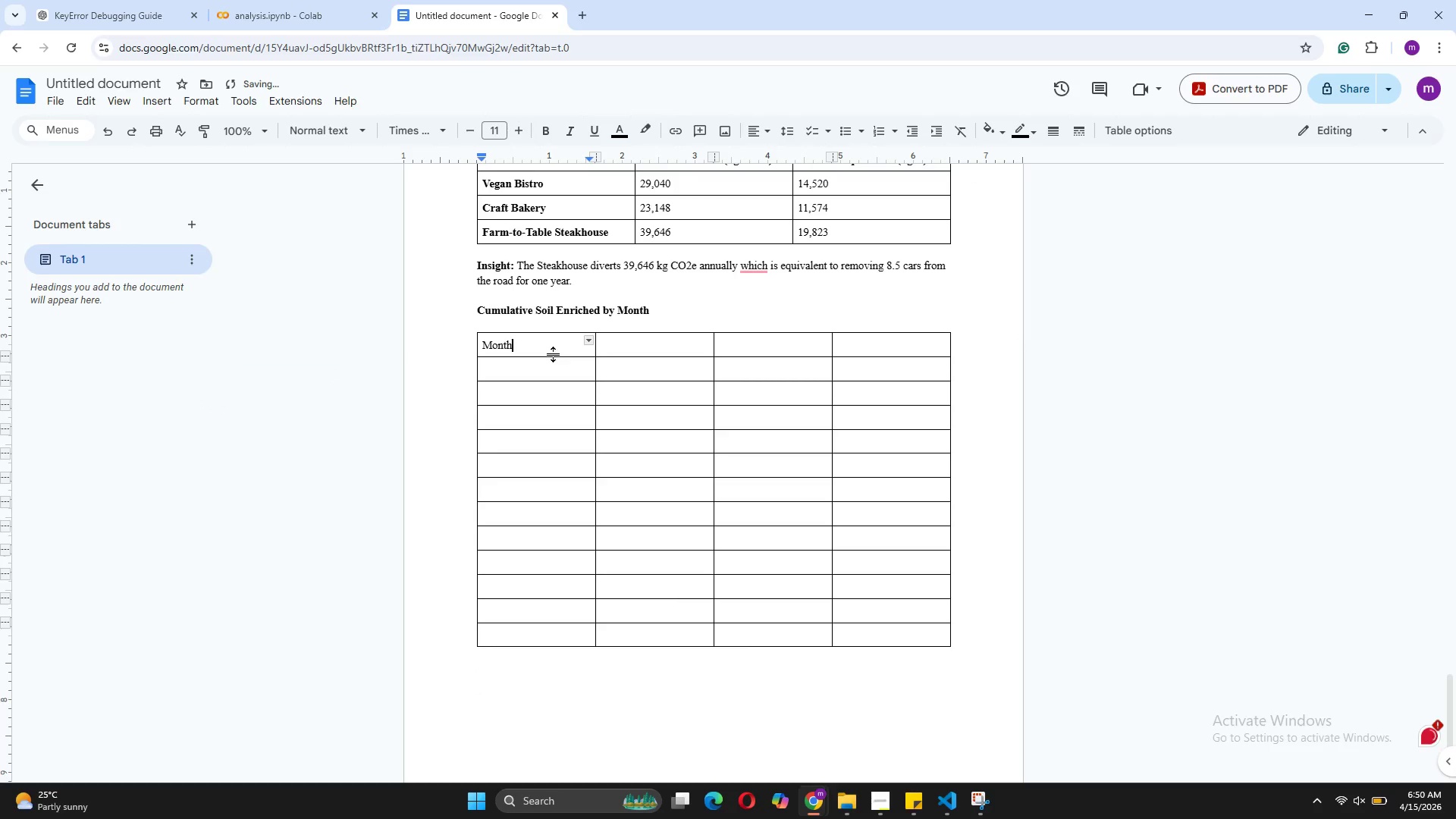 
left_click([622, 347])
 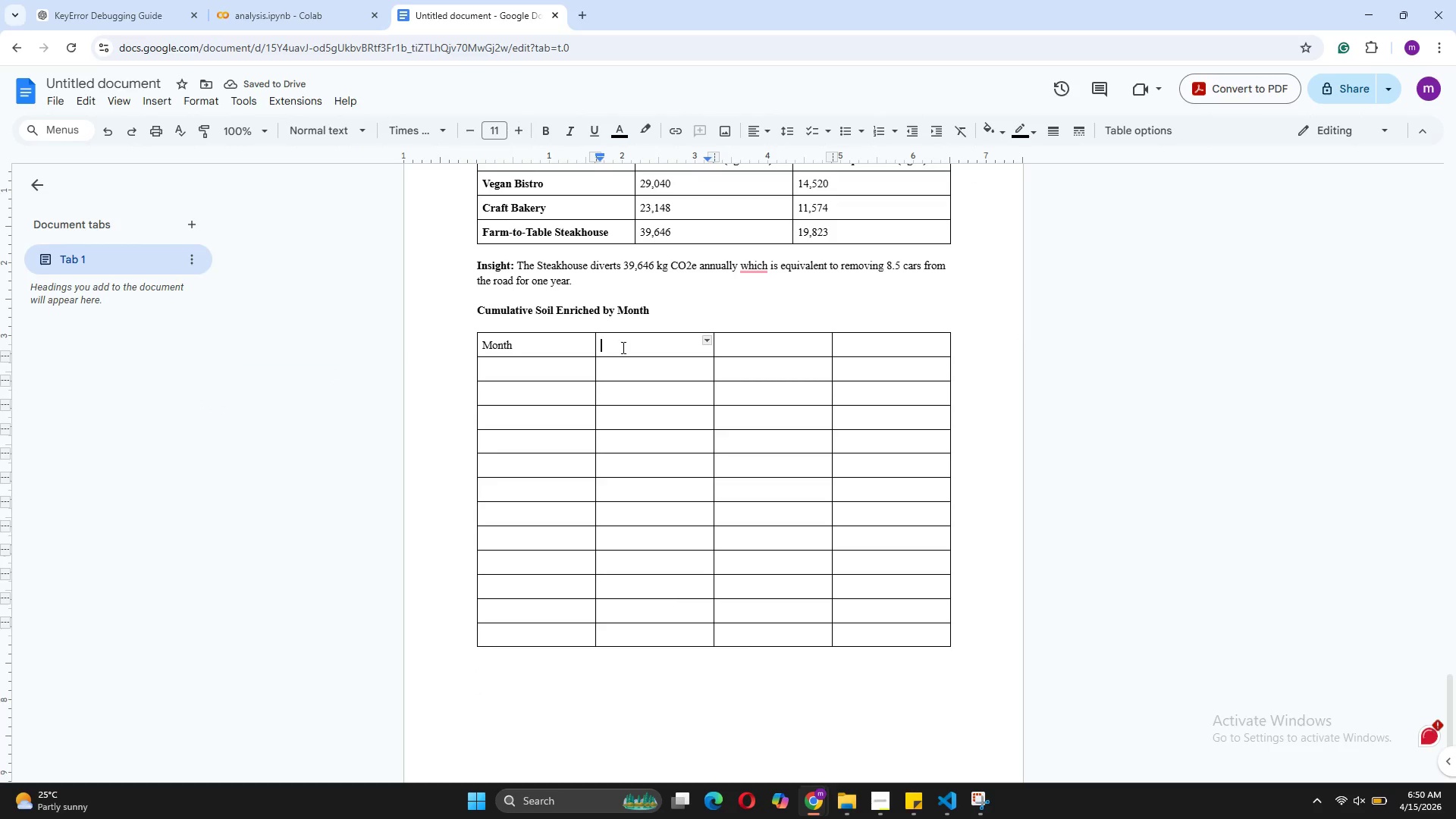 
type(Vegan Bistro (sq ft))
 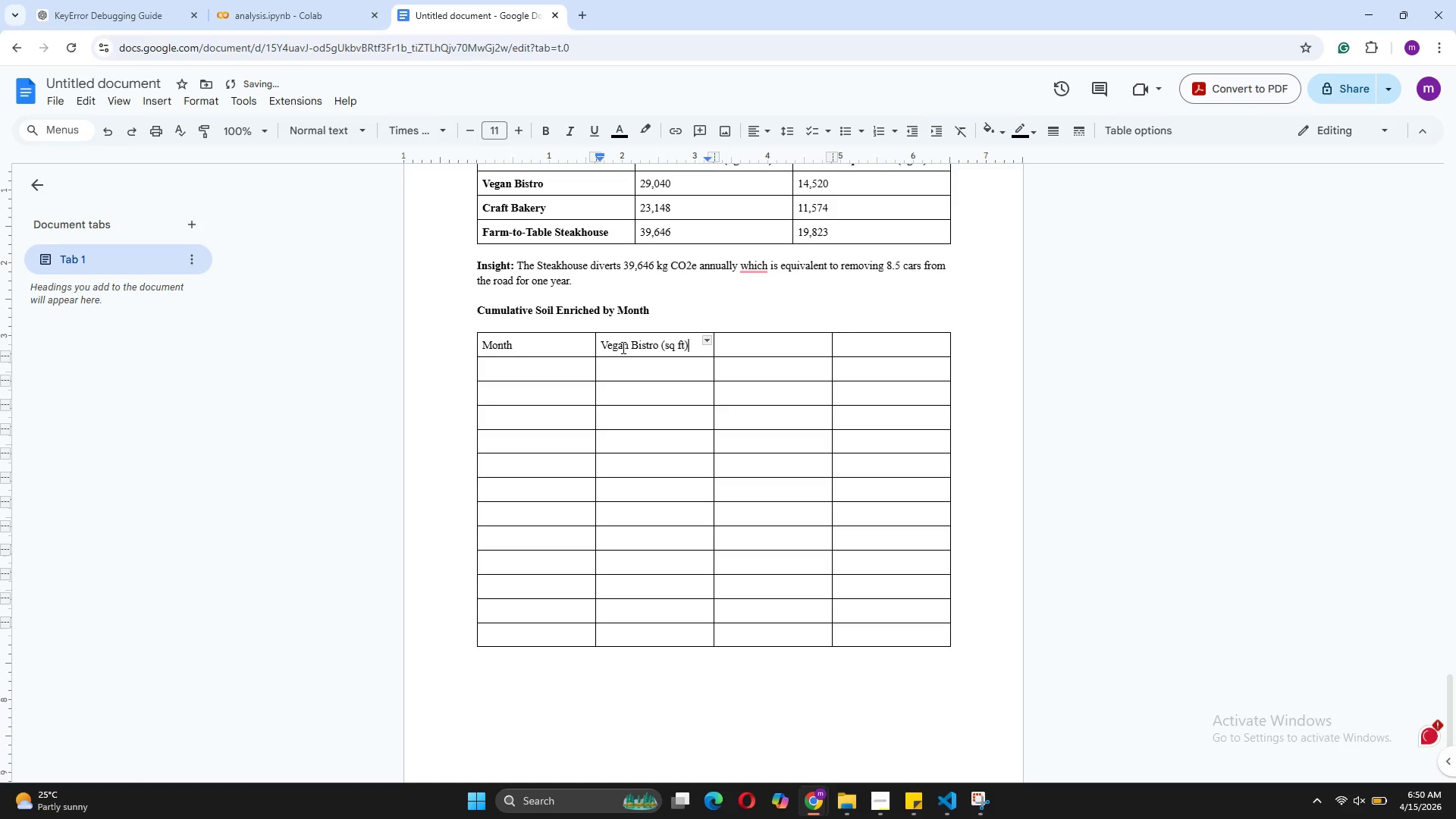 
left_click([741, 346])
 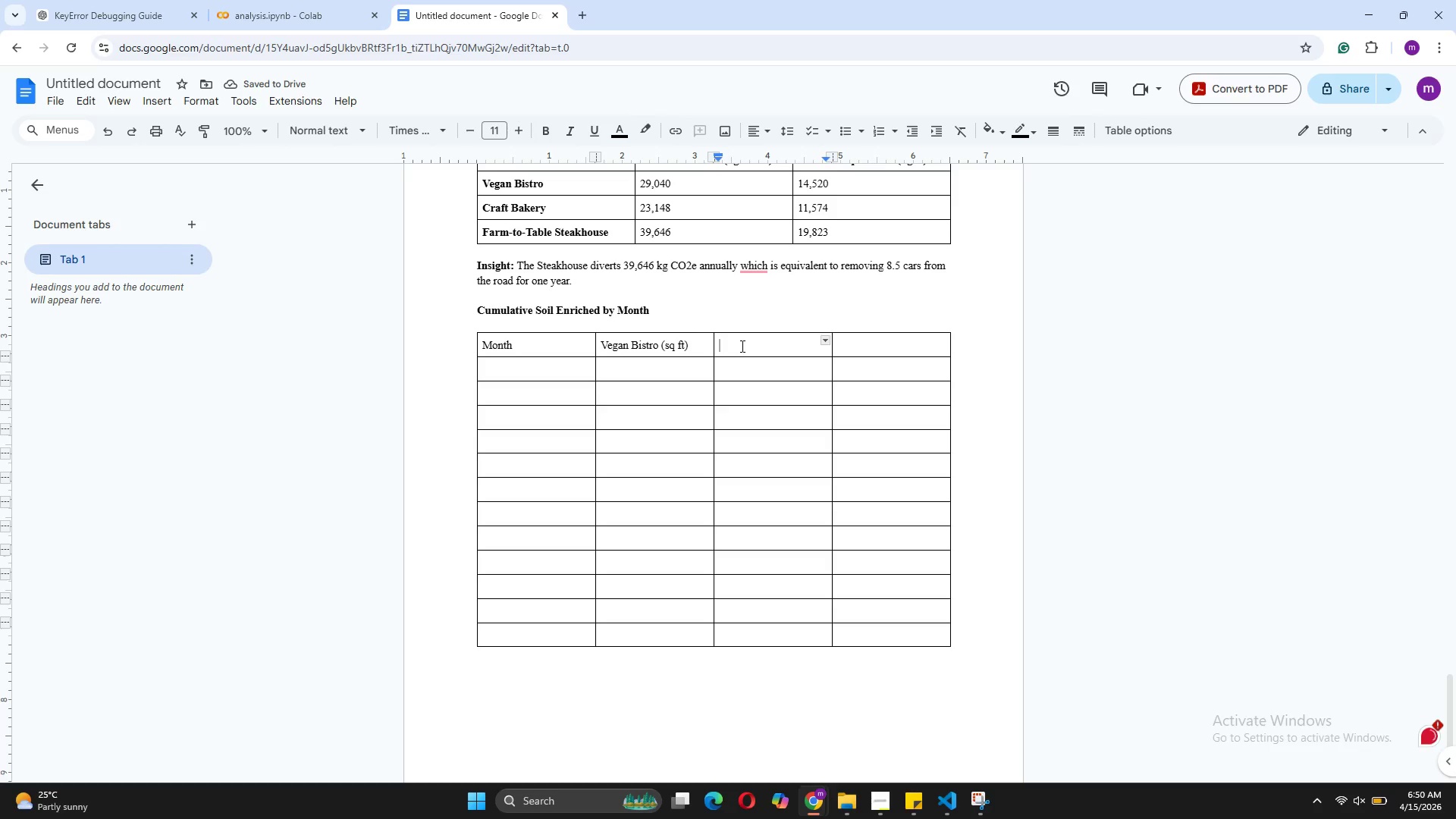 
type(Craft Bakery)
 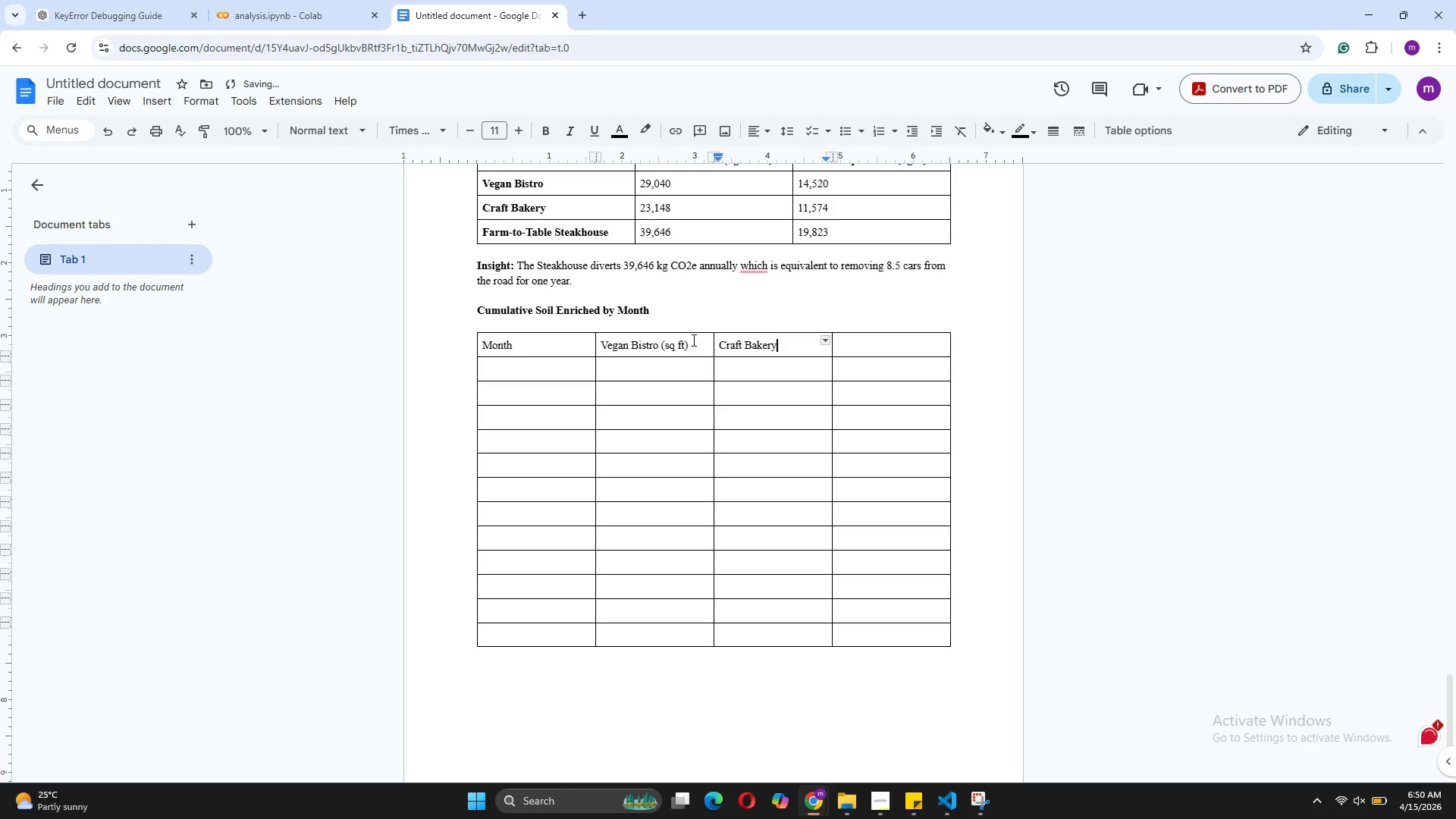 
left_click([687, 348])
 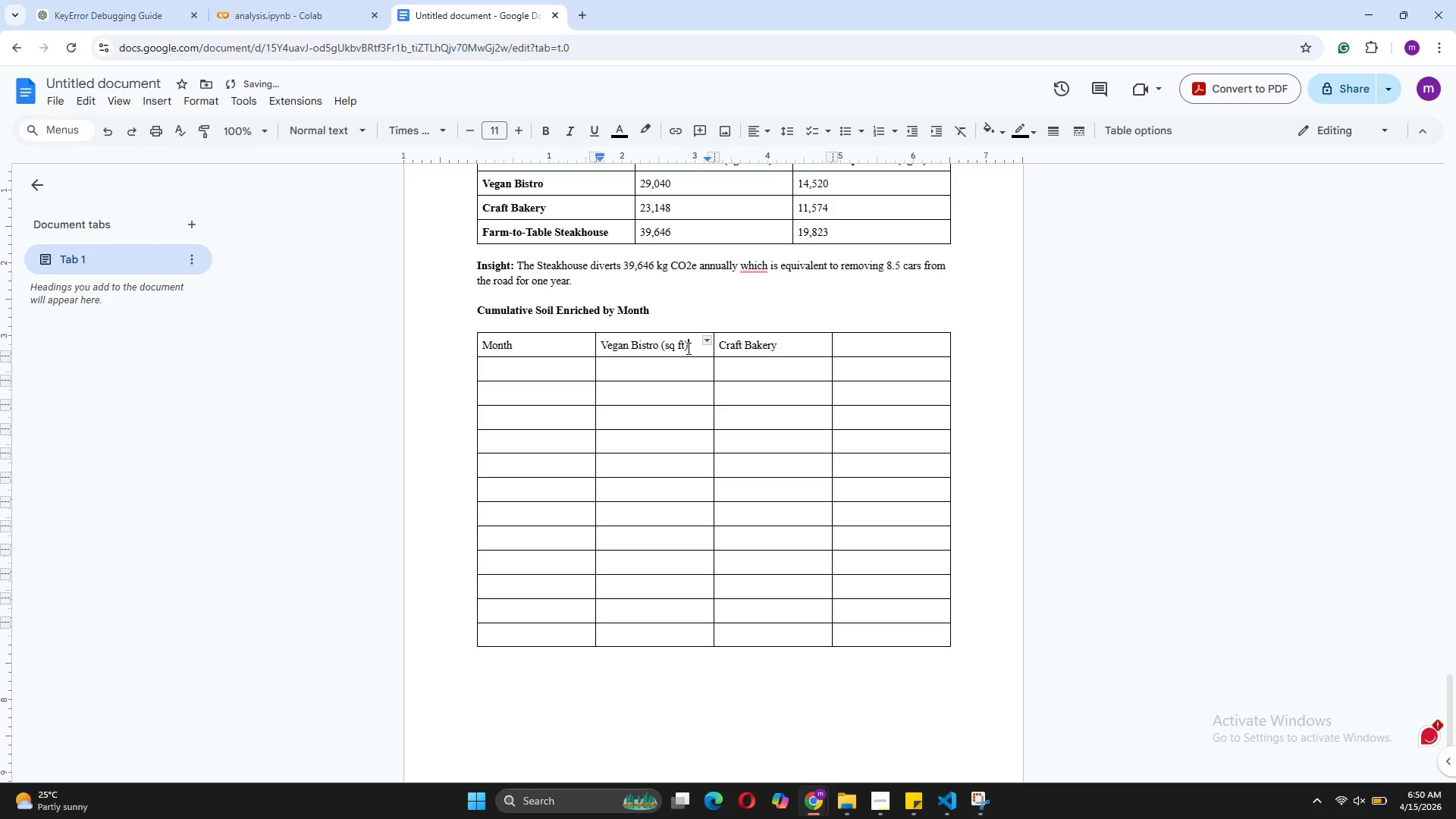 
left_click_drag(start_coordinate=[687, 348], to_coordinate=[662, 347])
 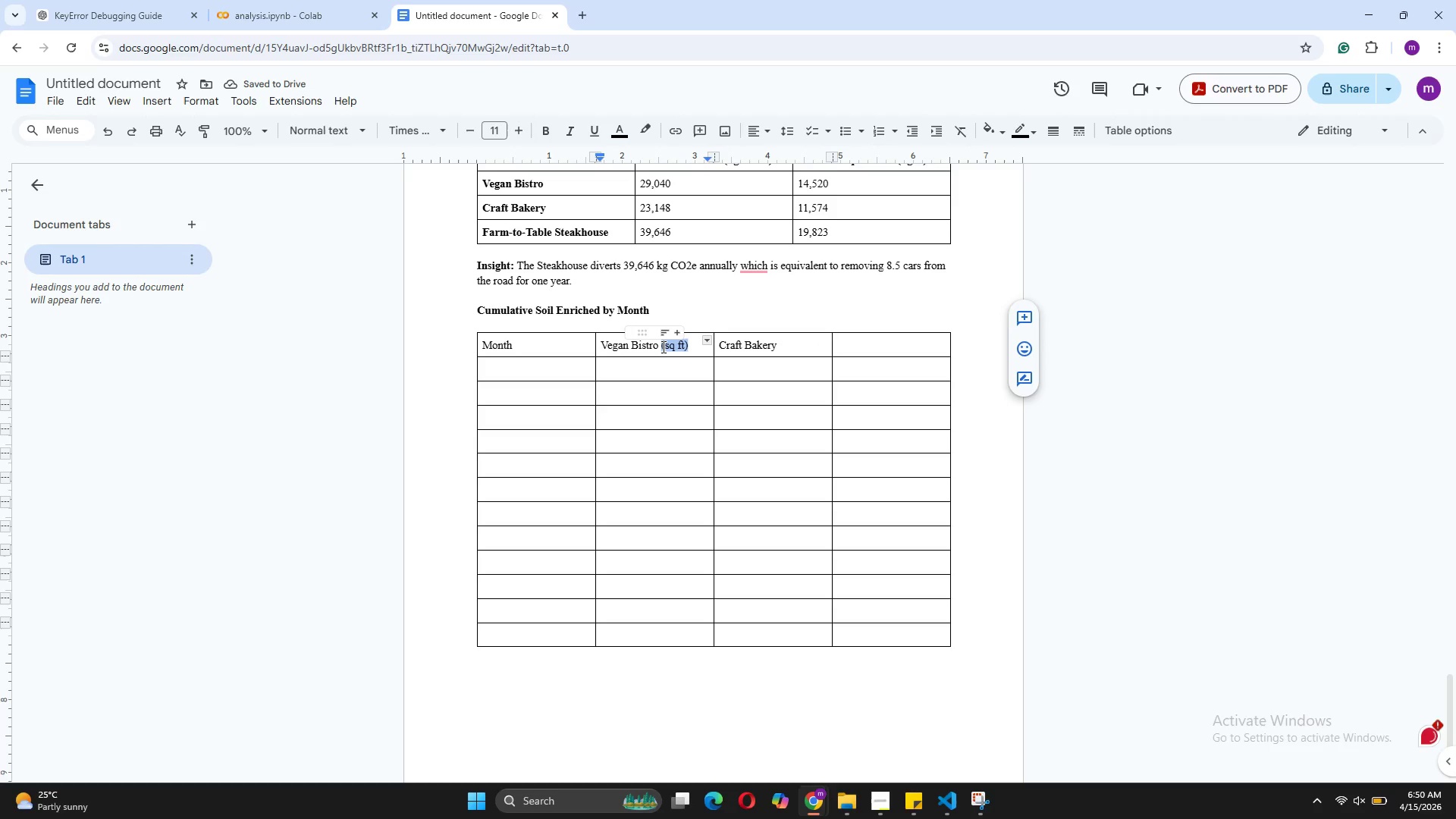 
key(Control+C)
 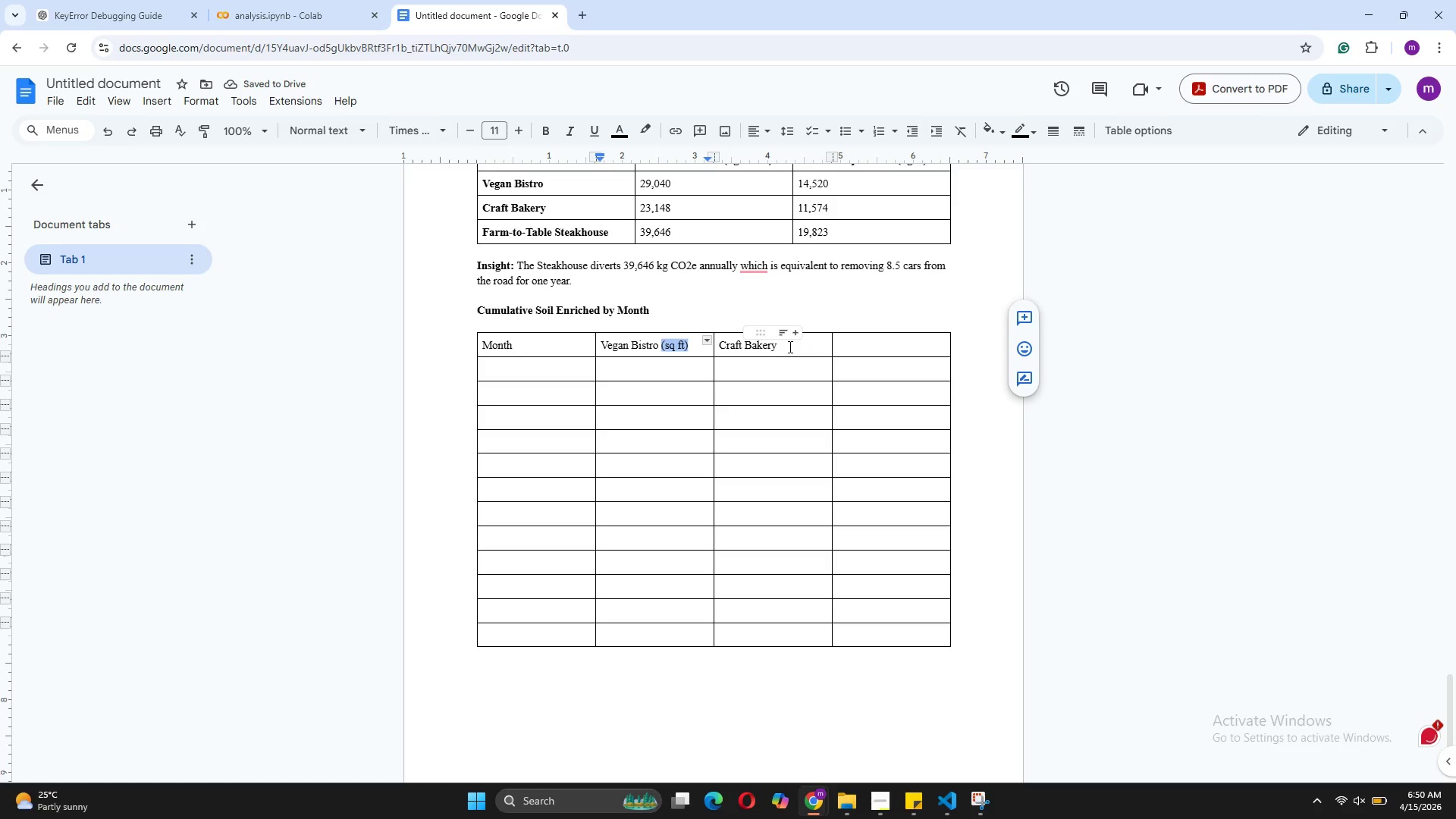 
left_click([789, 347])
 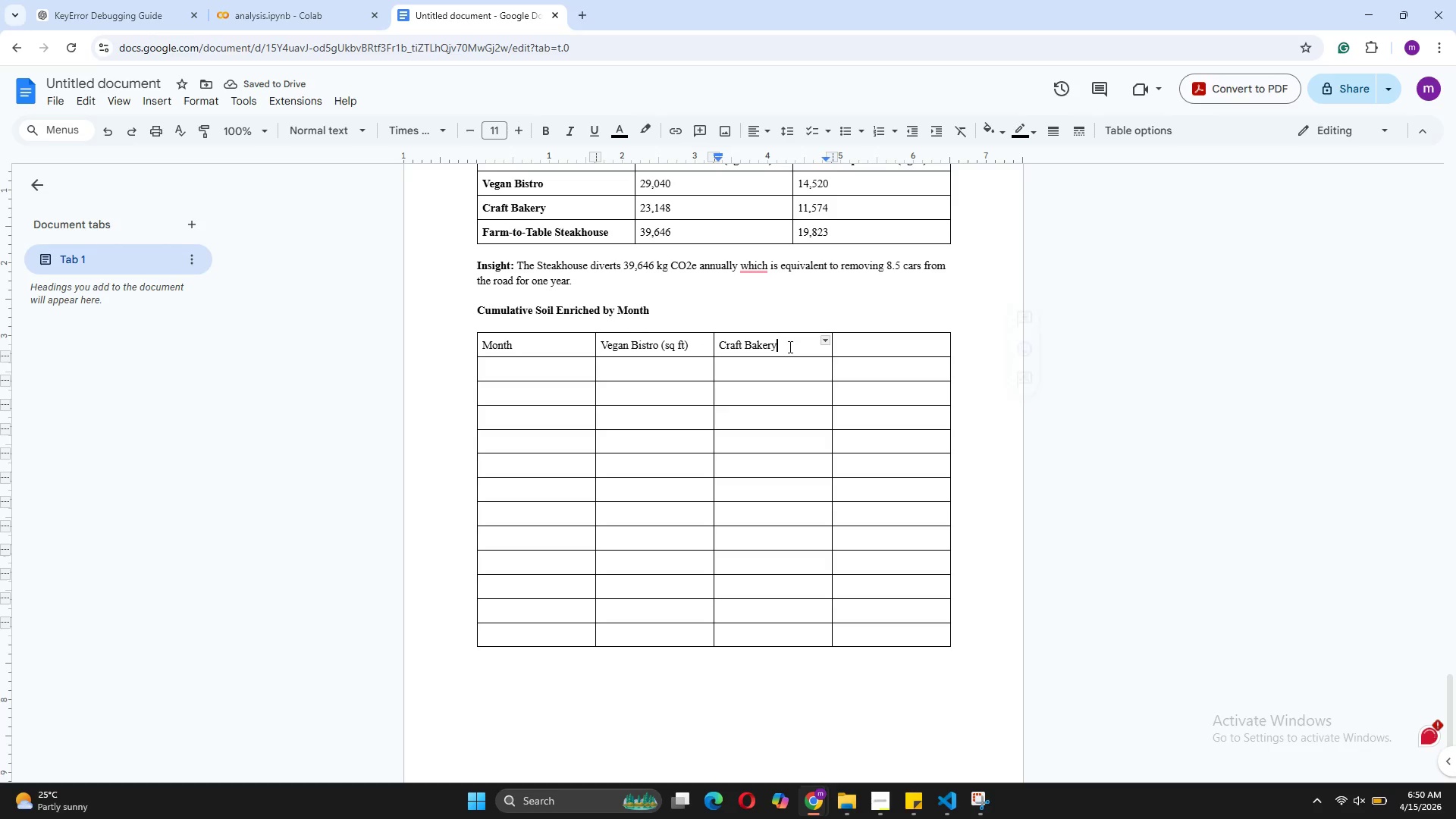 
hold_key(key=ControlLeft, duration=0.44)
 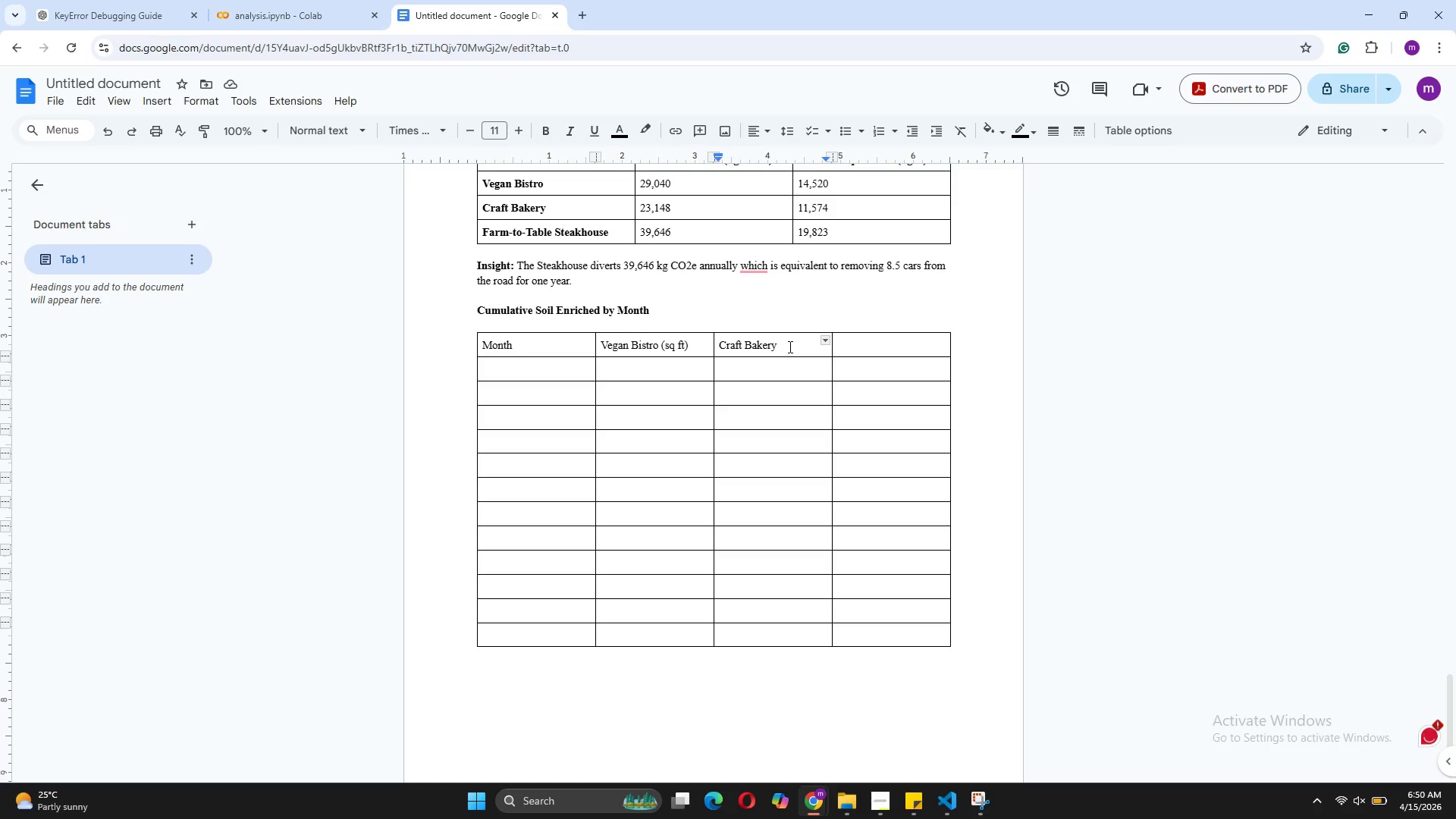 
key(Space)
 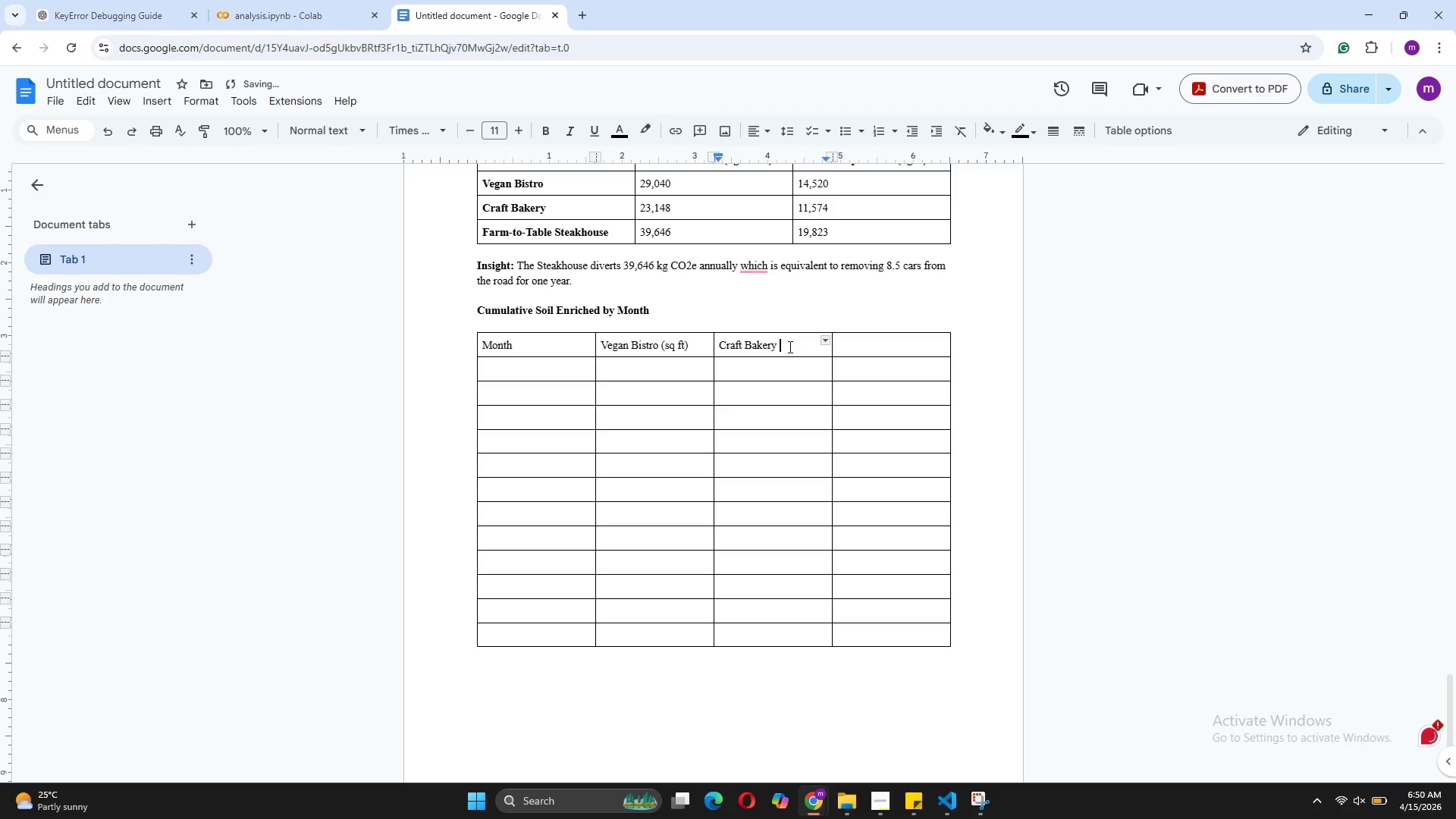 
key(Control+V)
 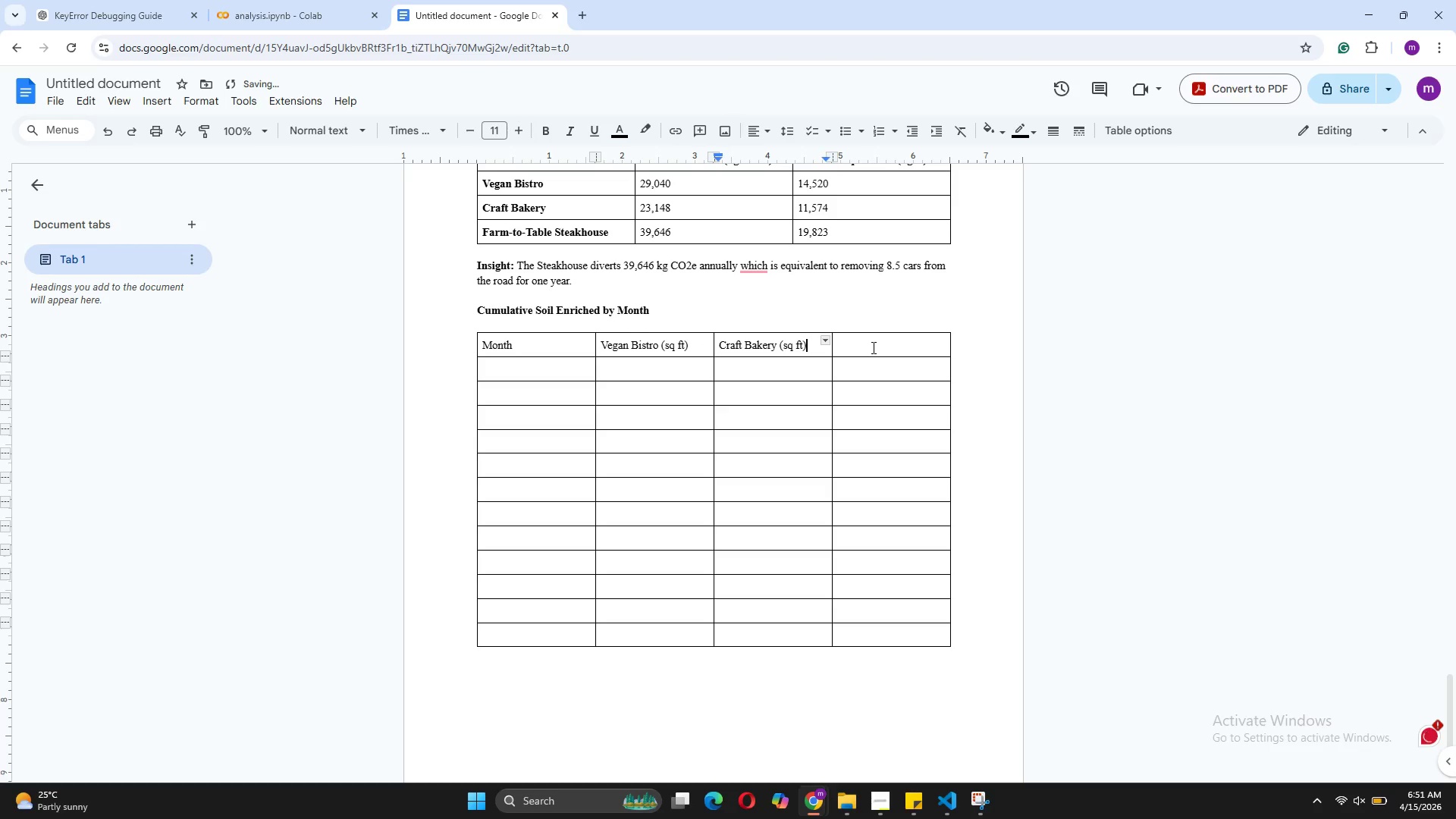 
left_click([872, 347])
 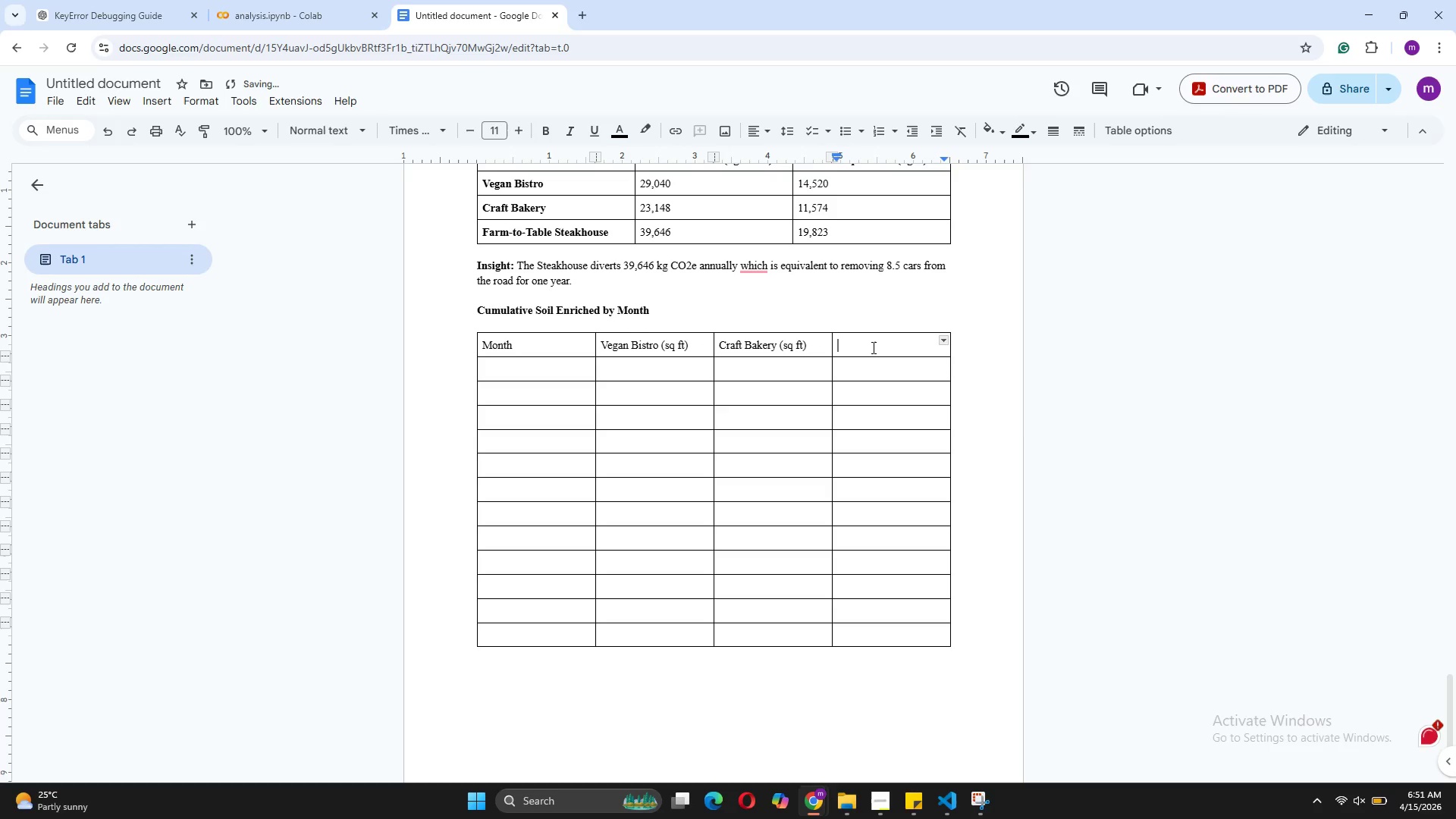 
type(Farm-to-)
 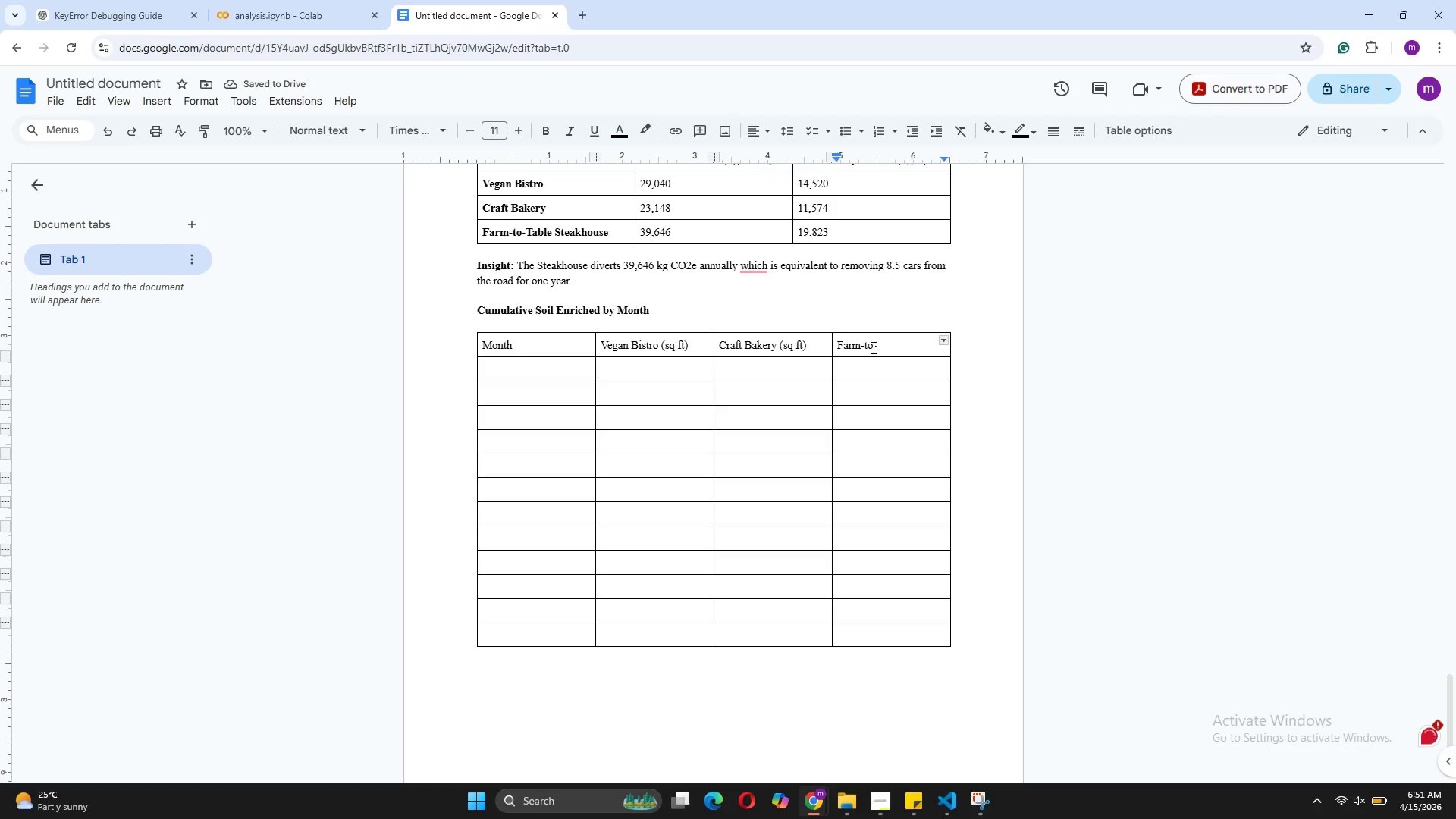 
wait(5.11)
 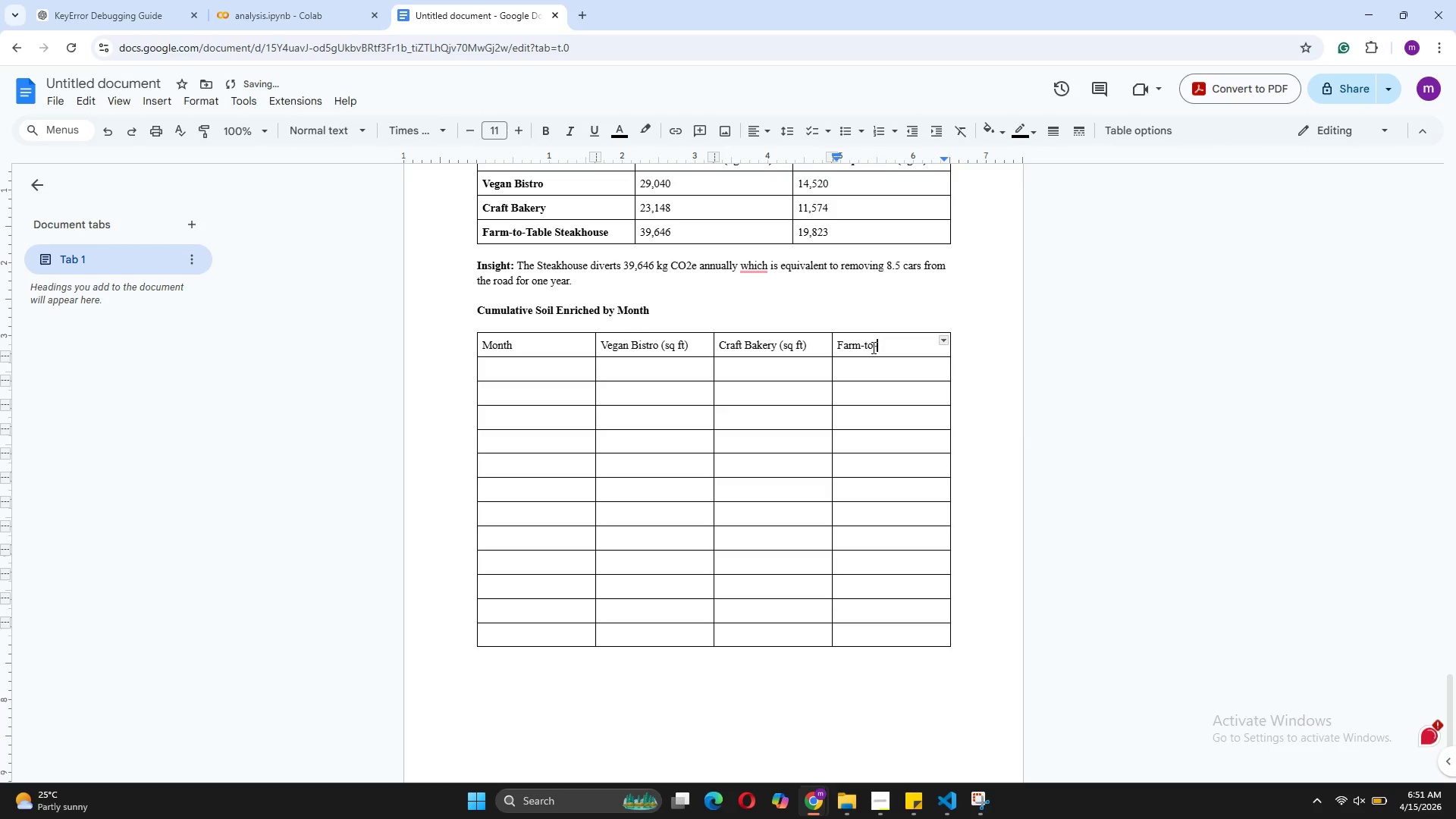 
type(Table )
 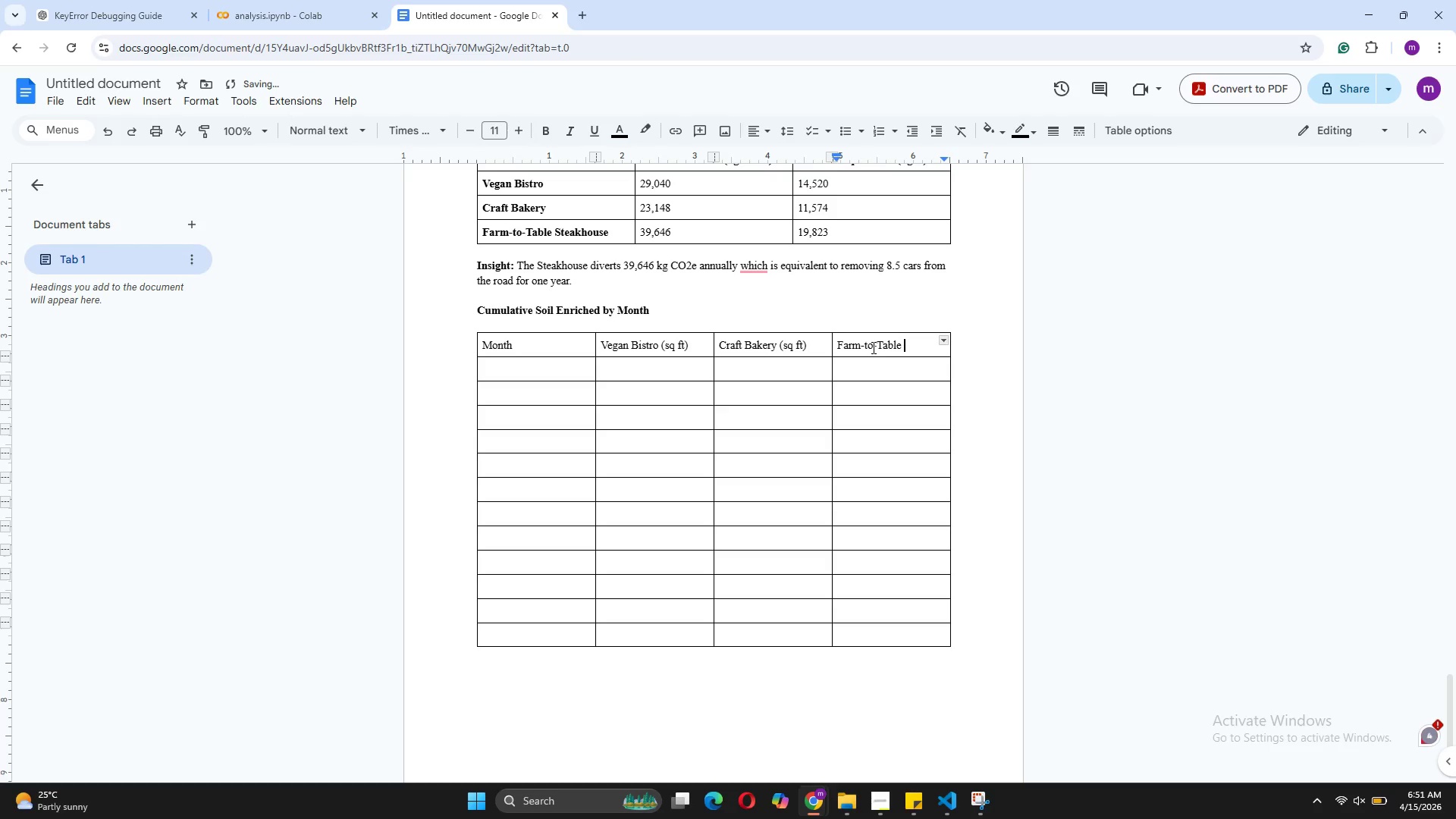 
key(Control+V)
 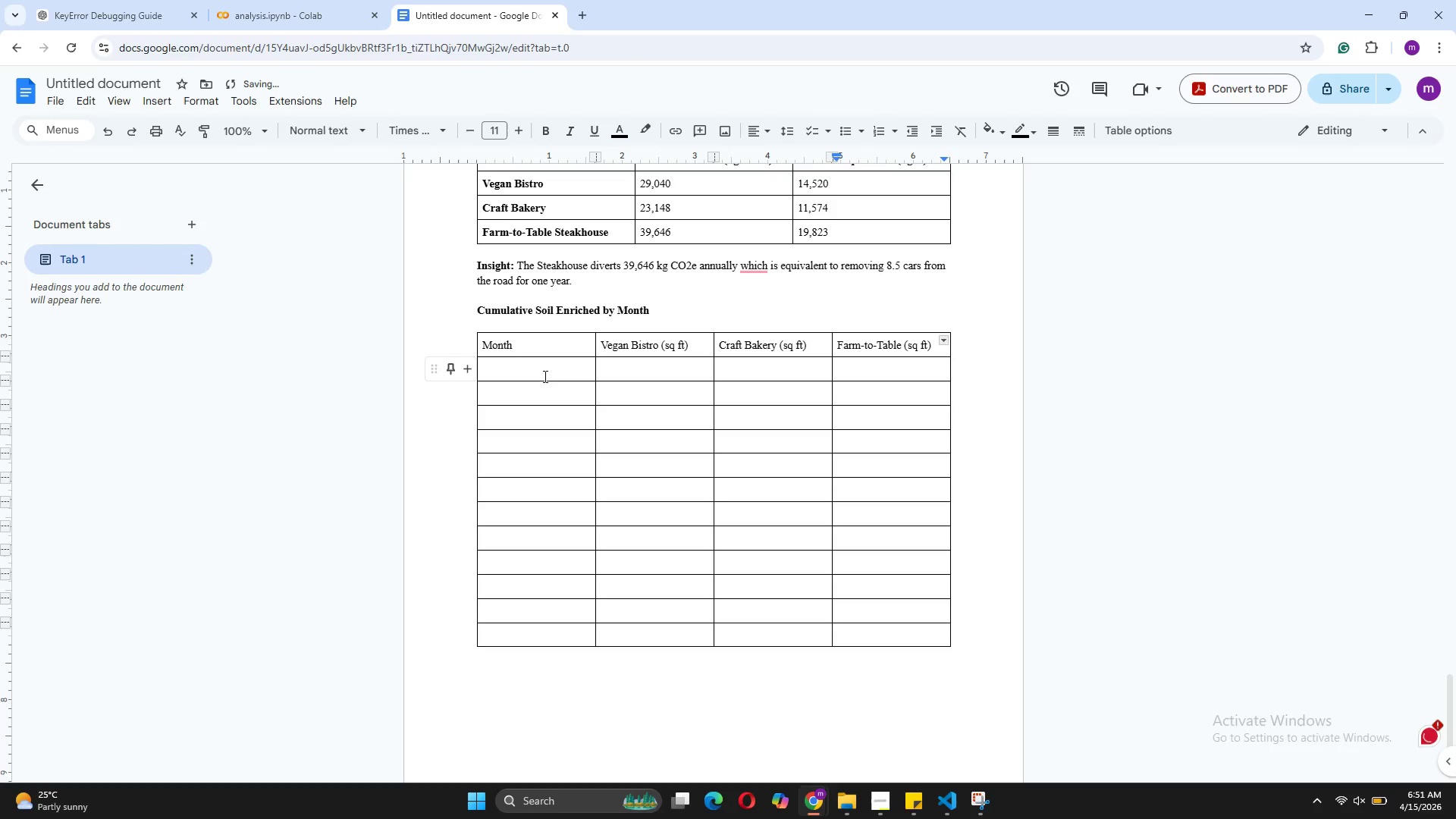 
left_click([539, 371])
 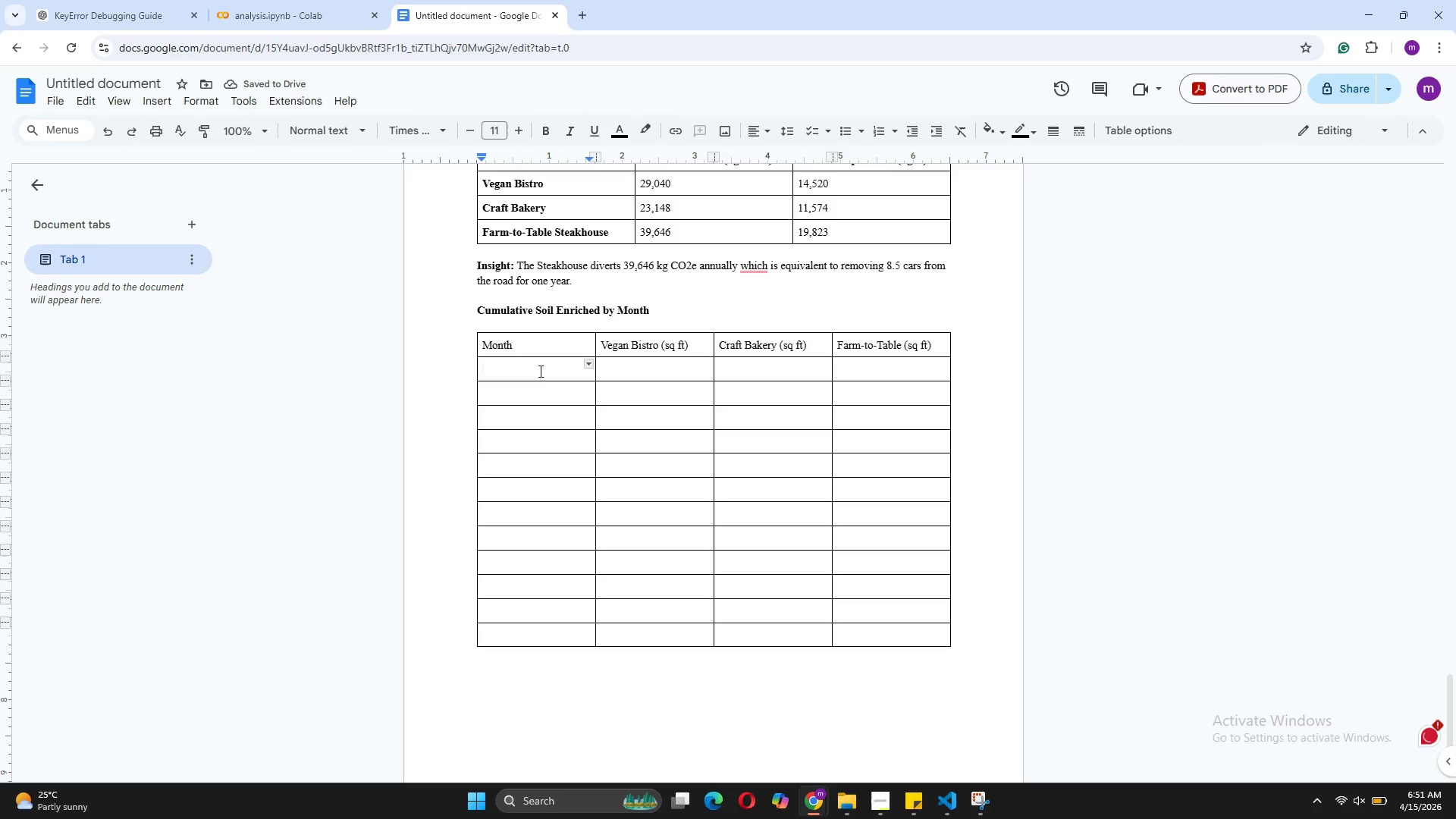 
type(Jan)
 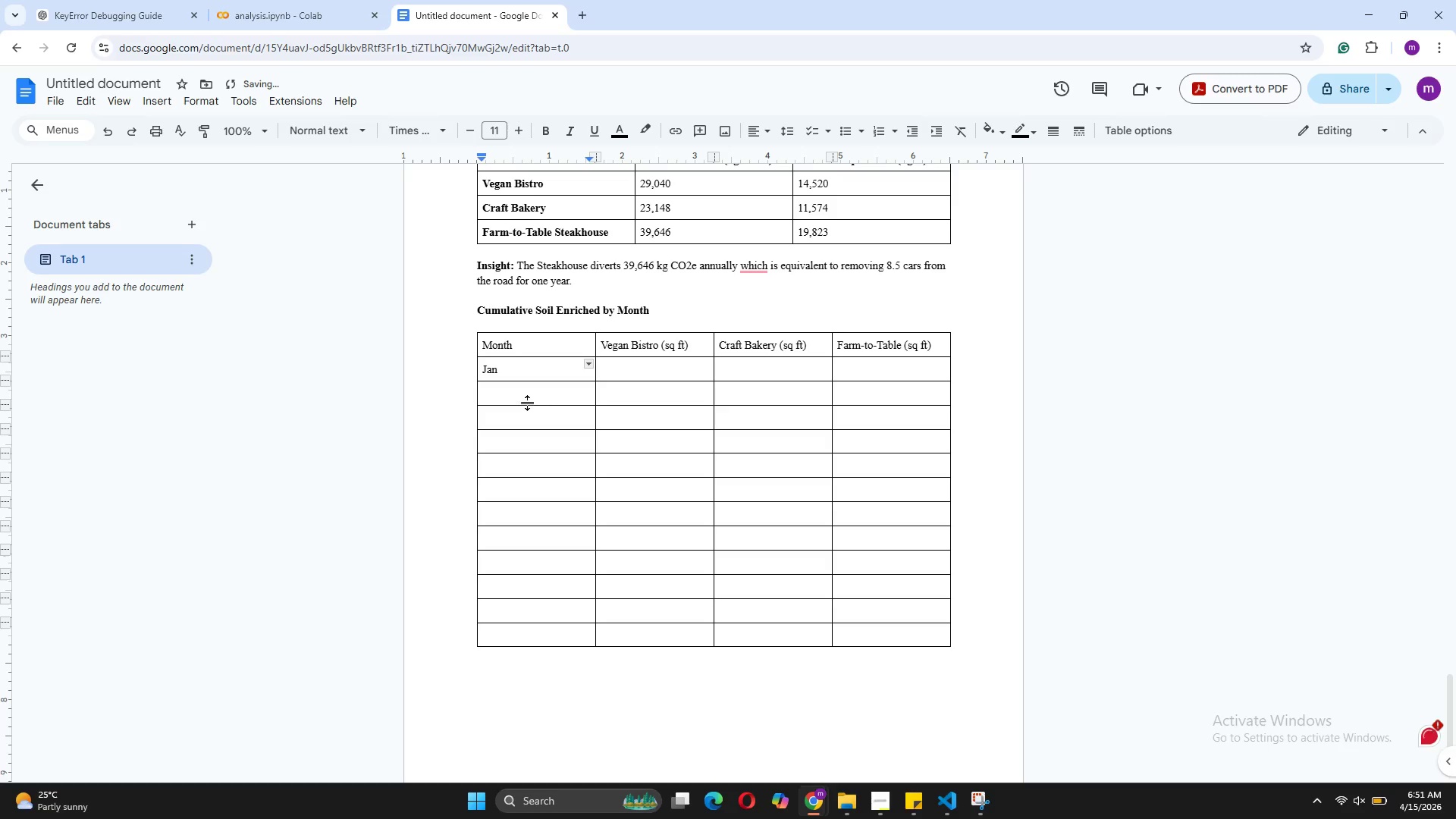 
left_click([519, 393])
 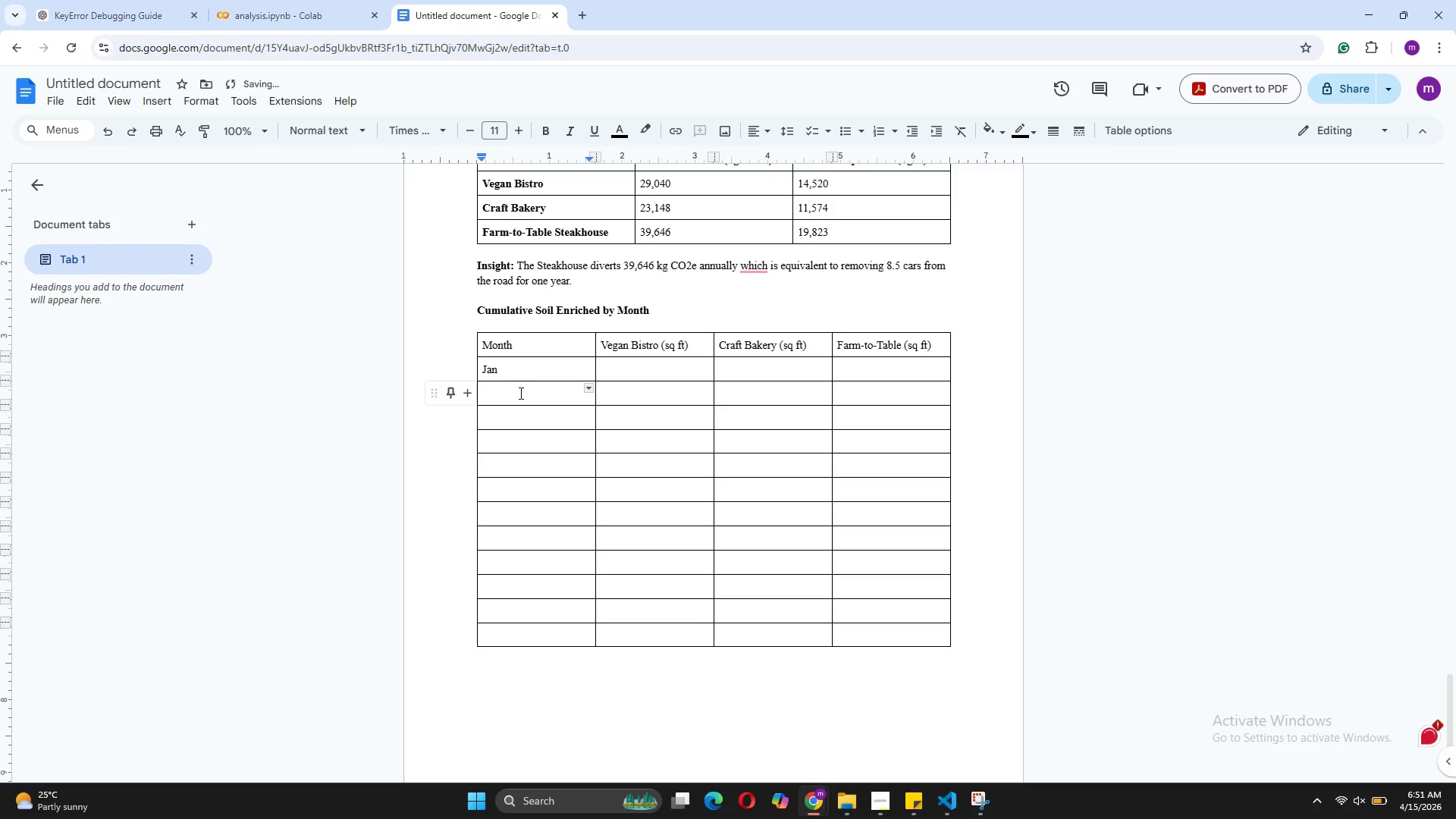 
type(Feb)
 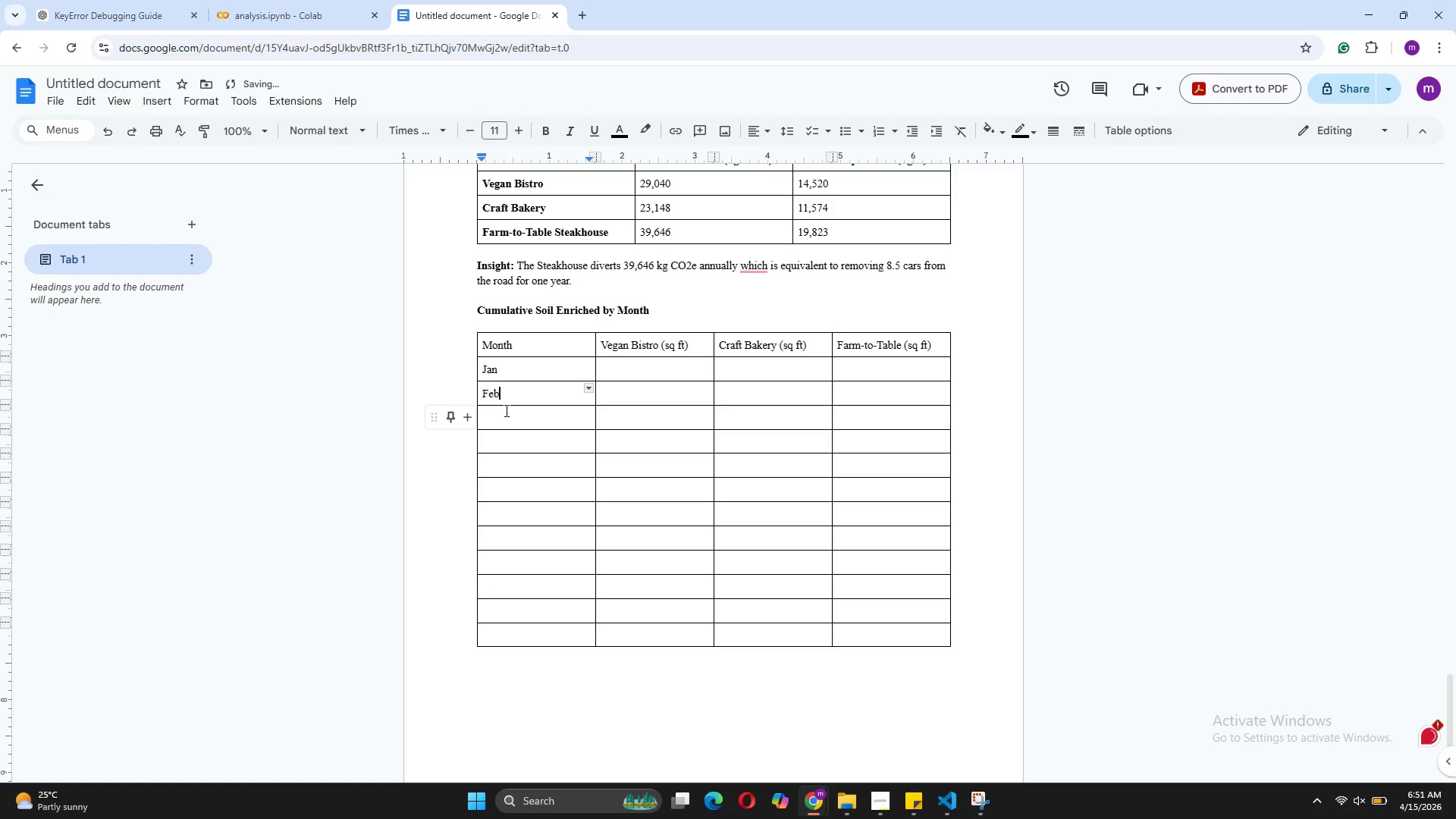 
left_click([504, 413])
 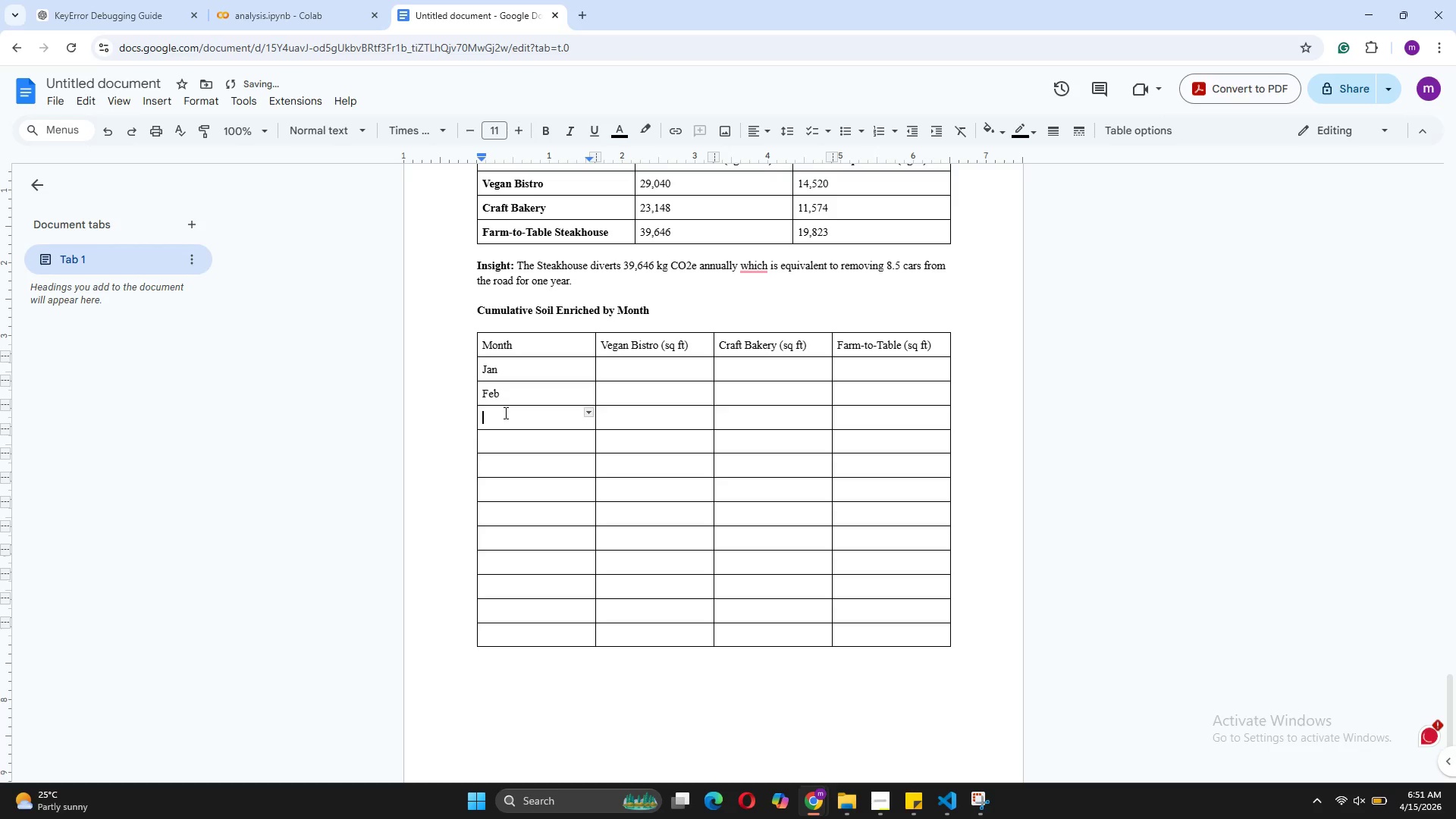 
type(Mar)
 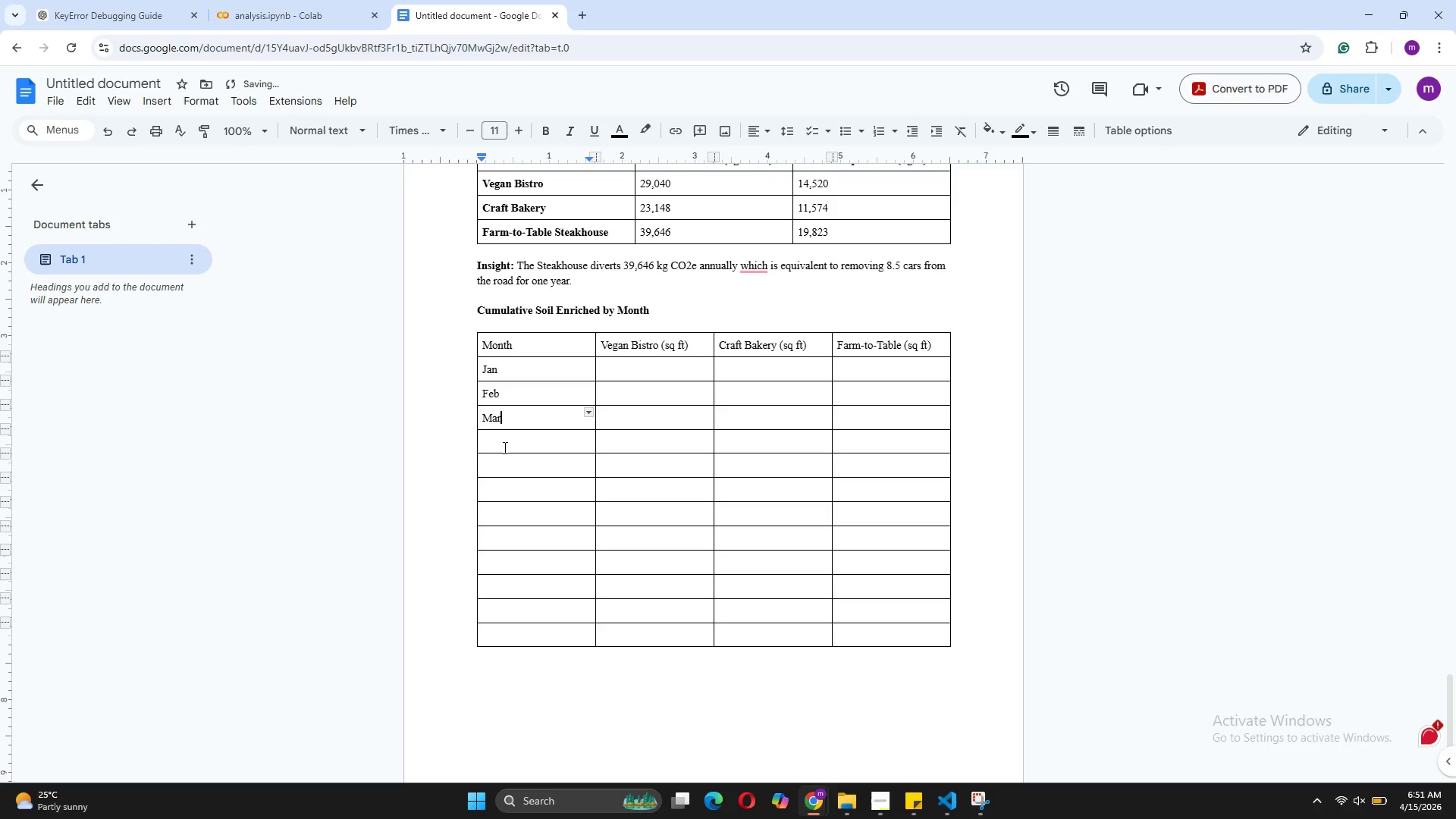 
left_click([504, 438])
 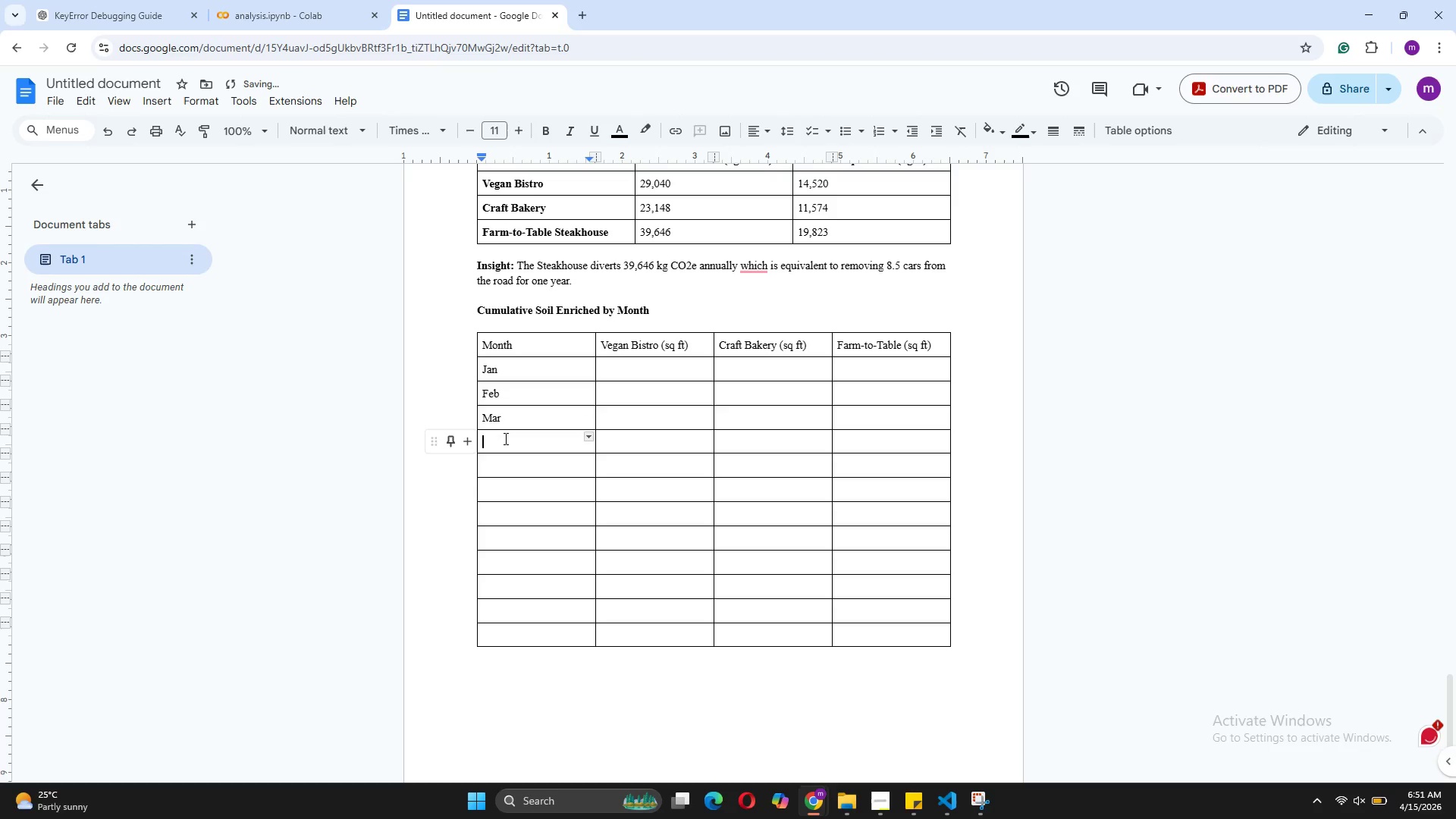 
type(Apr)
 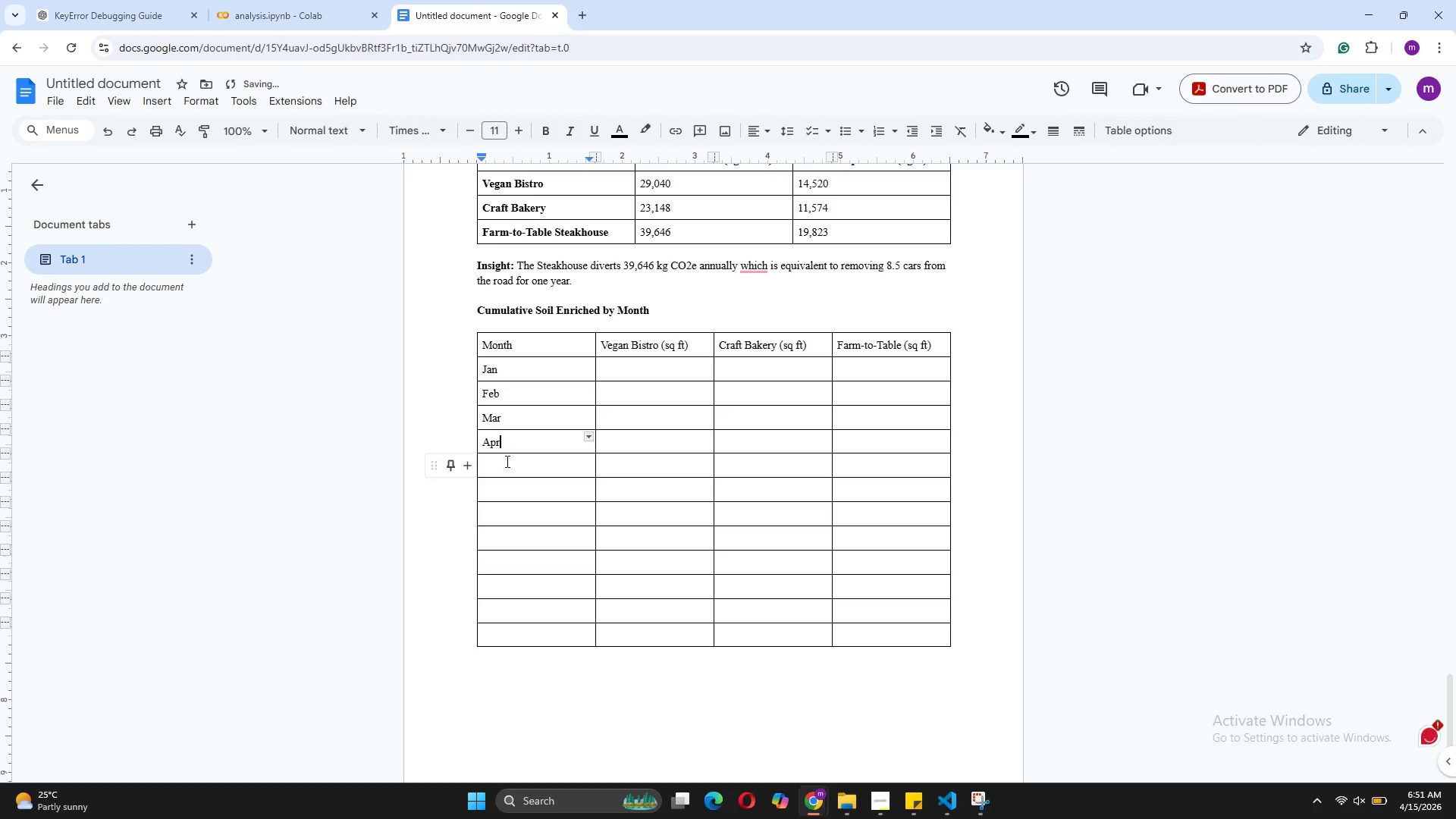 
left_click([504, 467])
 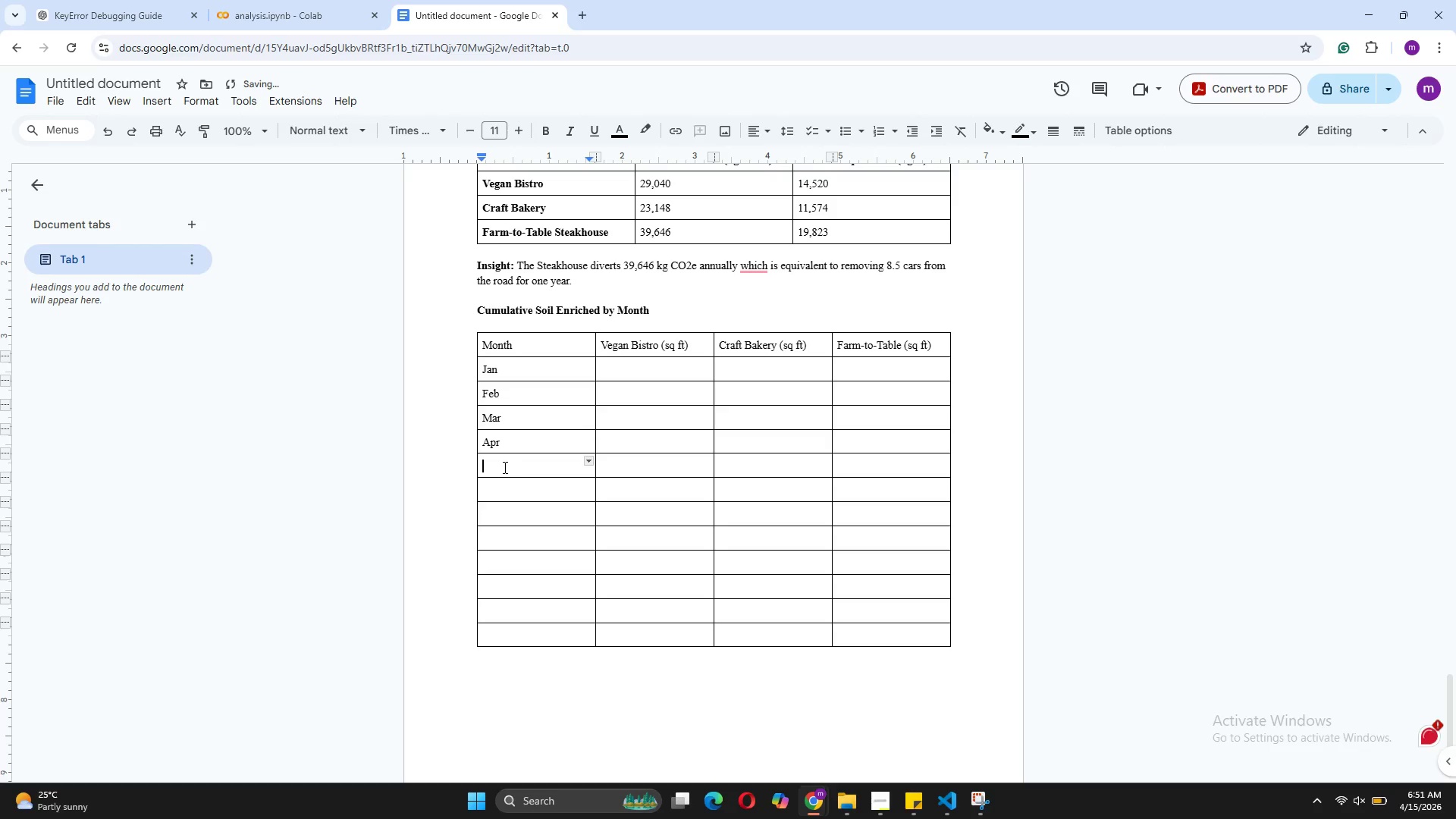 
type(May)
 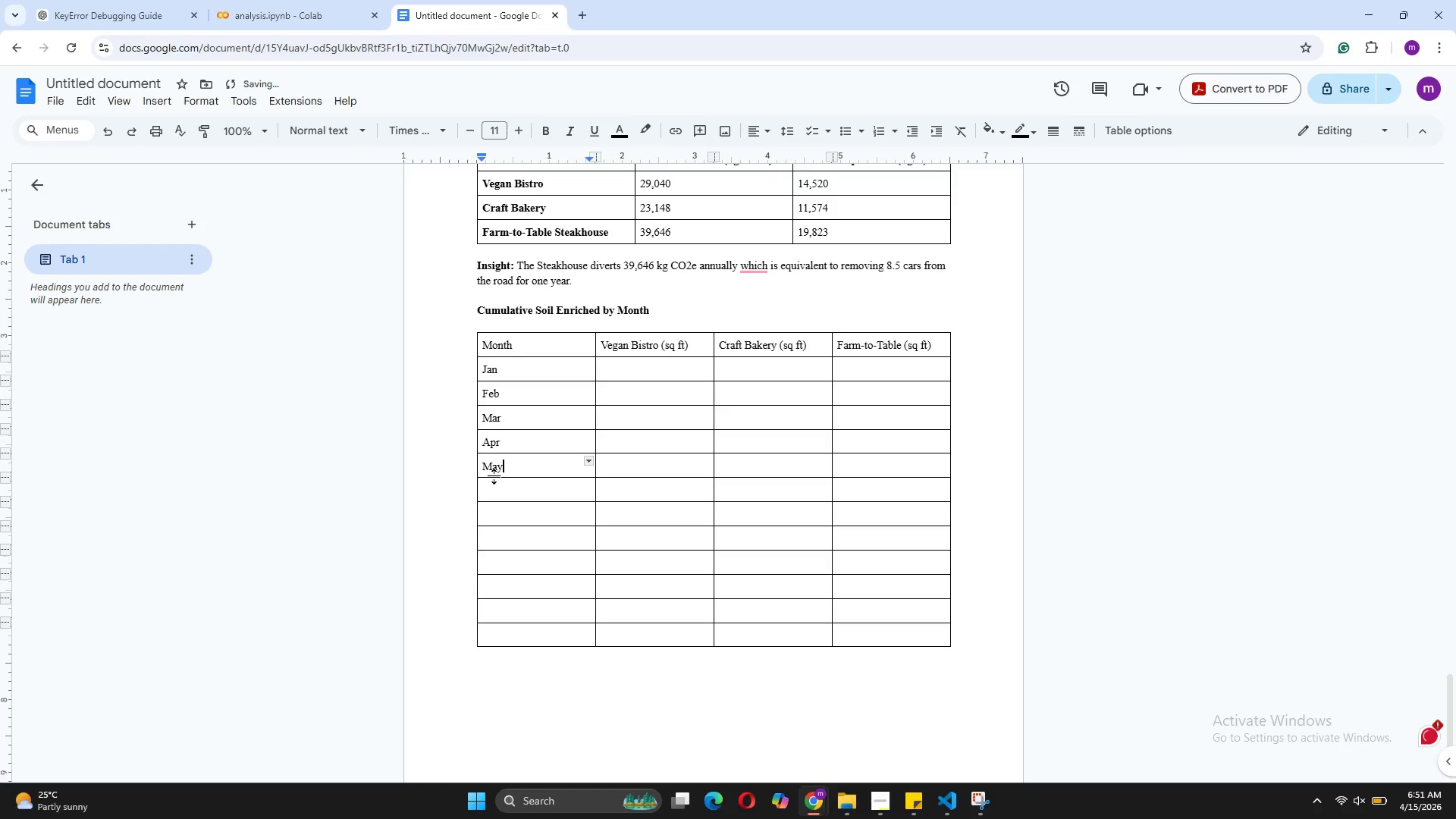 
left_click([491, 487])
 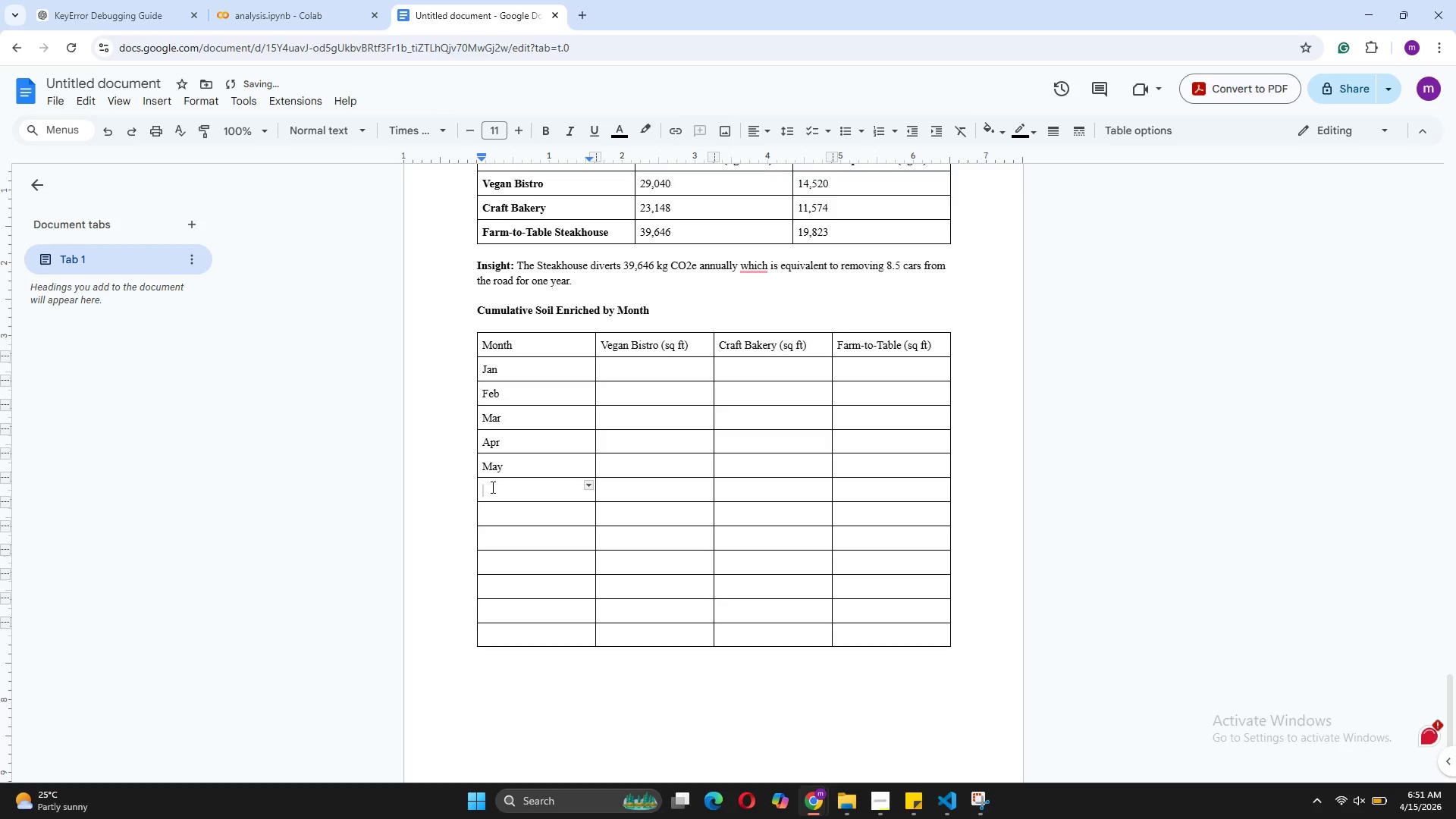 
type(Jun)
 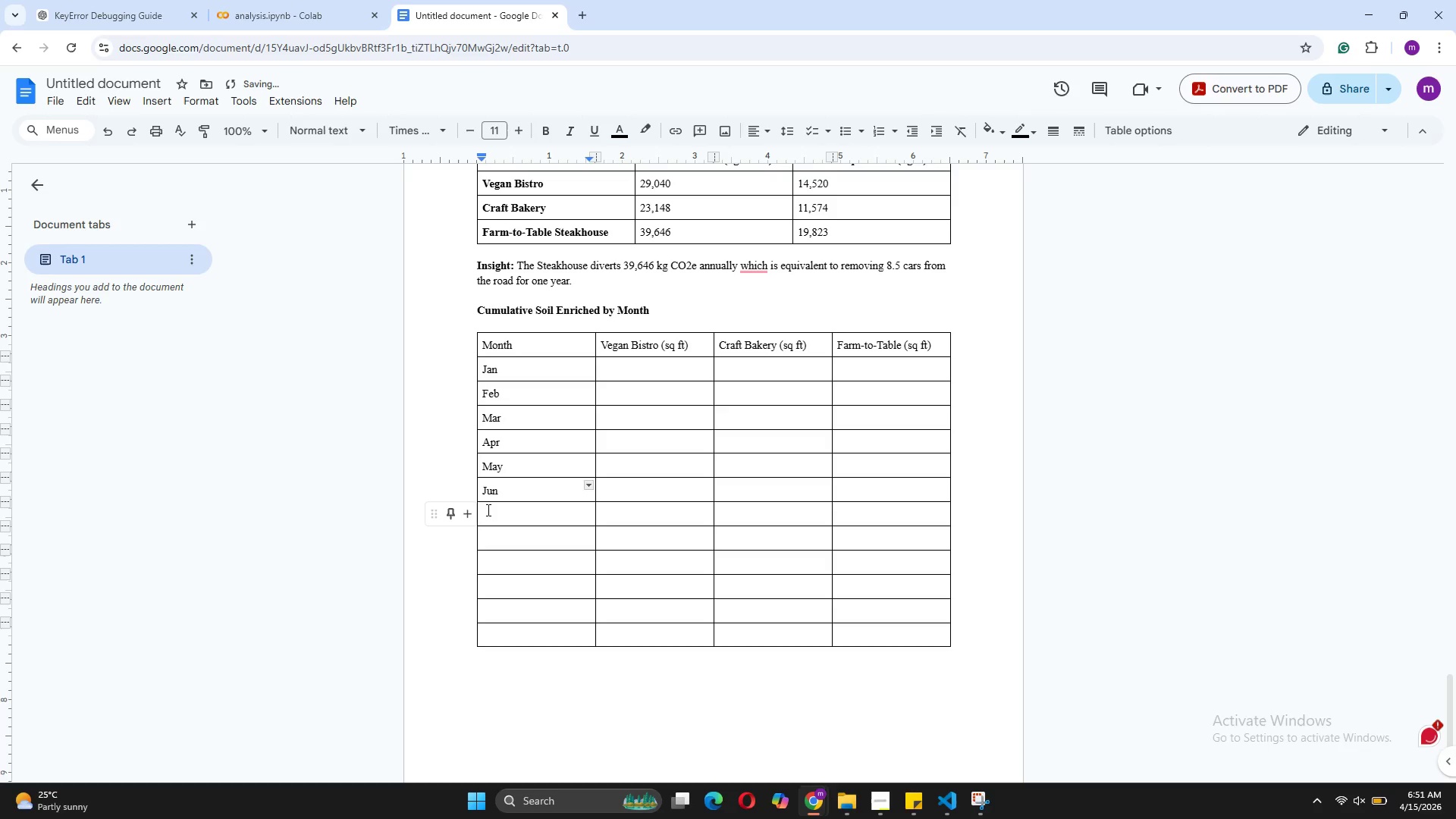 
left_click([485, 513])
 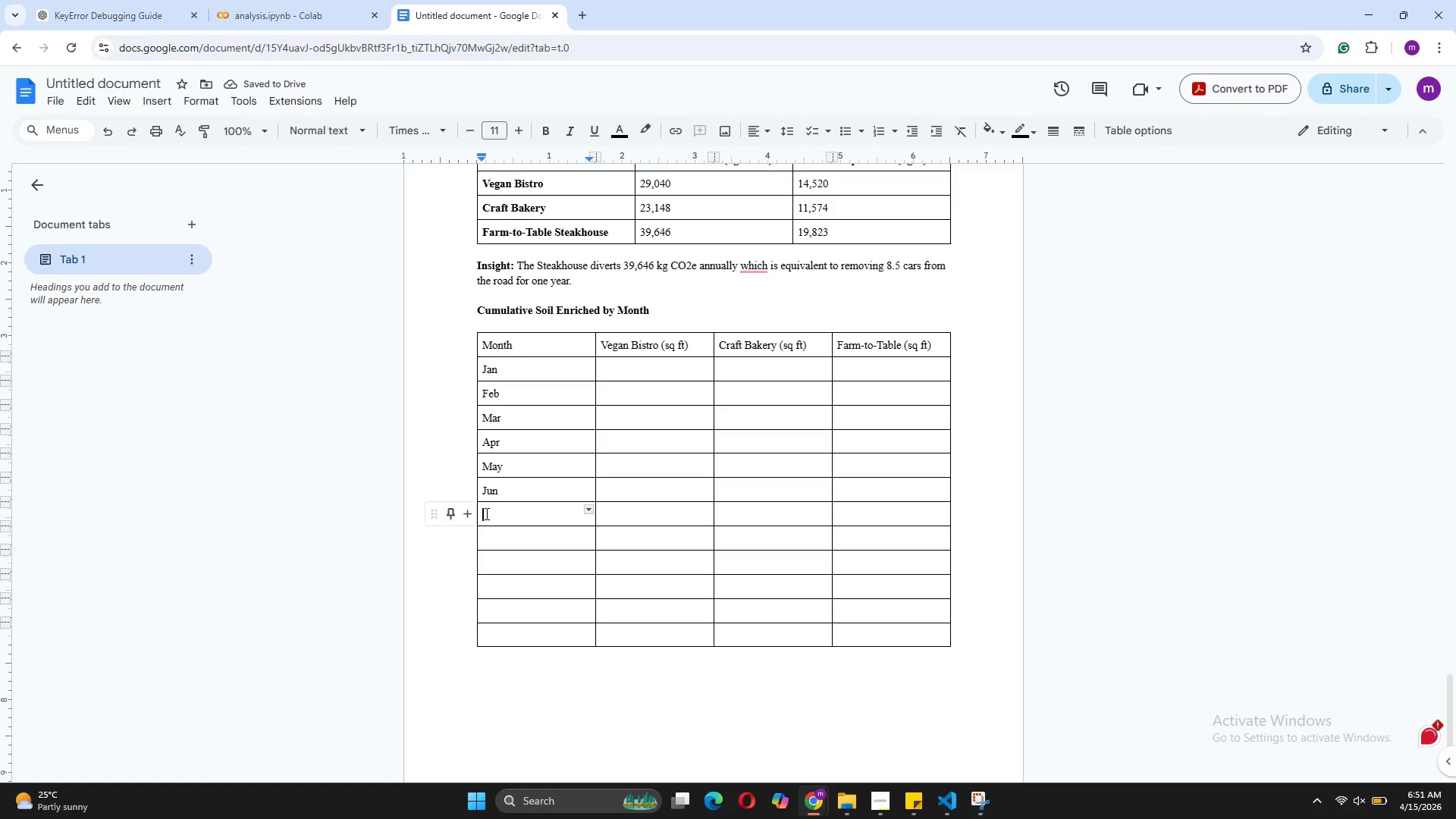 
type(Jul)
 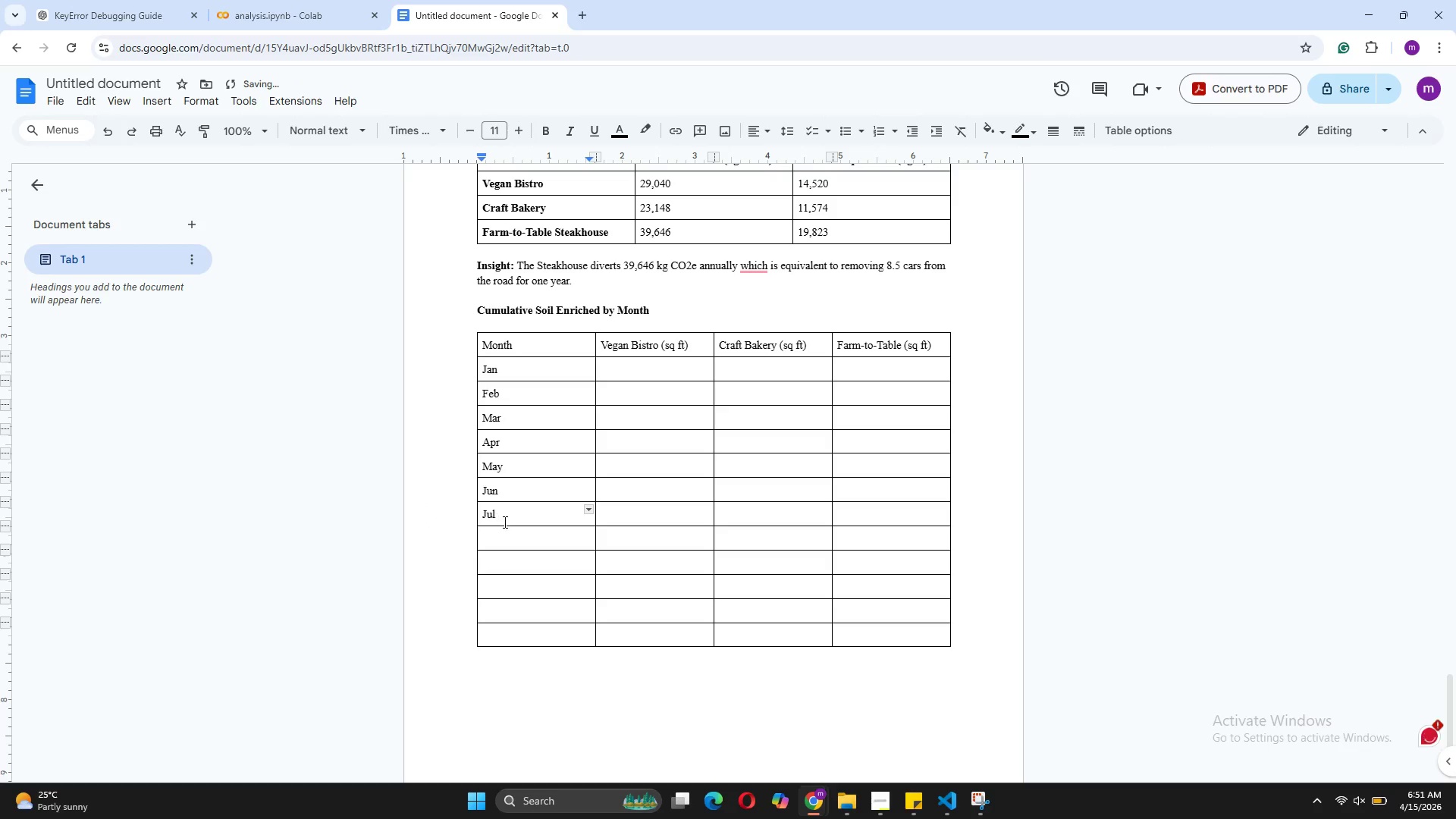 
left_click([504, 539])
 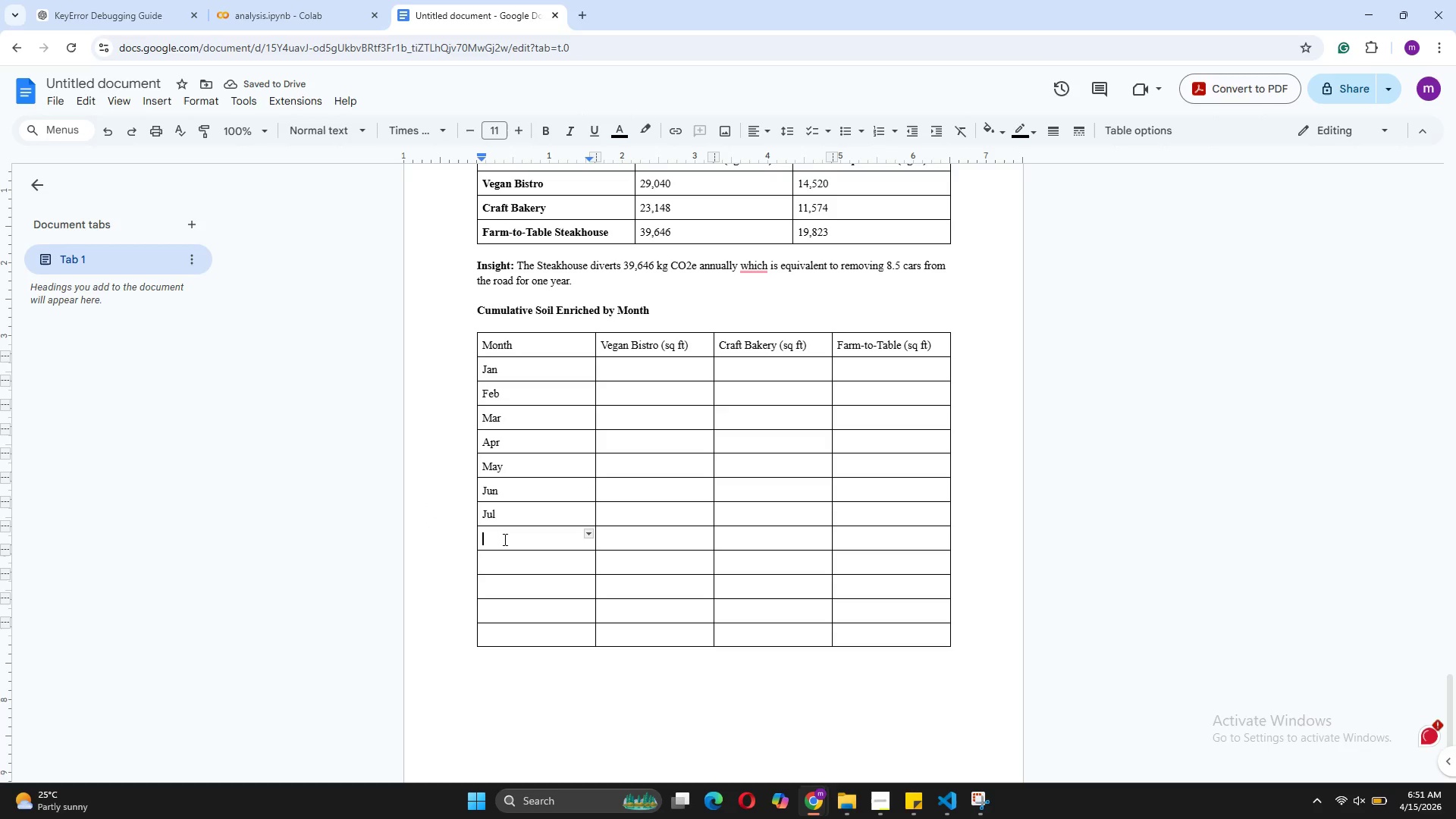 
type(Aug)
 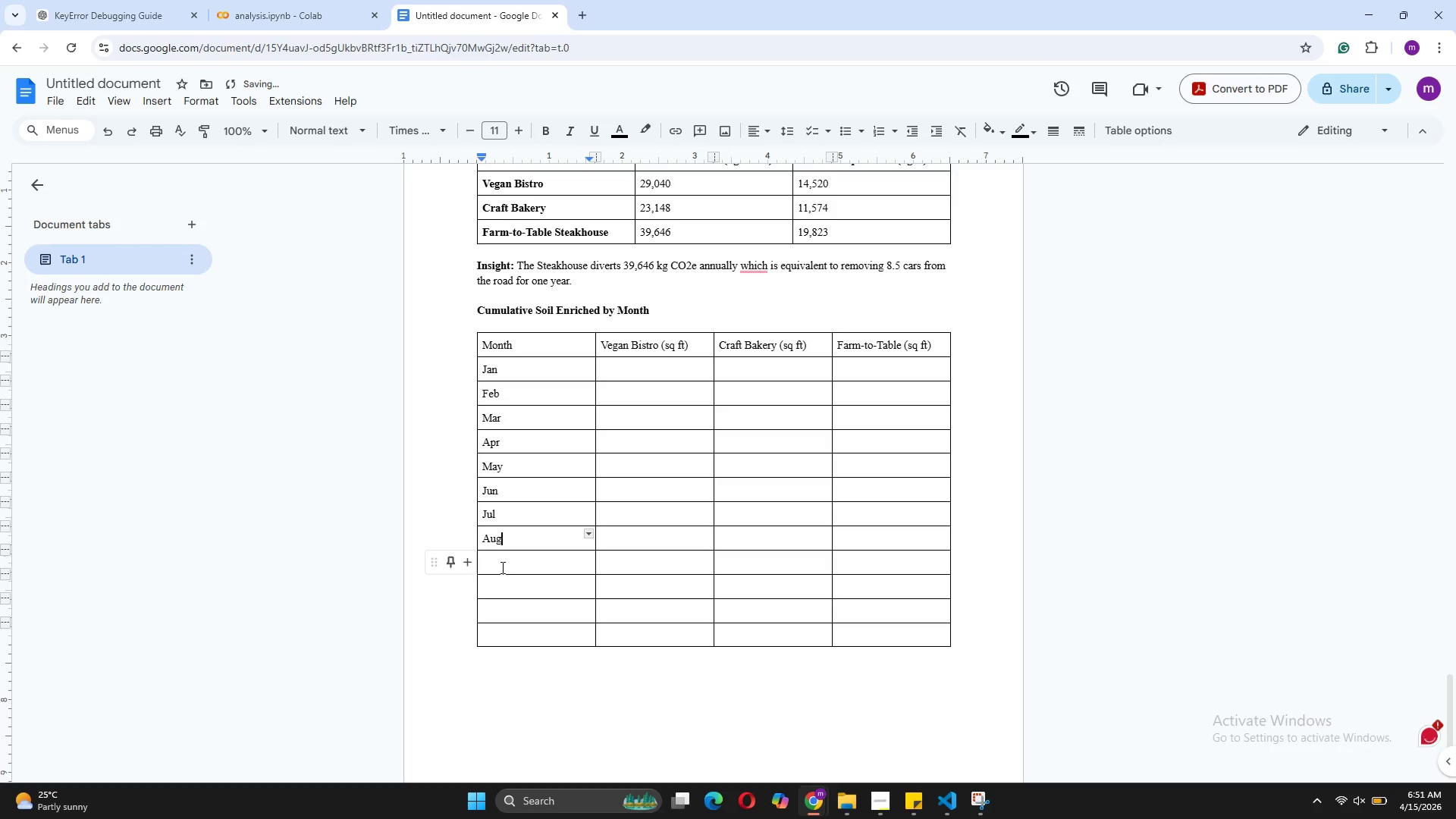 
left_click([505, 559])
 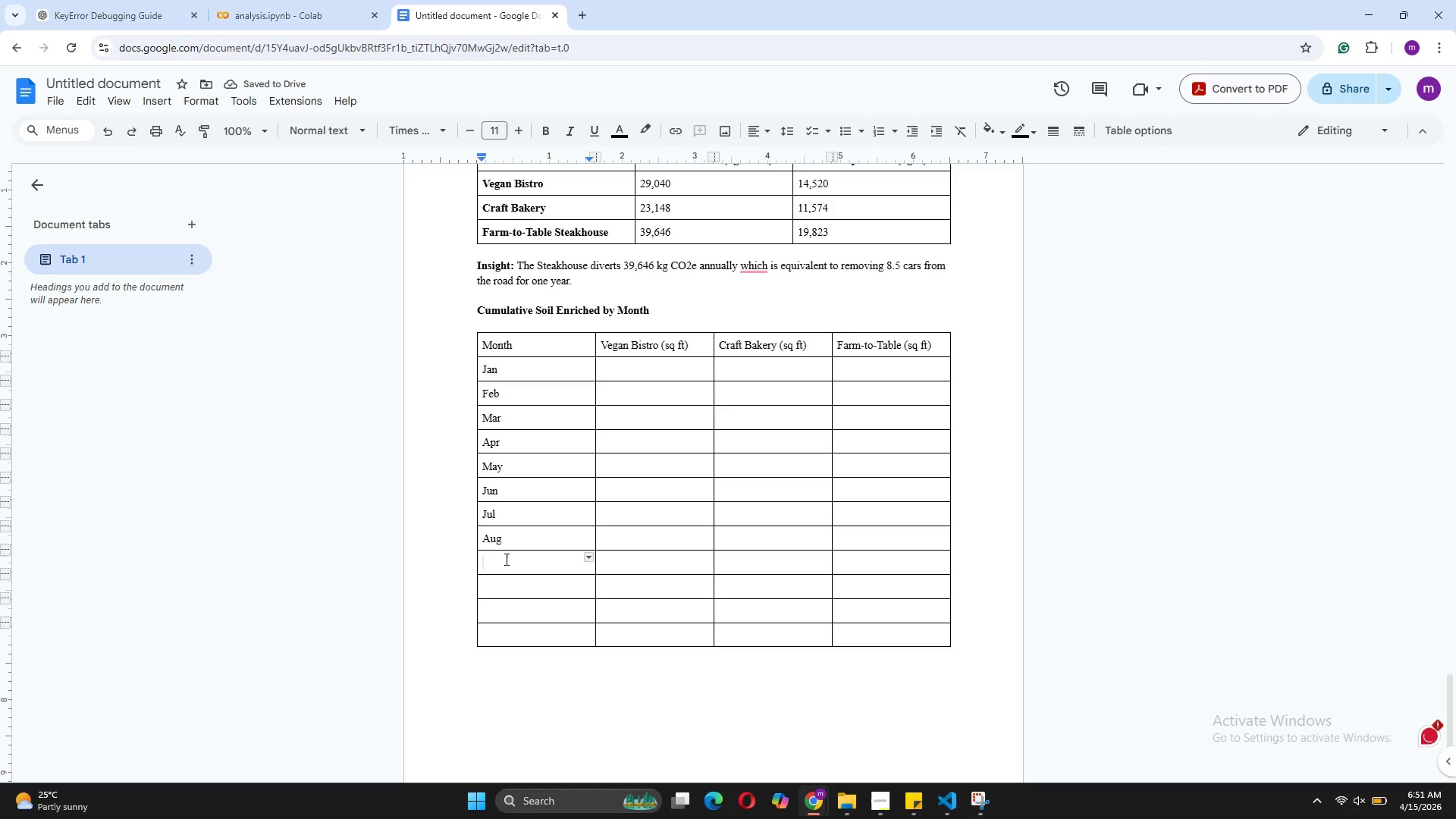 
type(sep )
 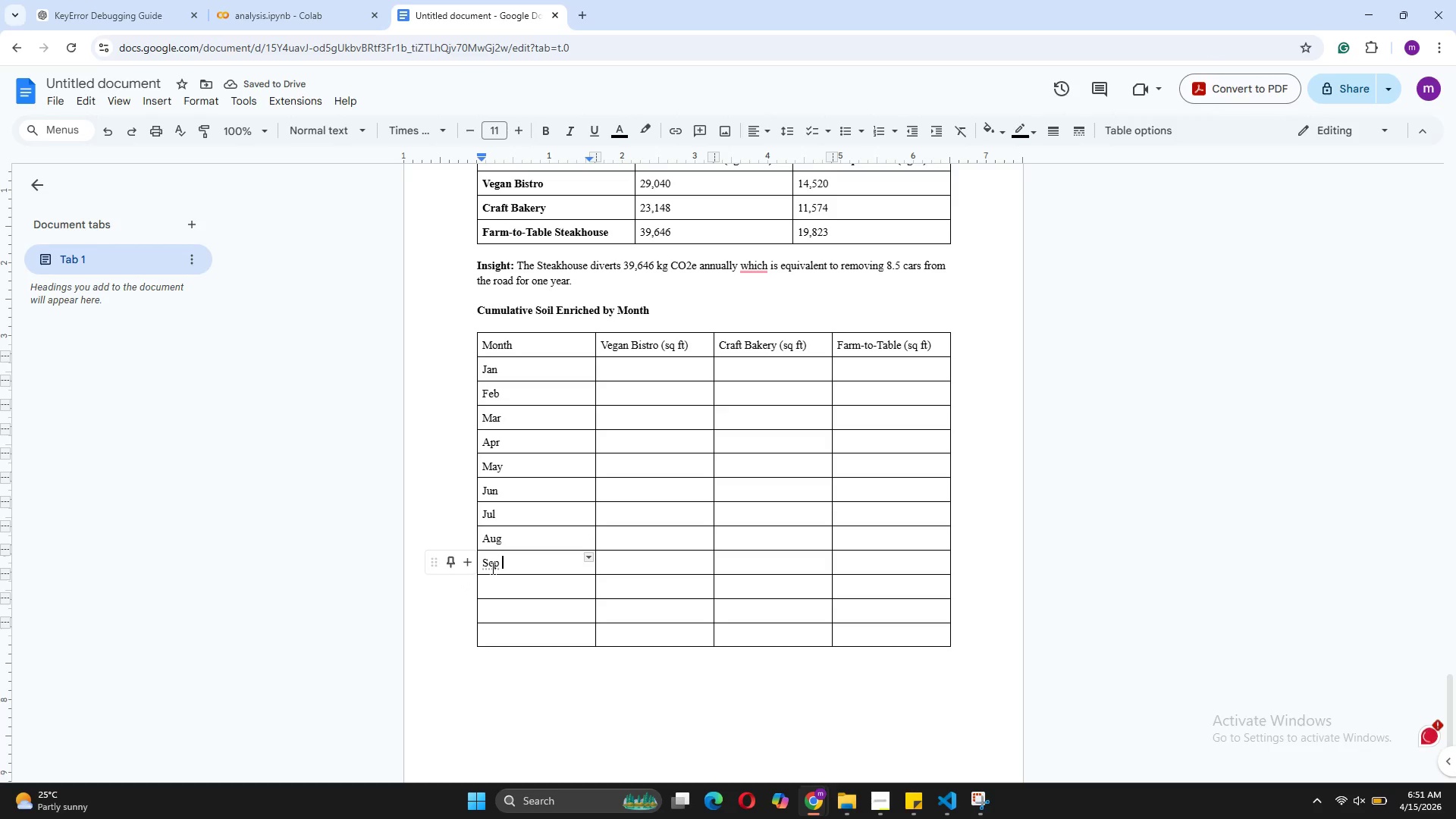 
left_click([487, 588])
 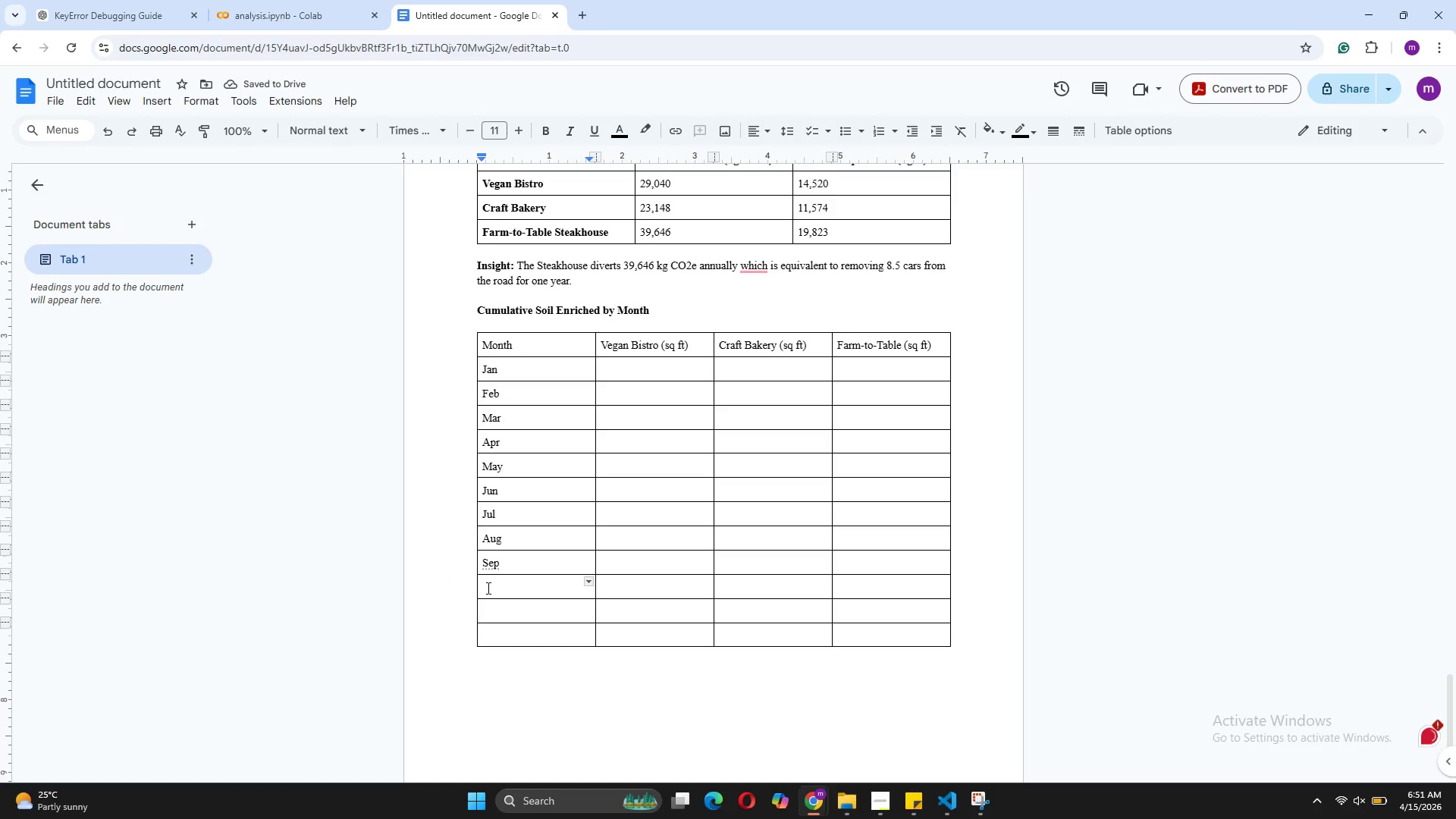 
type(o)
key(Backspace)
type(oct )
 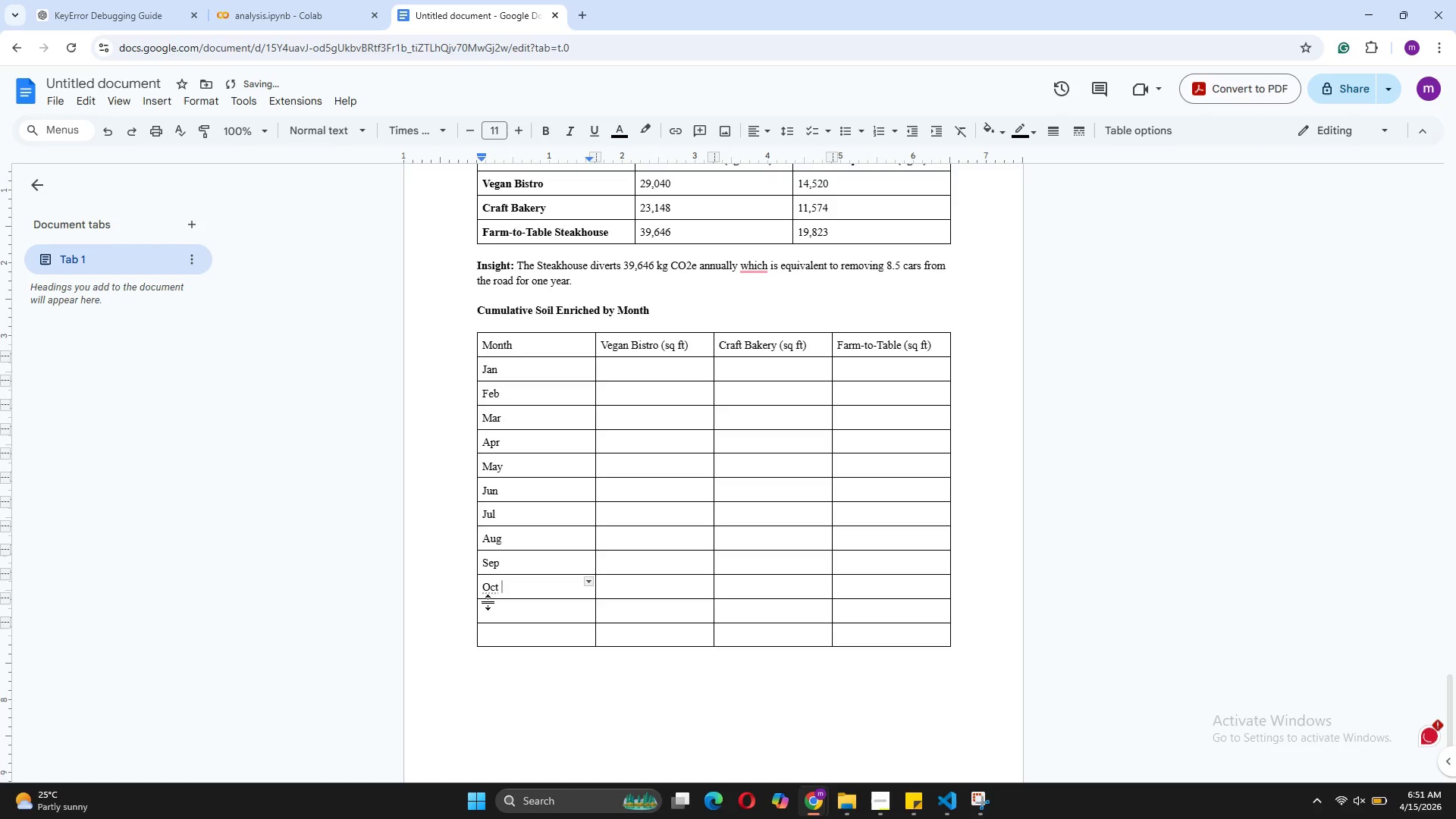 
left_click([488, 608])
 